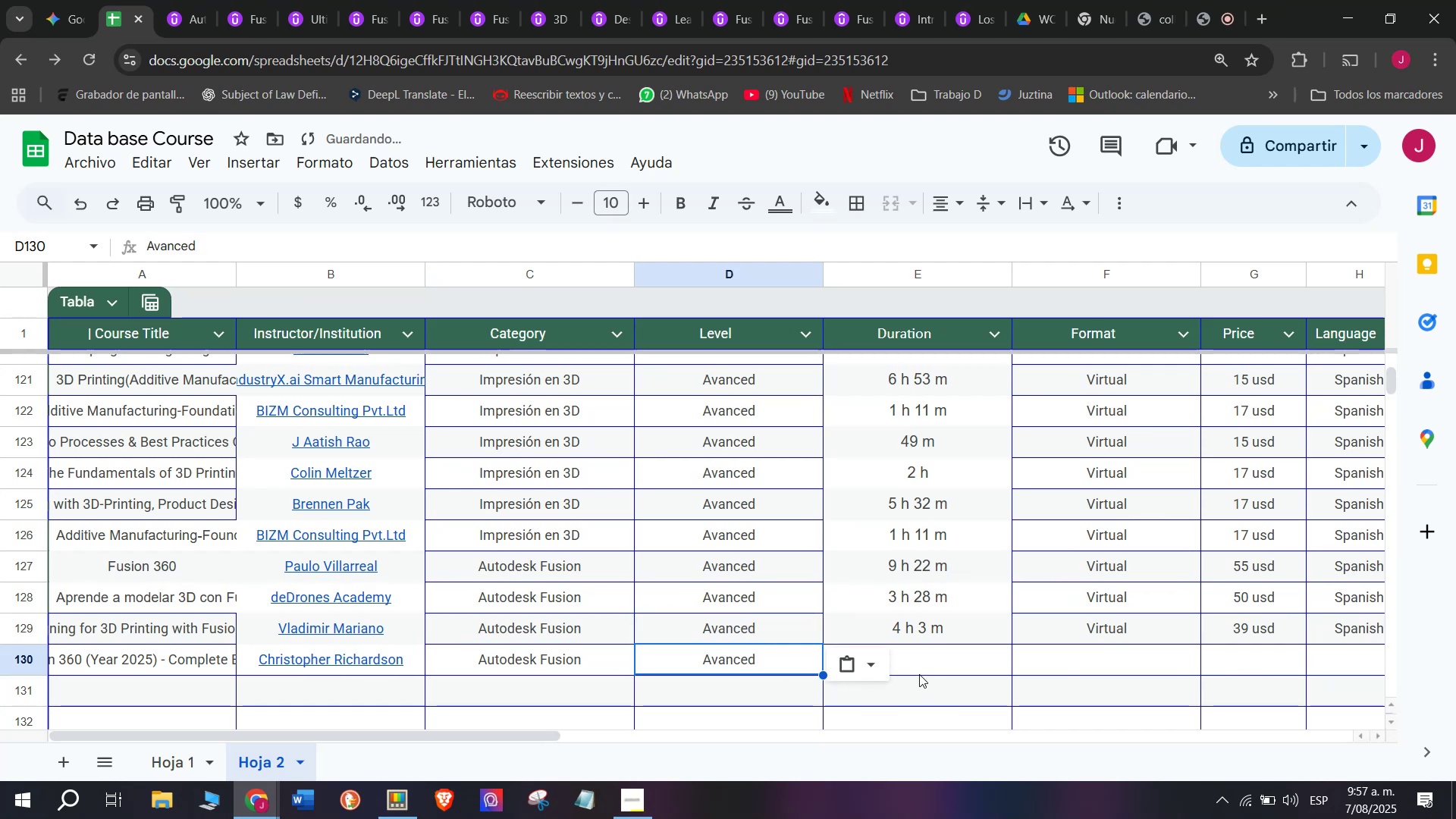 
key(Control+V)
 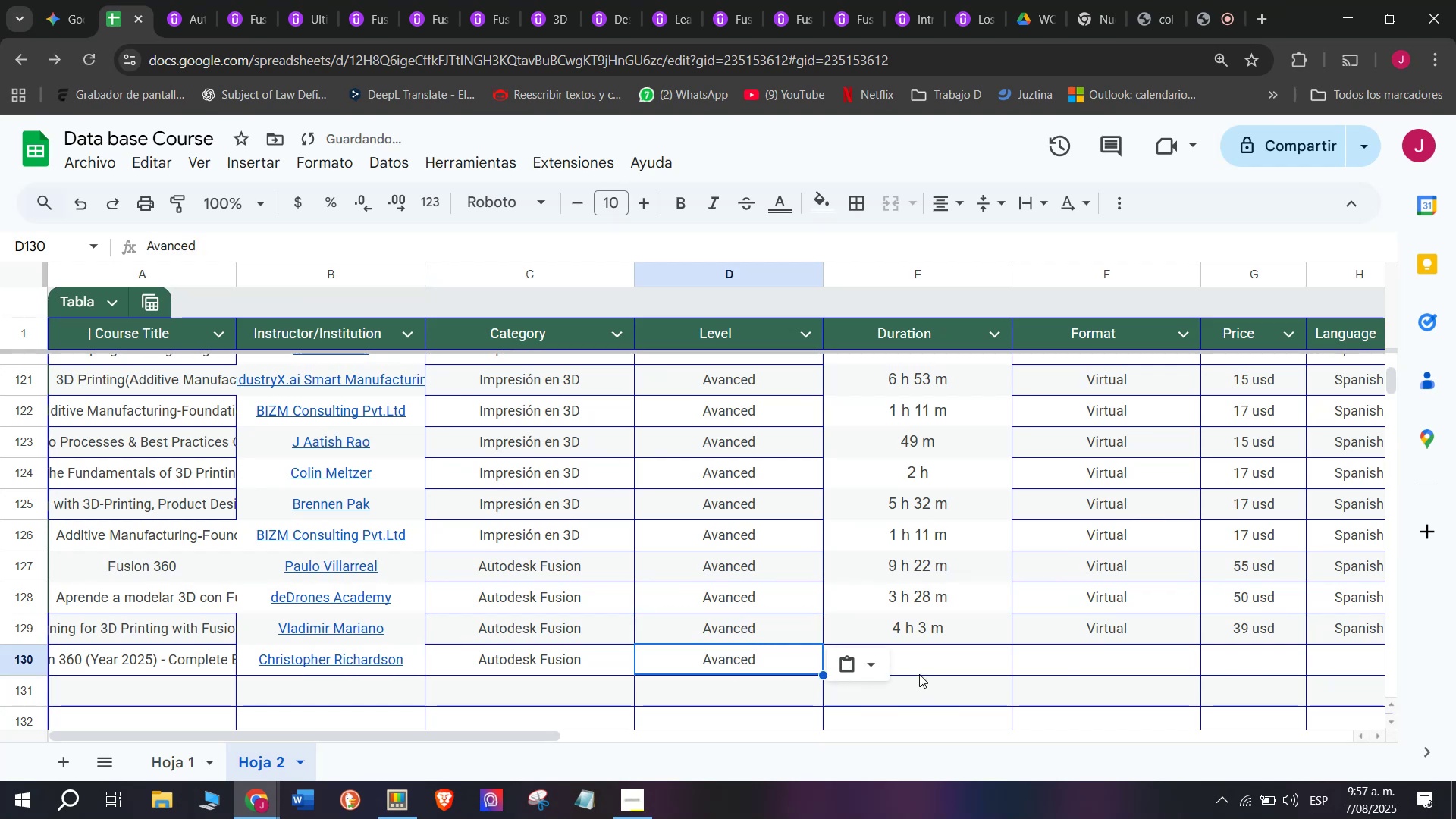 
left_click([921, 664])
 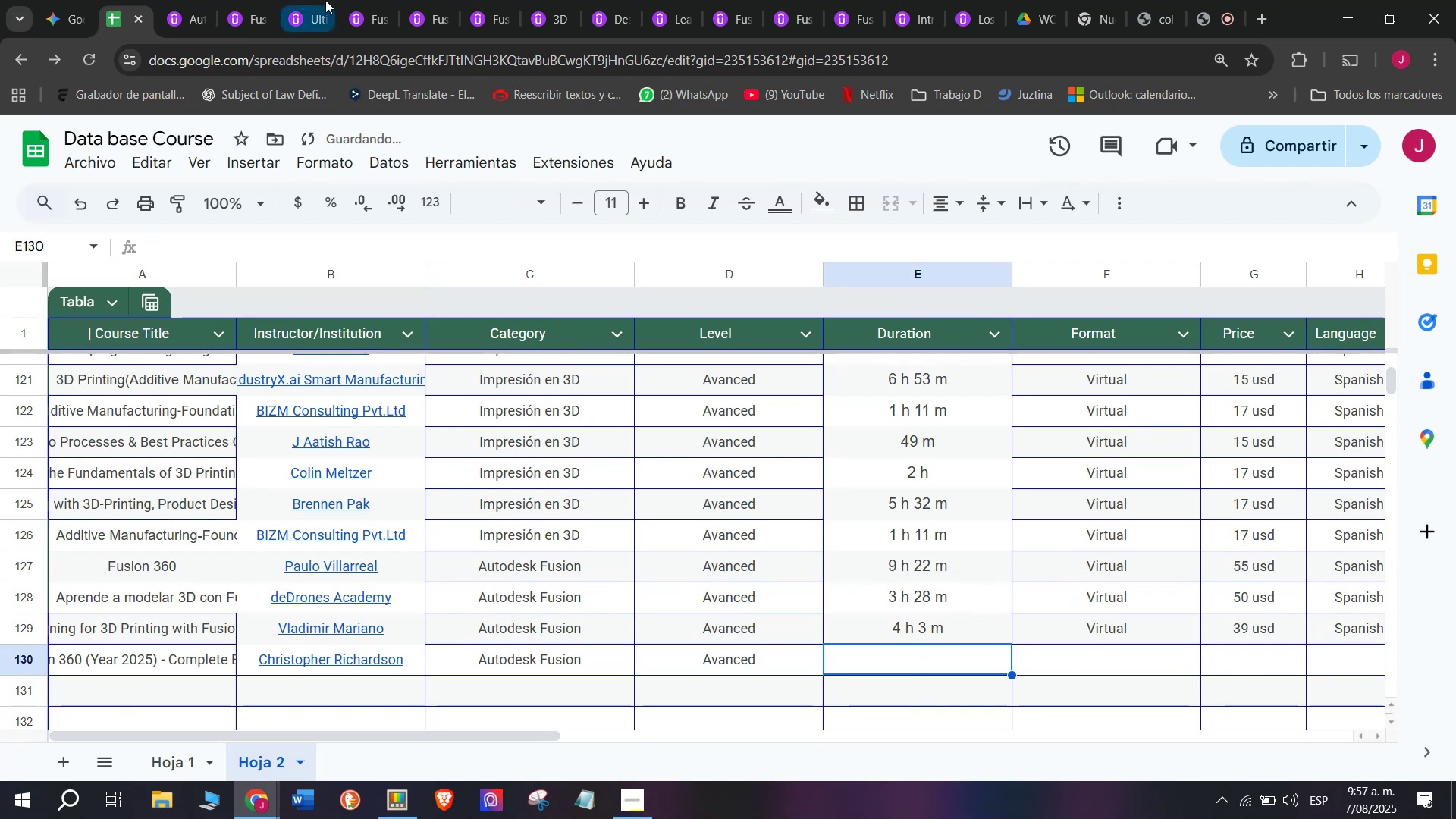 
left_click_drag(start_coordinate=[237, 0], to_coordinate=[226, 0])
 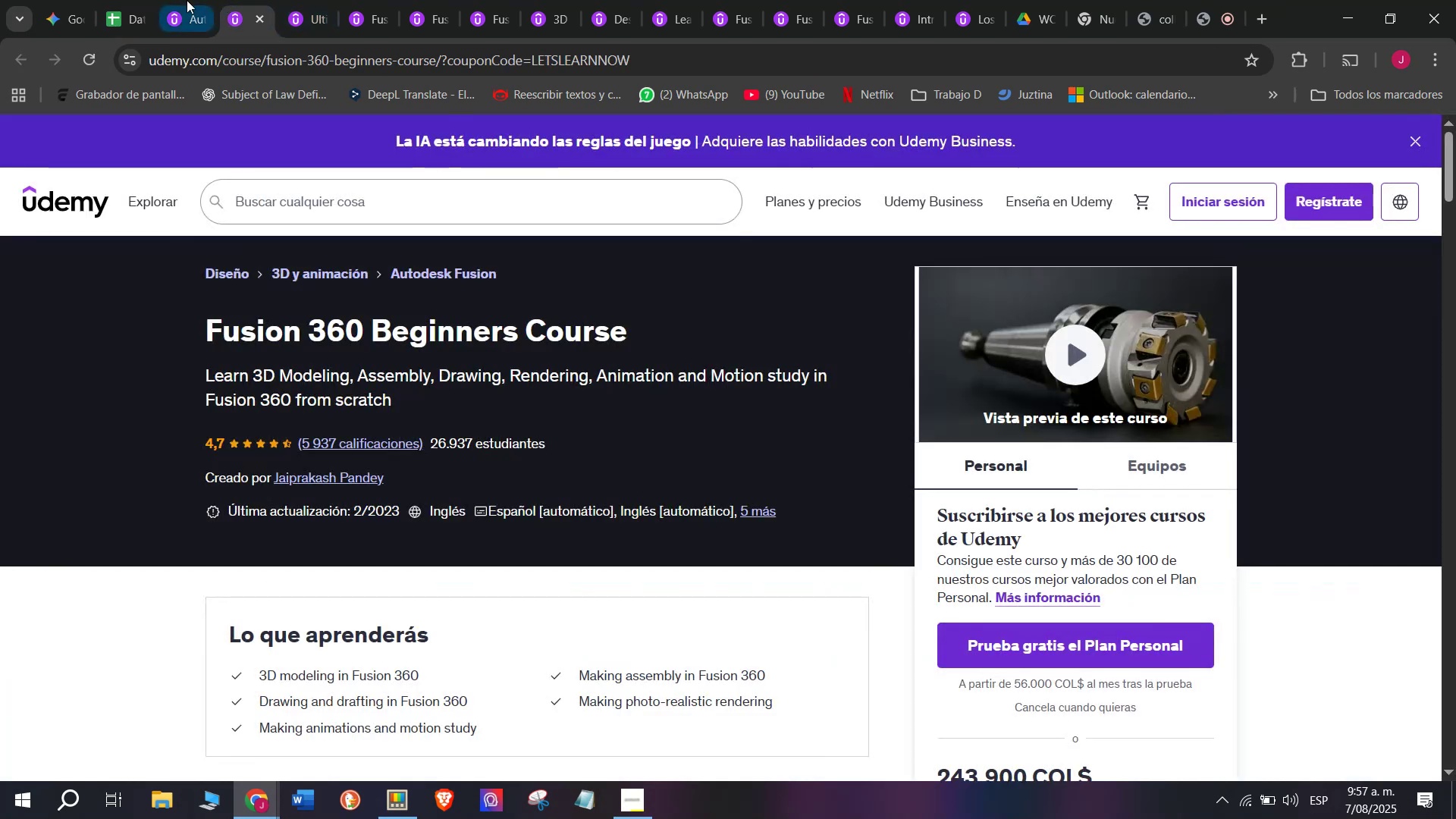 
double_click([187, 0])
 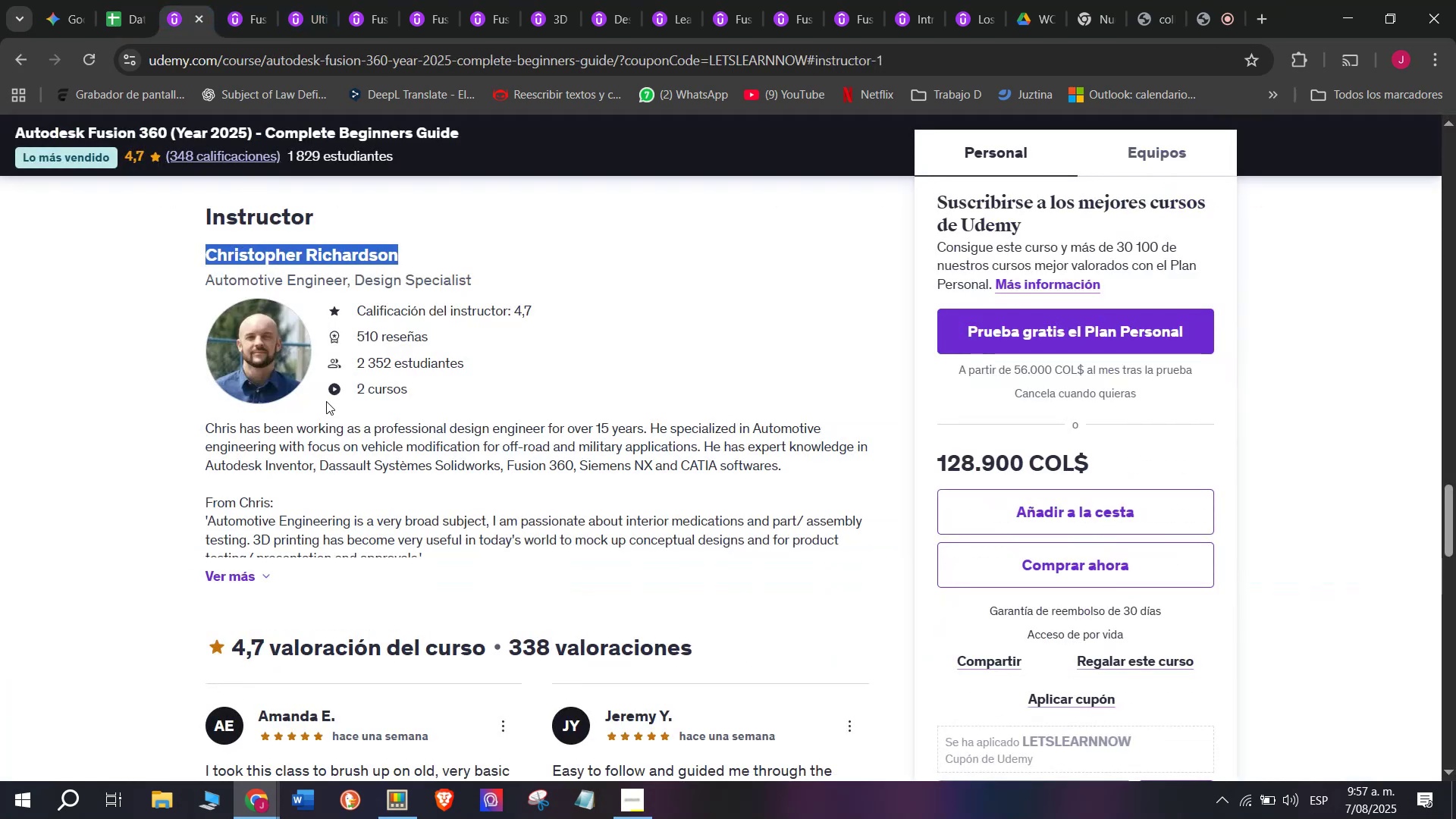 
scroll: coordinate [333, 556], scroll_direction: up, amount: 9.0
 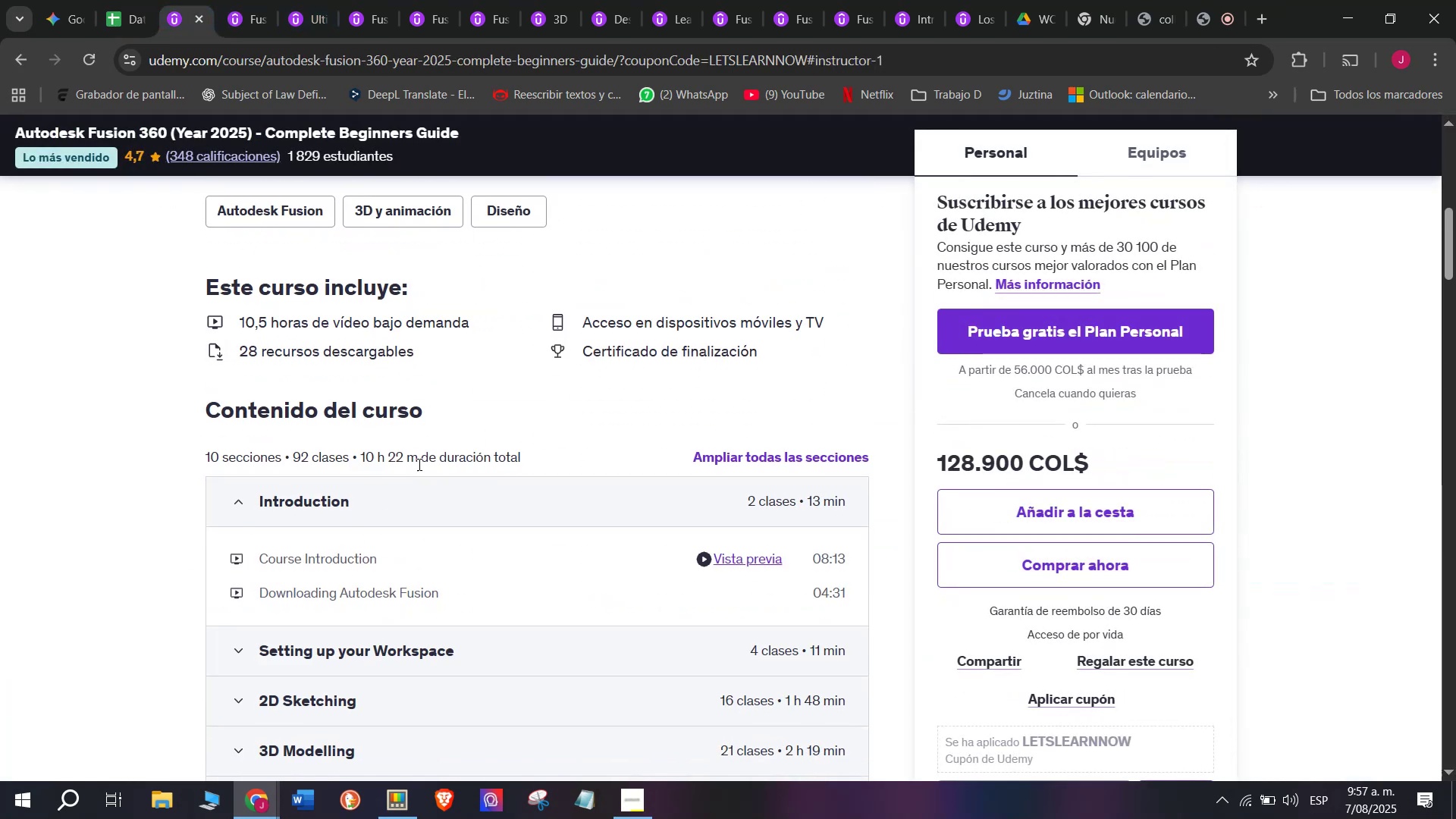 
left_click_drag(start_coordinate=[418, 463], to_coordinate=[359, 447])
 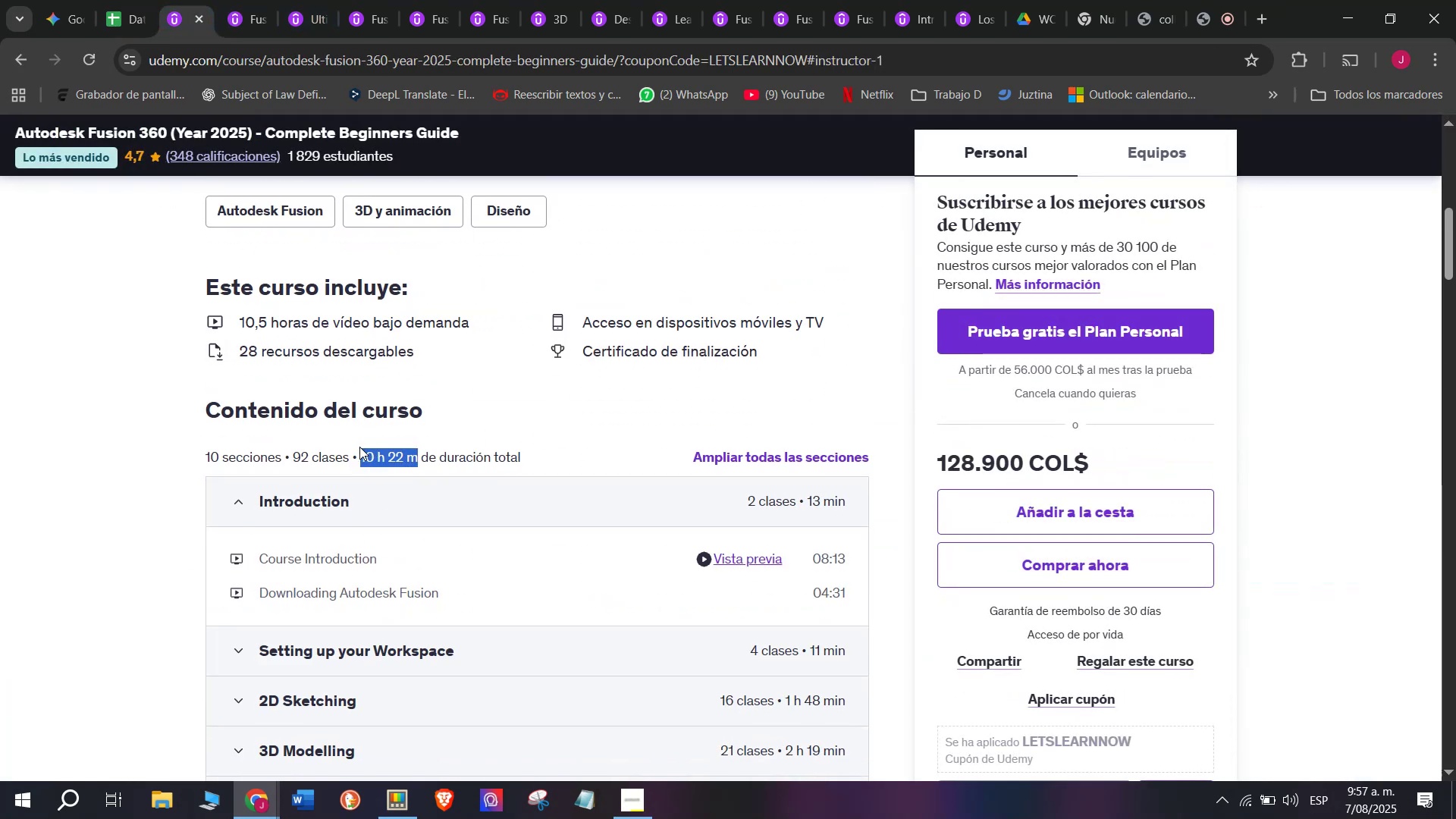 
key(Control+ControlLeft)
 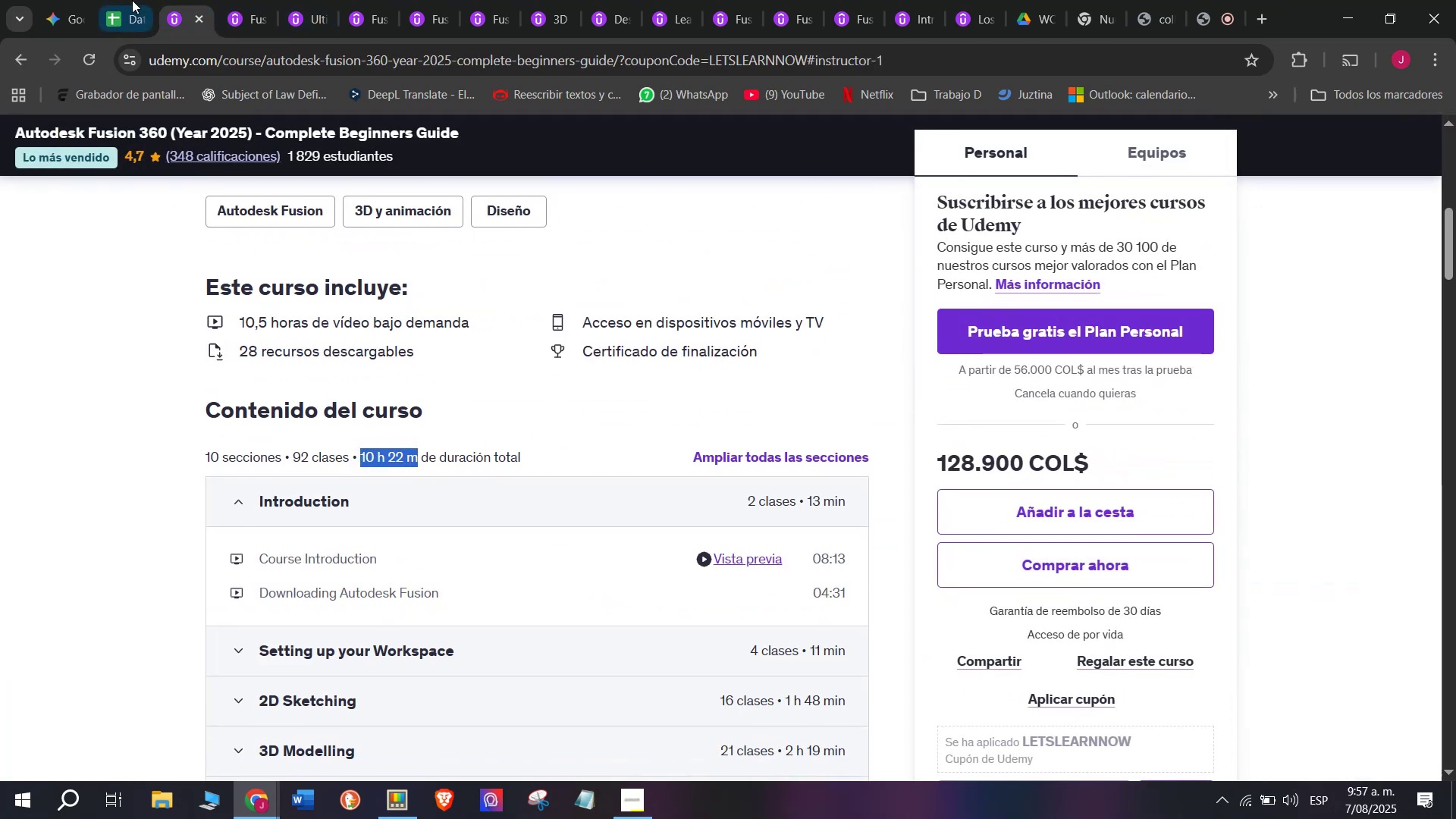 
key(Break)
 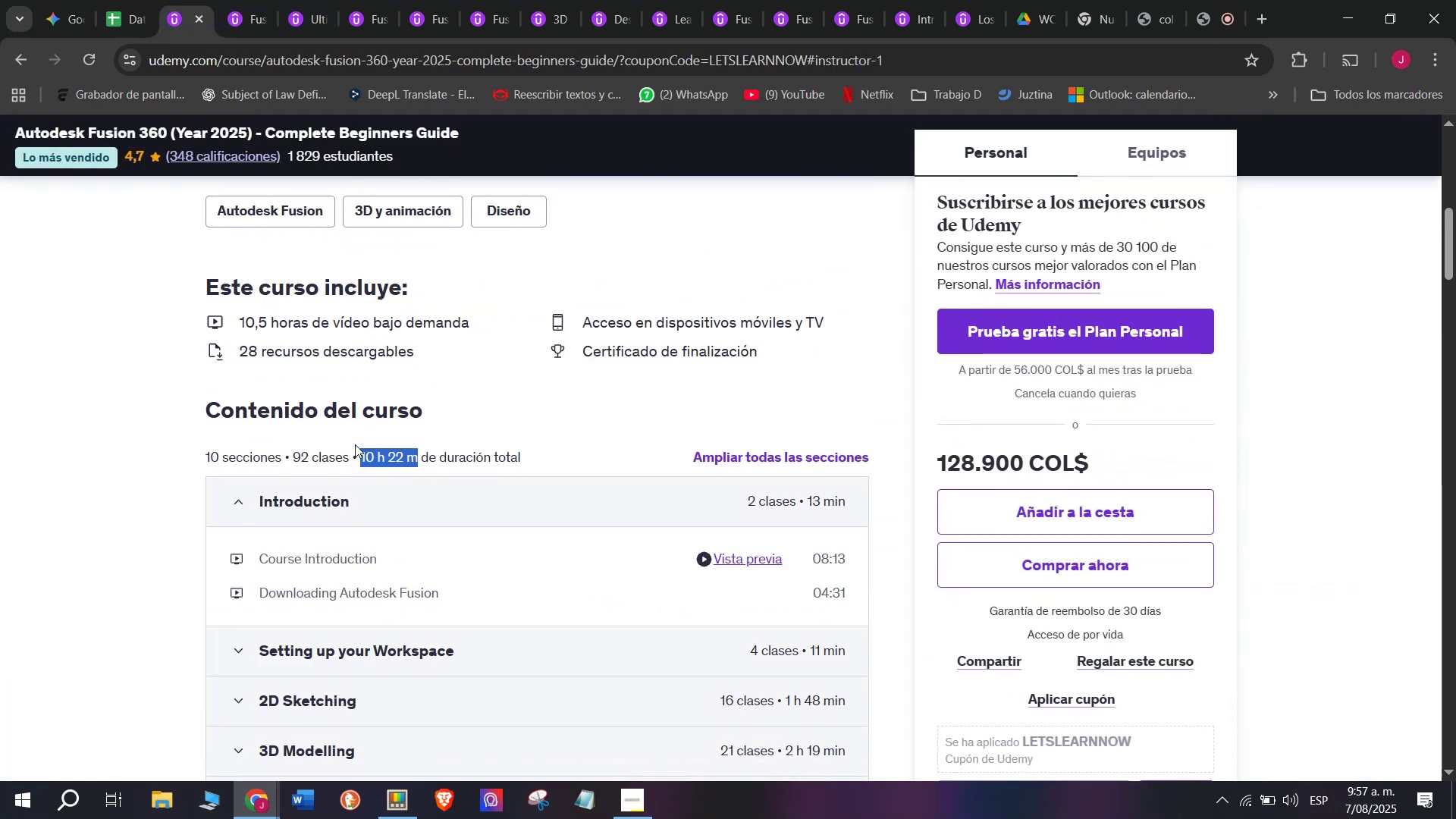 
key(Control+C)
 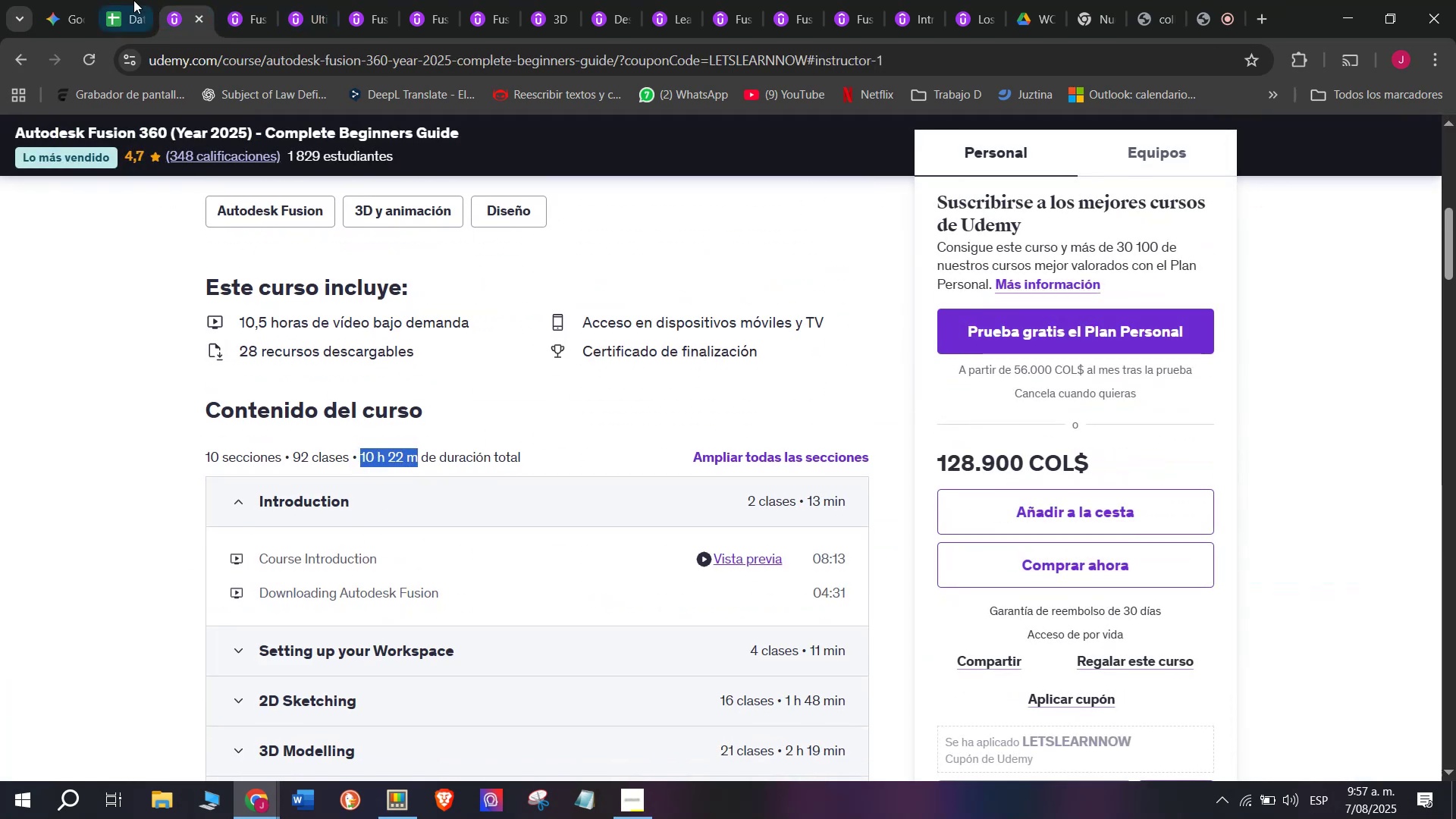 
left_click([132, 0])
 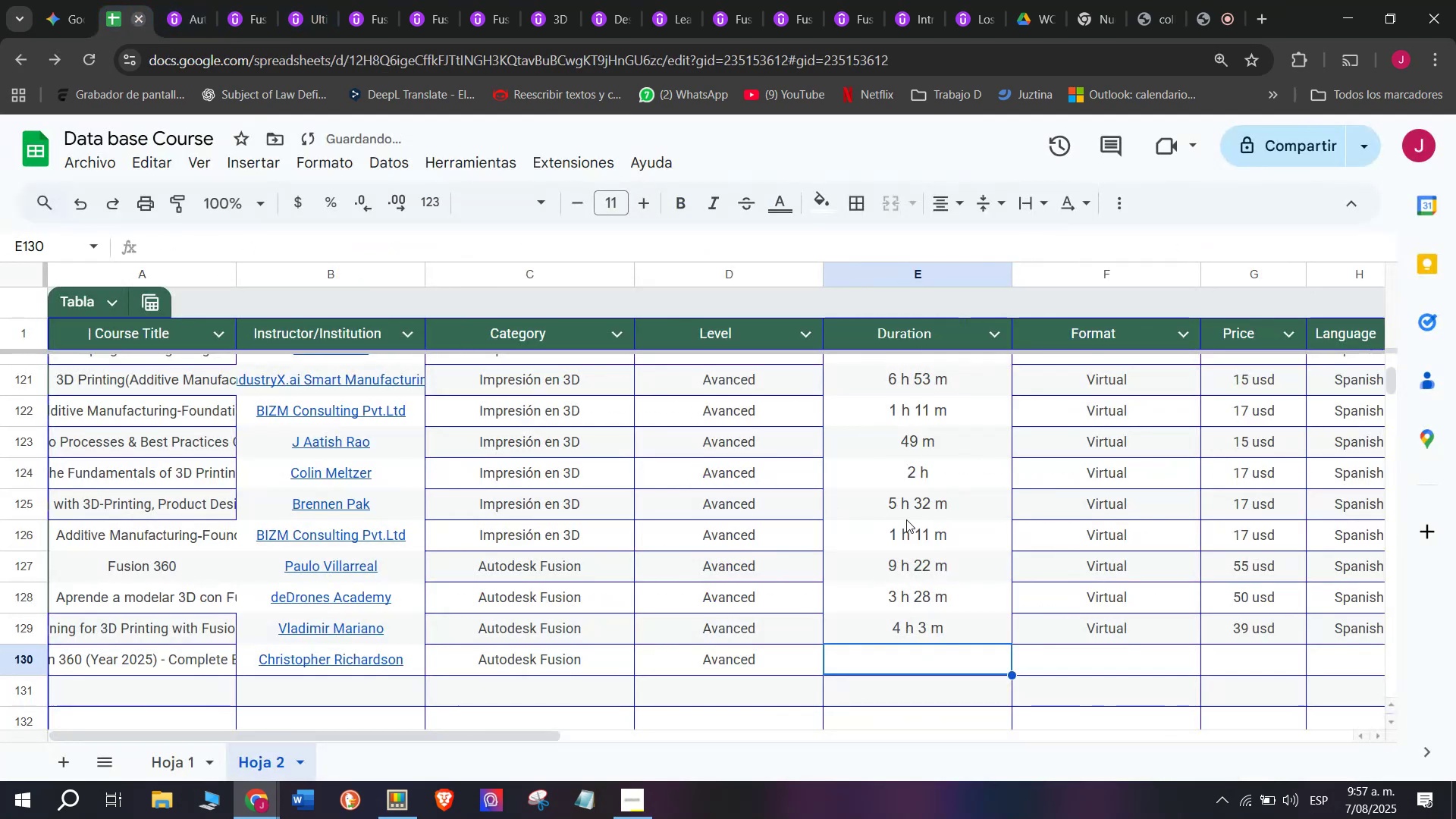 
key(Control+ControlLeft)
 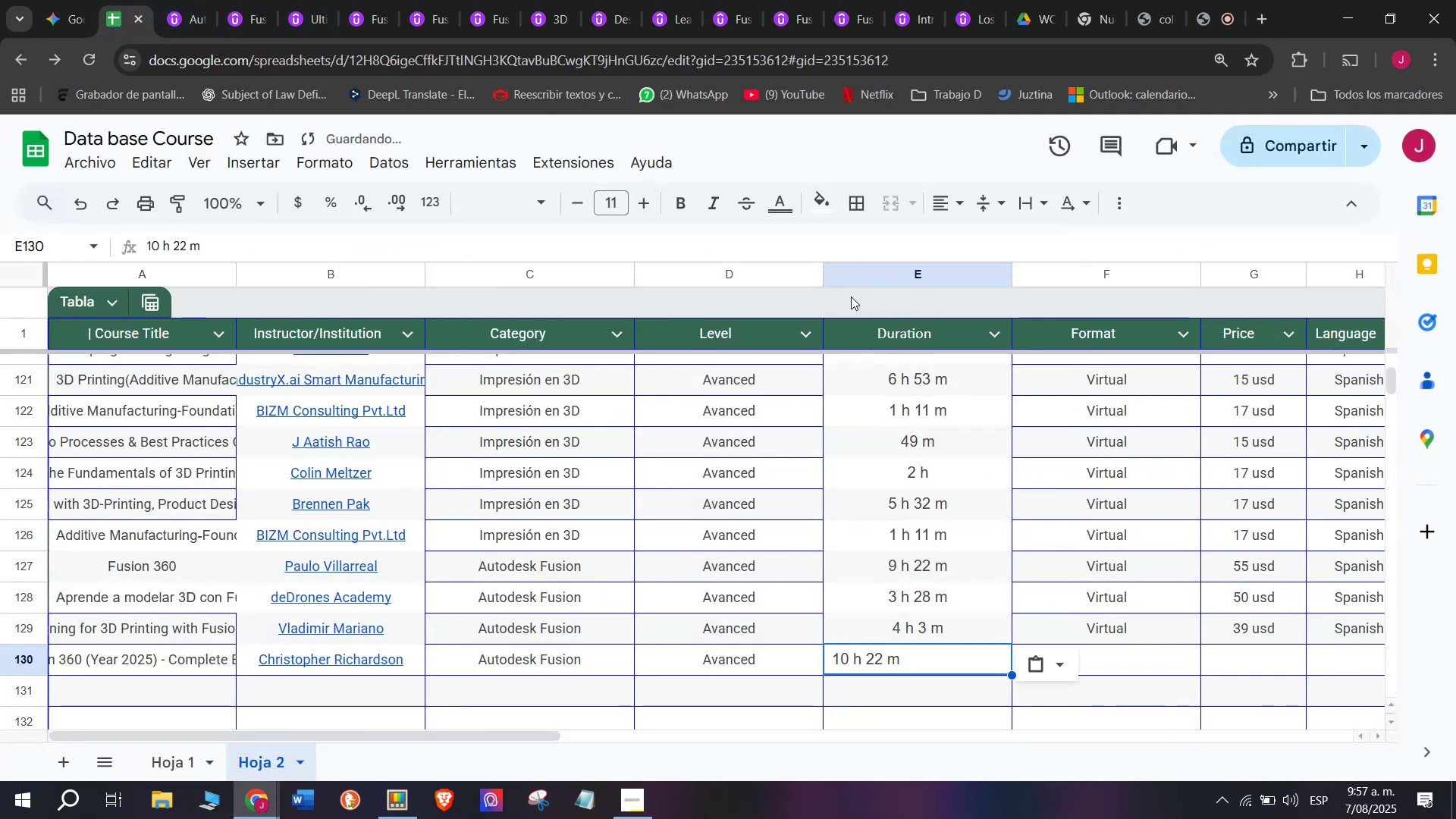 
key(Z)
 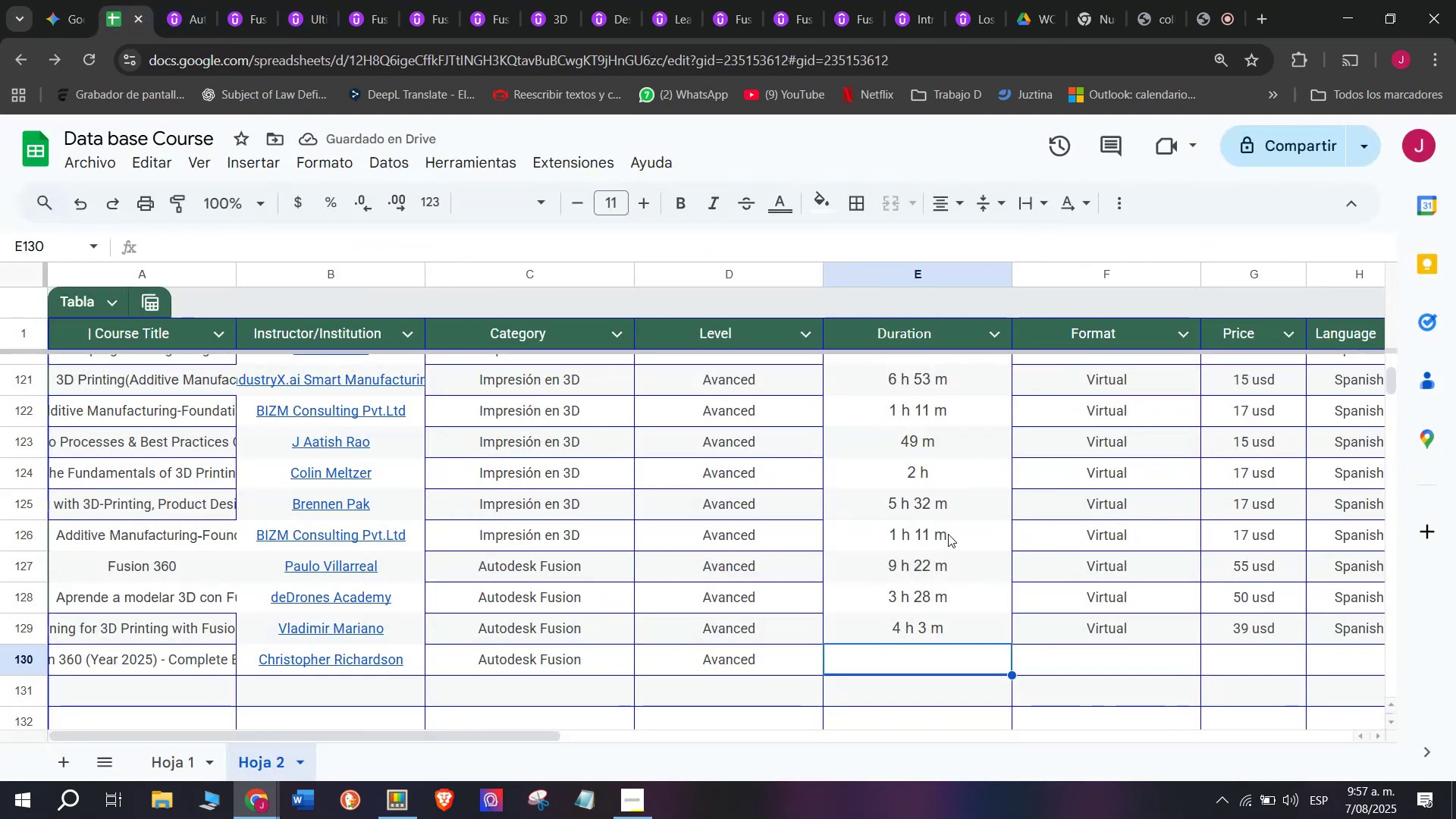 
key(Control+V)
 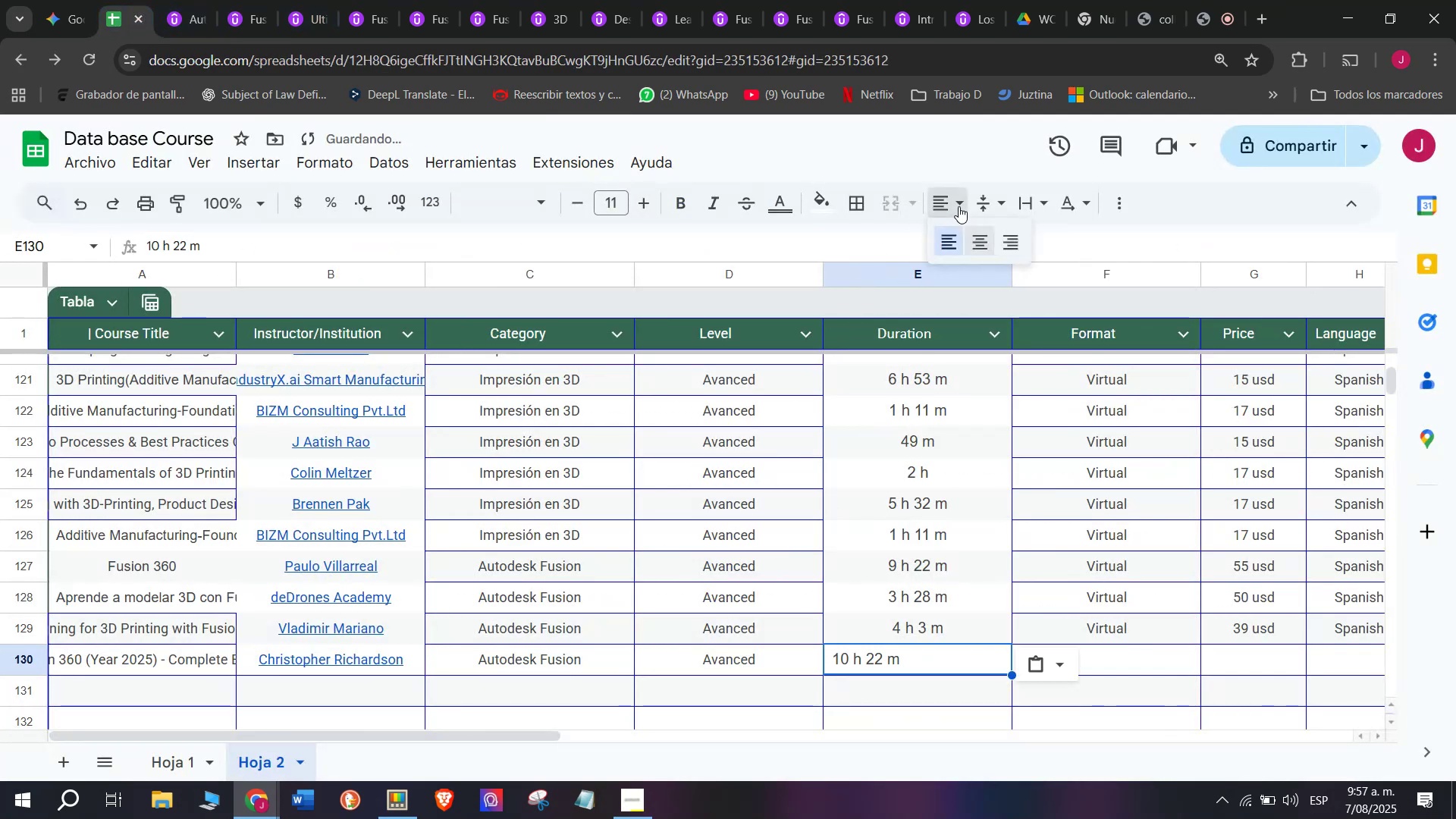 
double_click([975, 240])
 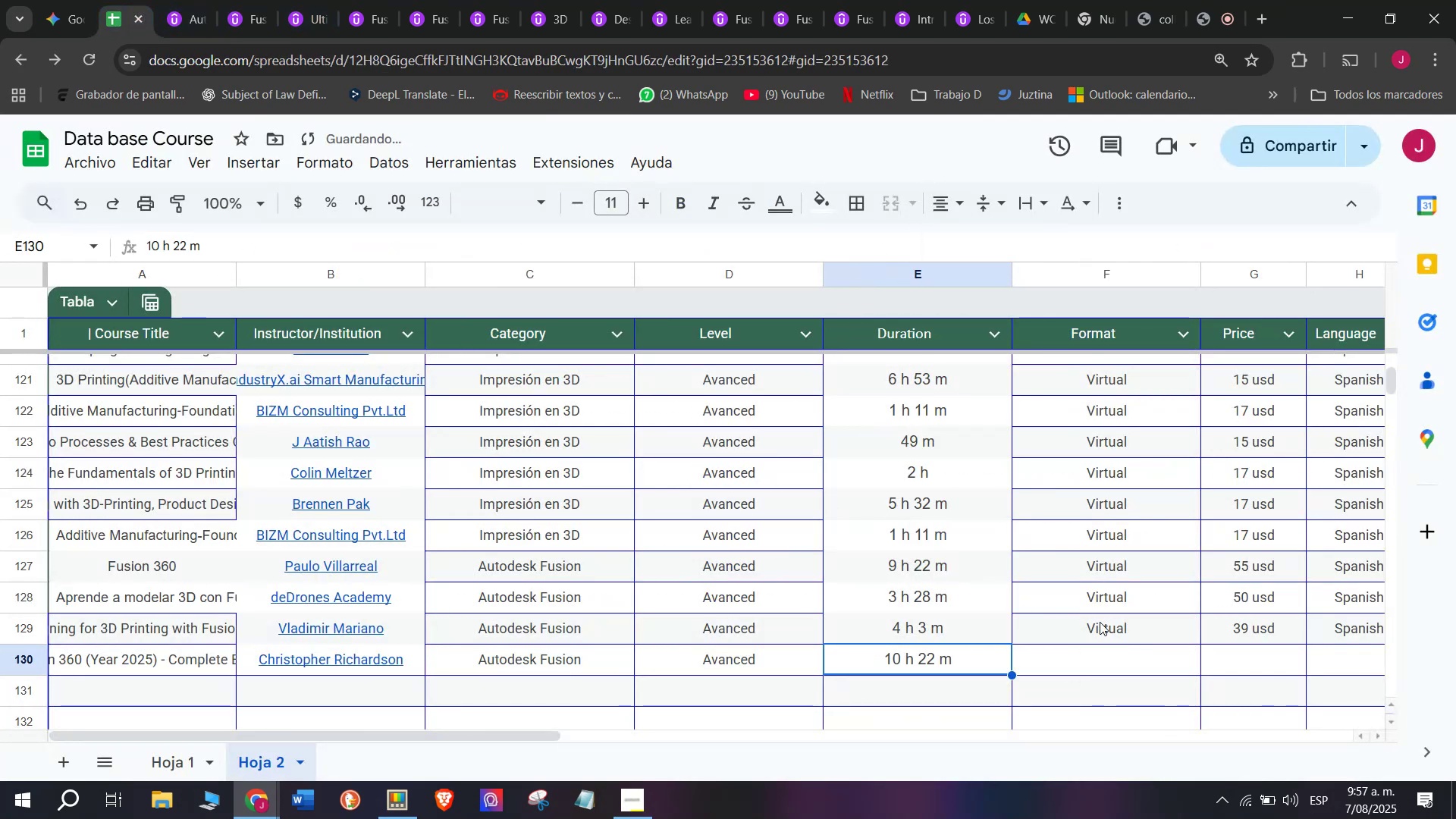 
left_click([1119, 636])
 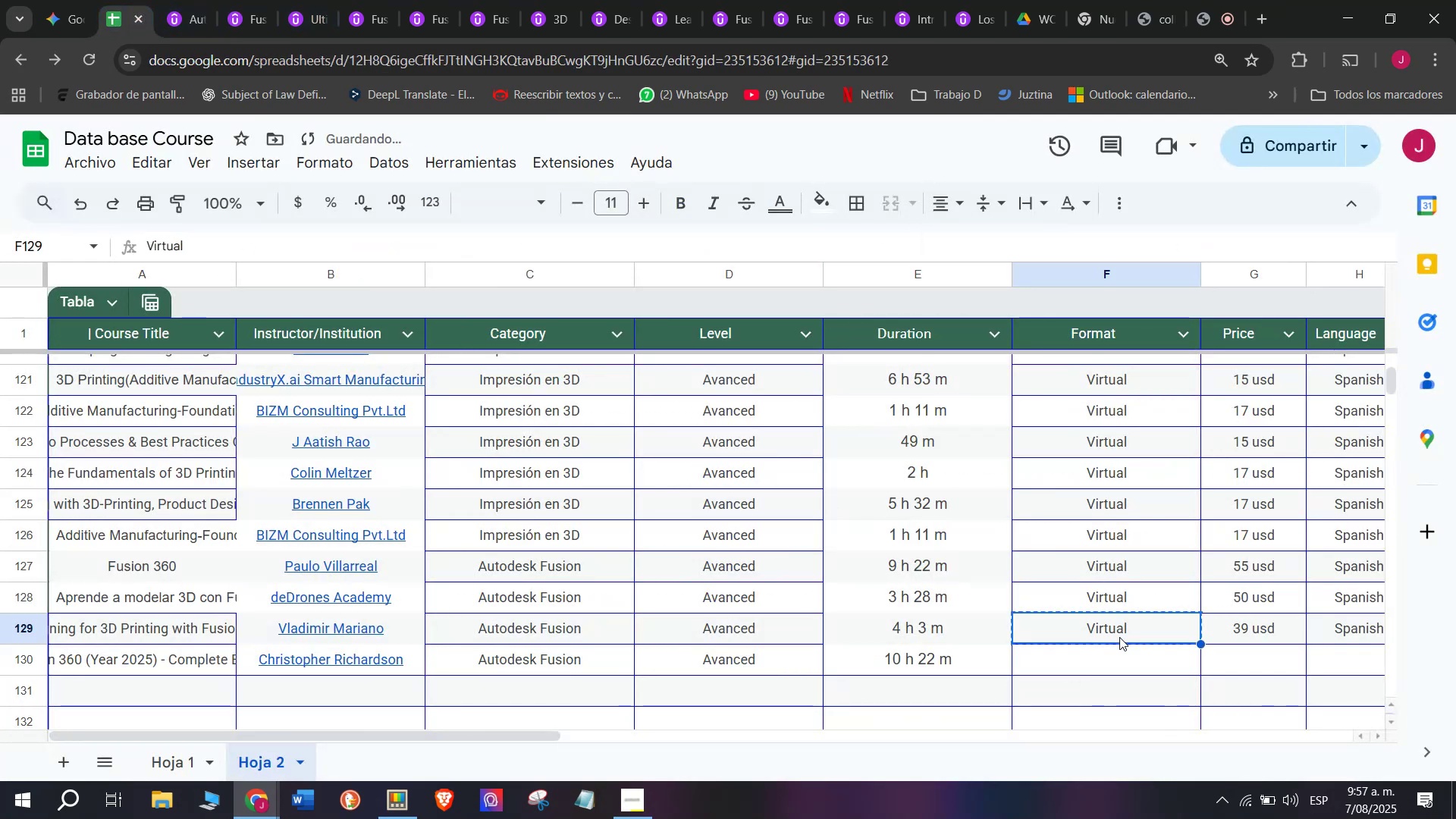 
key(Control+ControlLeft)
 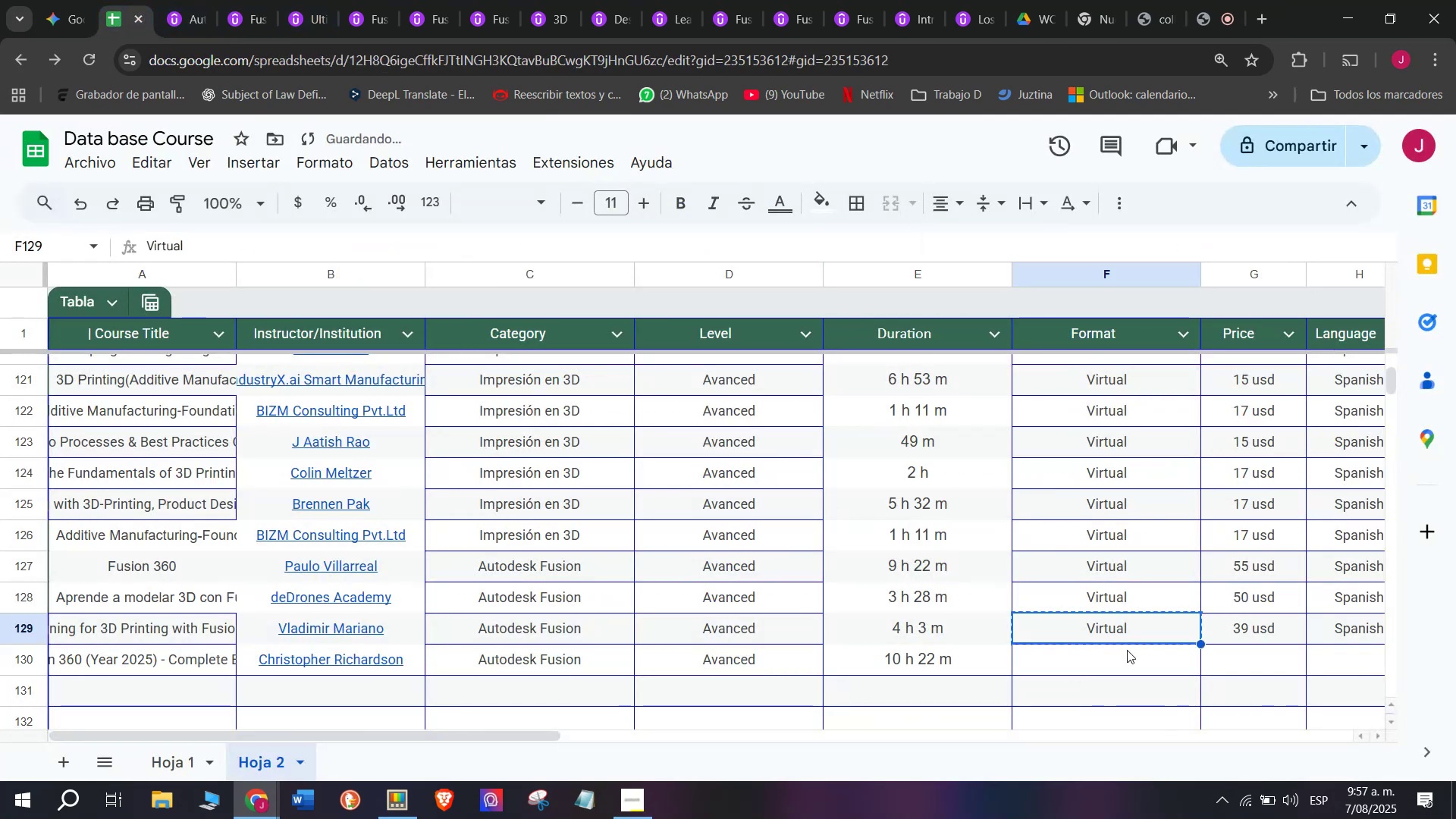 
key(Break)
 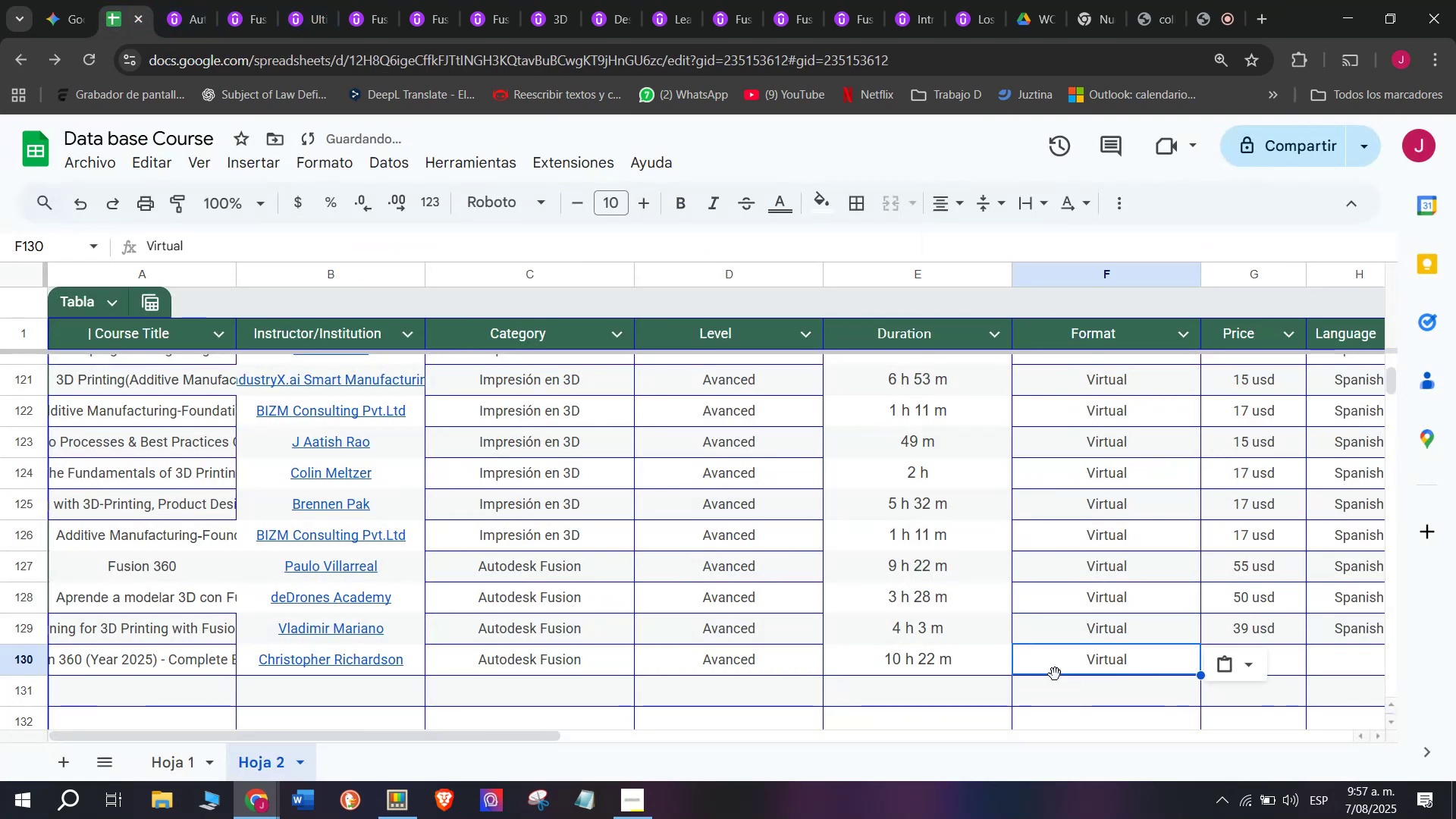 
key(Control+C)
 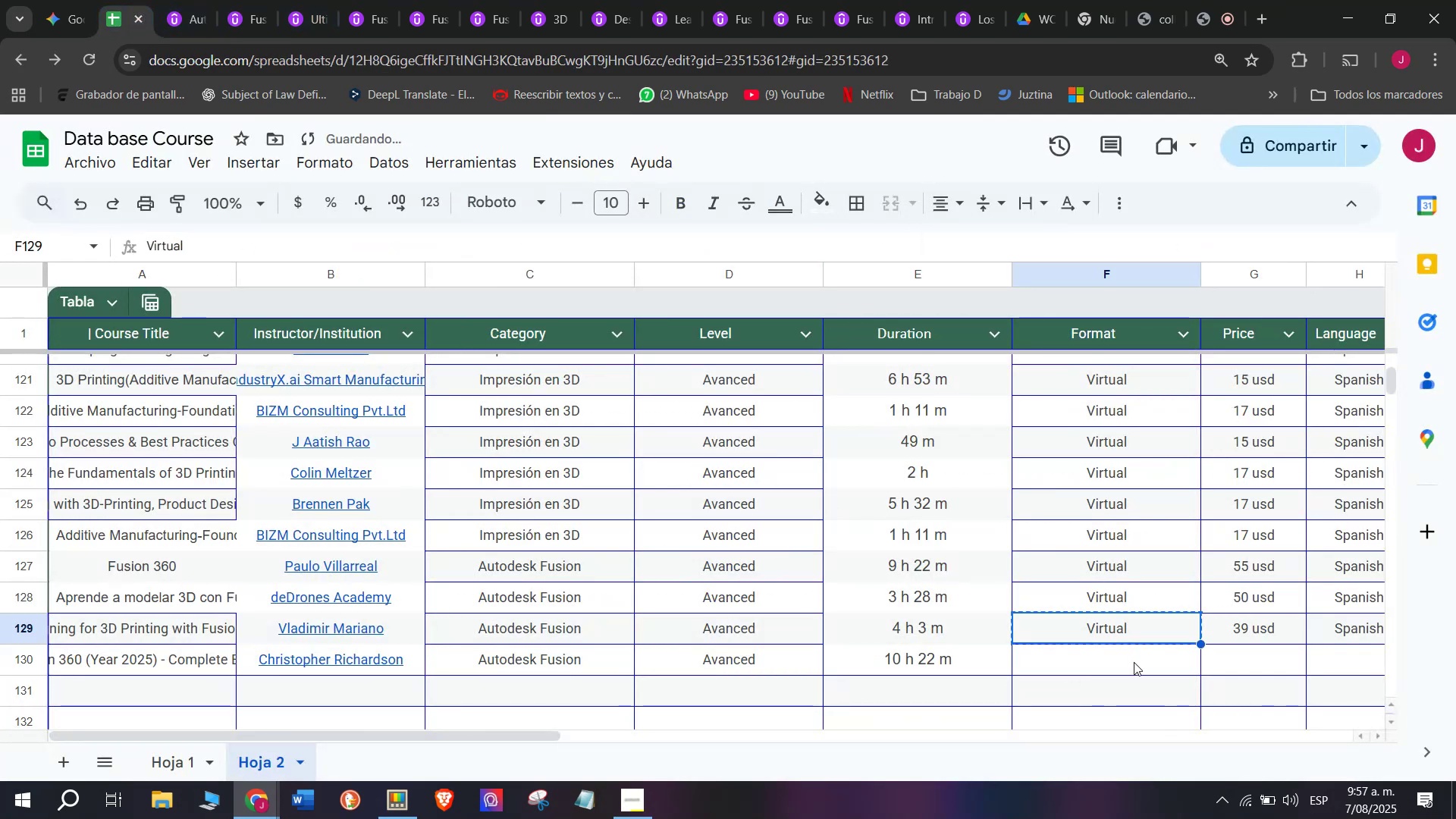 
double_click([1134, 662])
 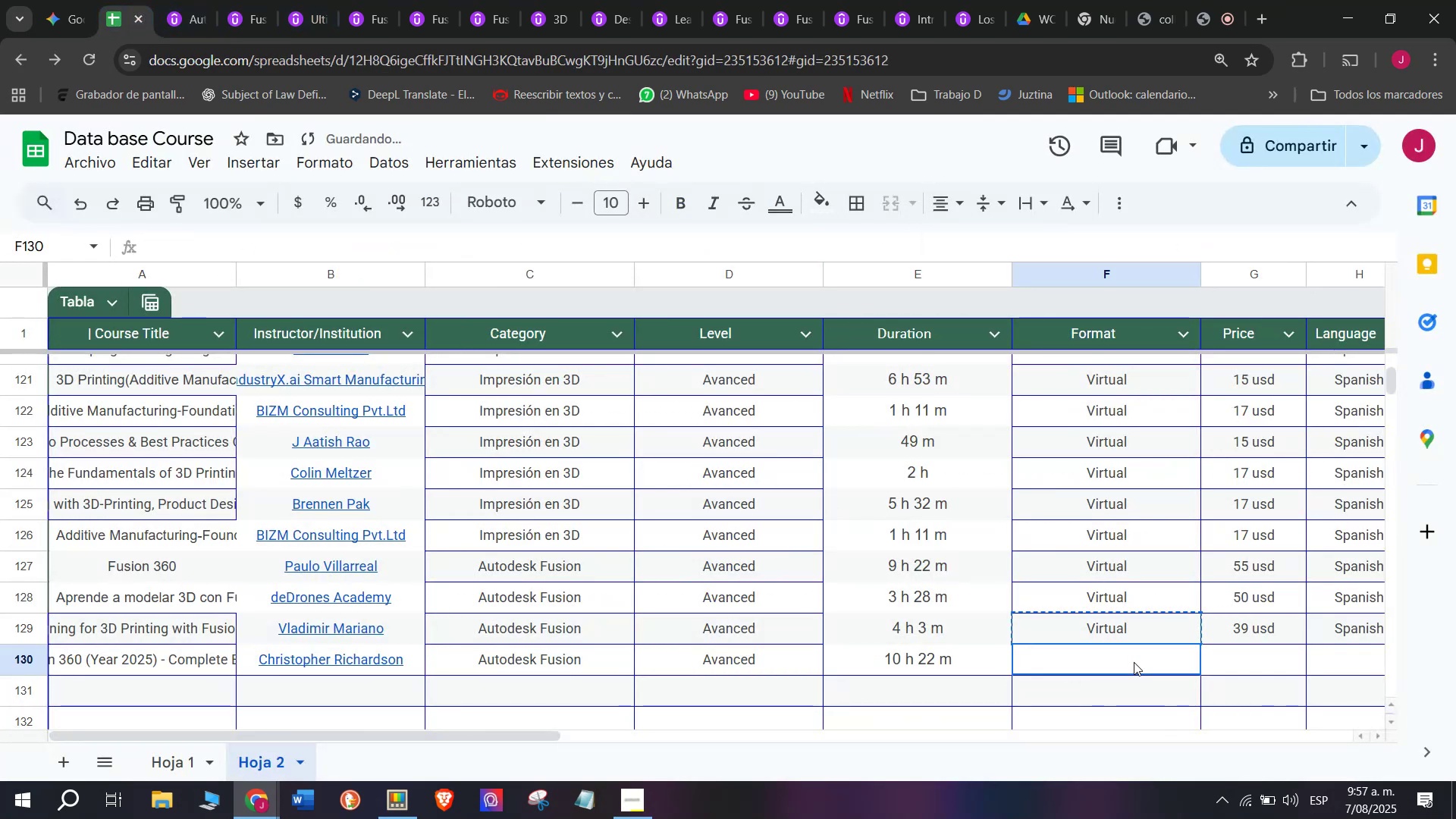 
key(Z)
 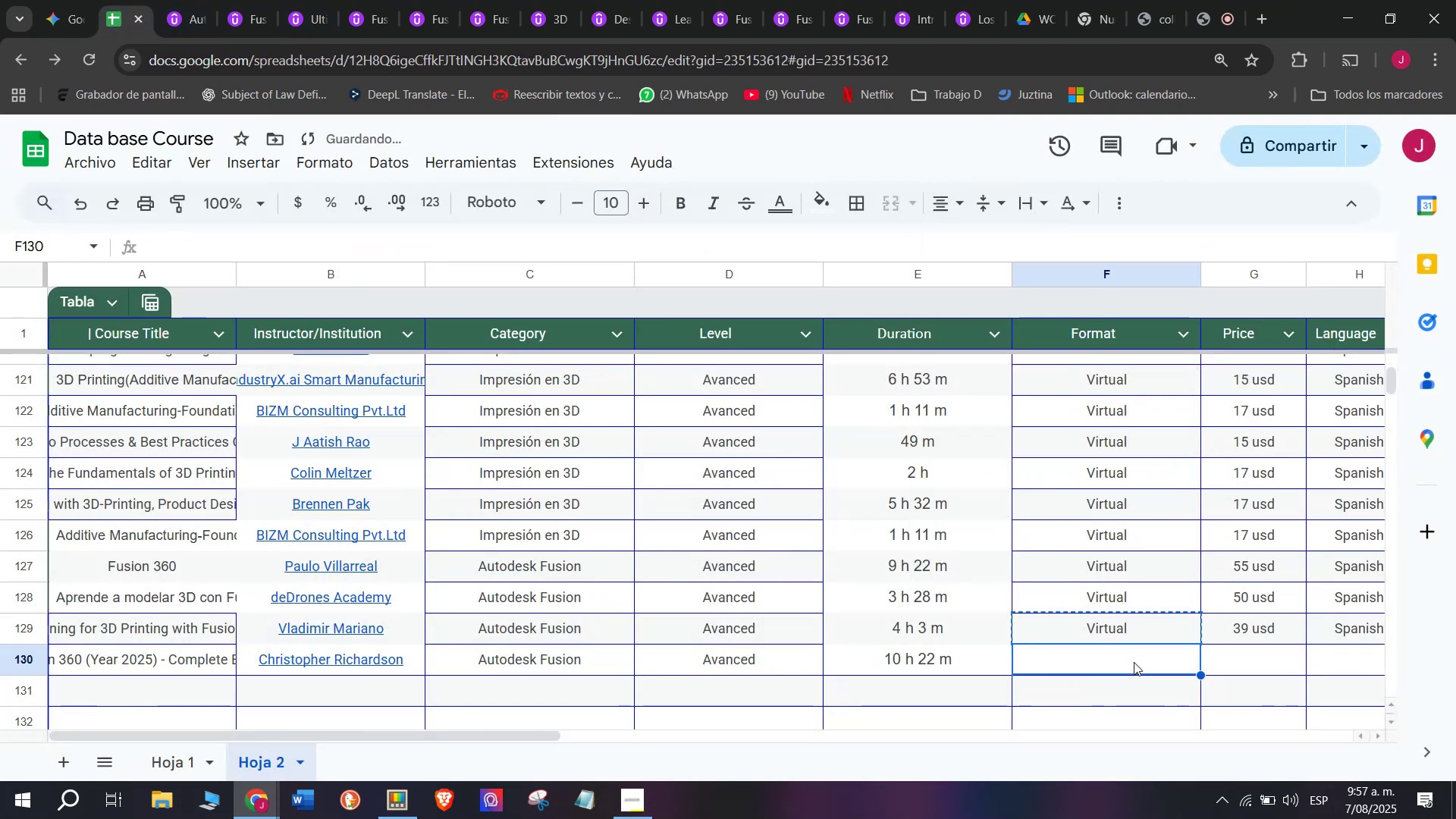 
key(Control+ControlLeft)
 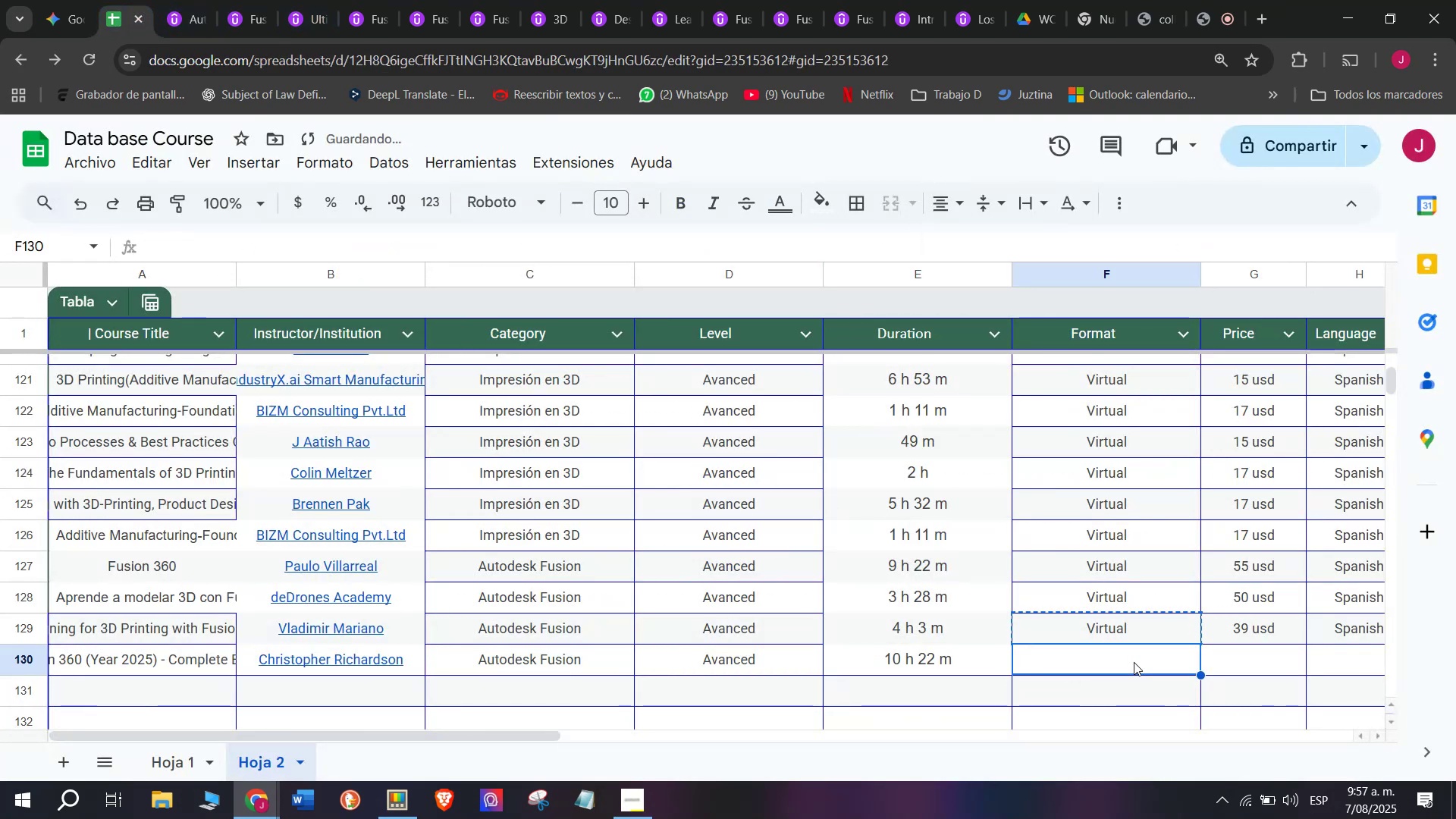 
key(Control+V)
 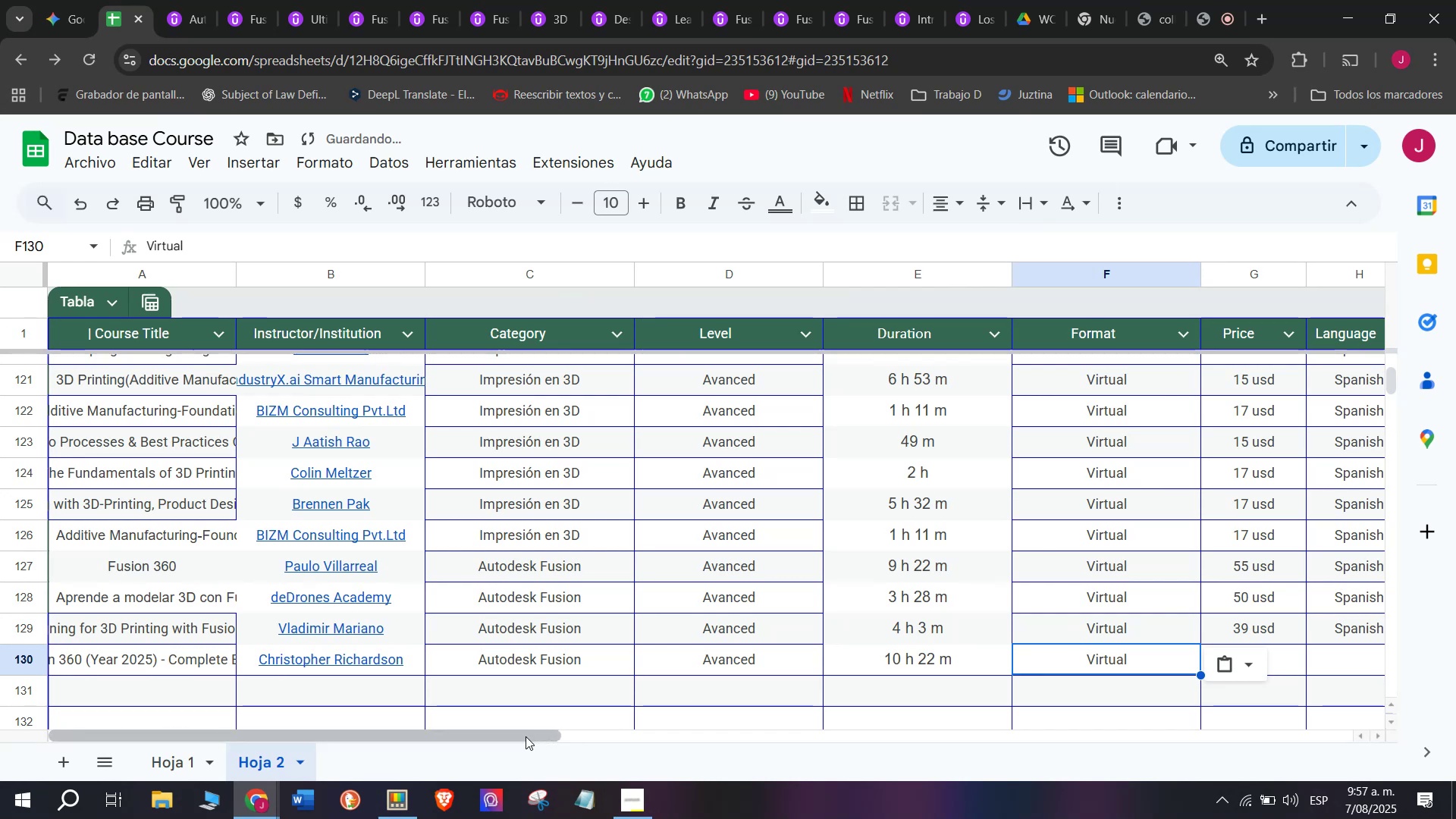 
left_click_drag(start_coordinate=[526, 734], to_coordinate=[746, 750])
 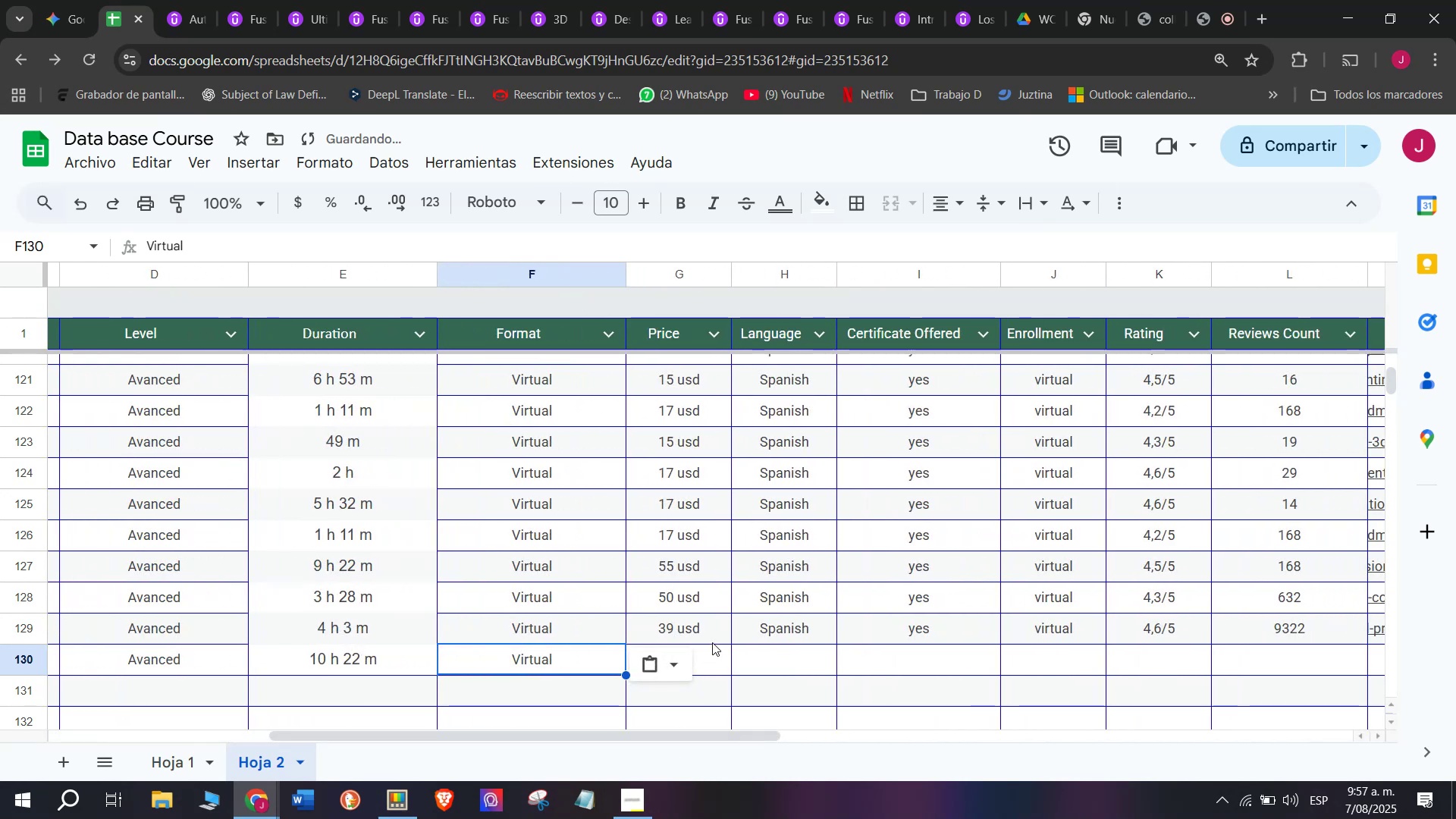 
left_click([712, 642])
 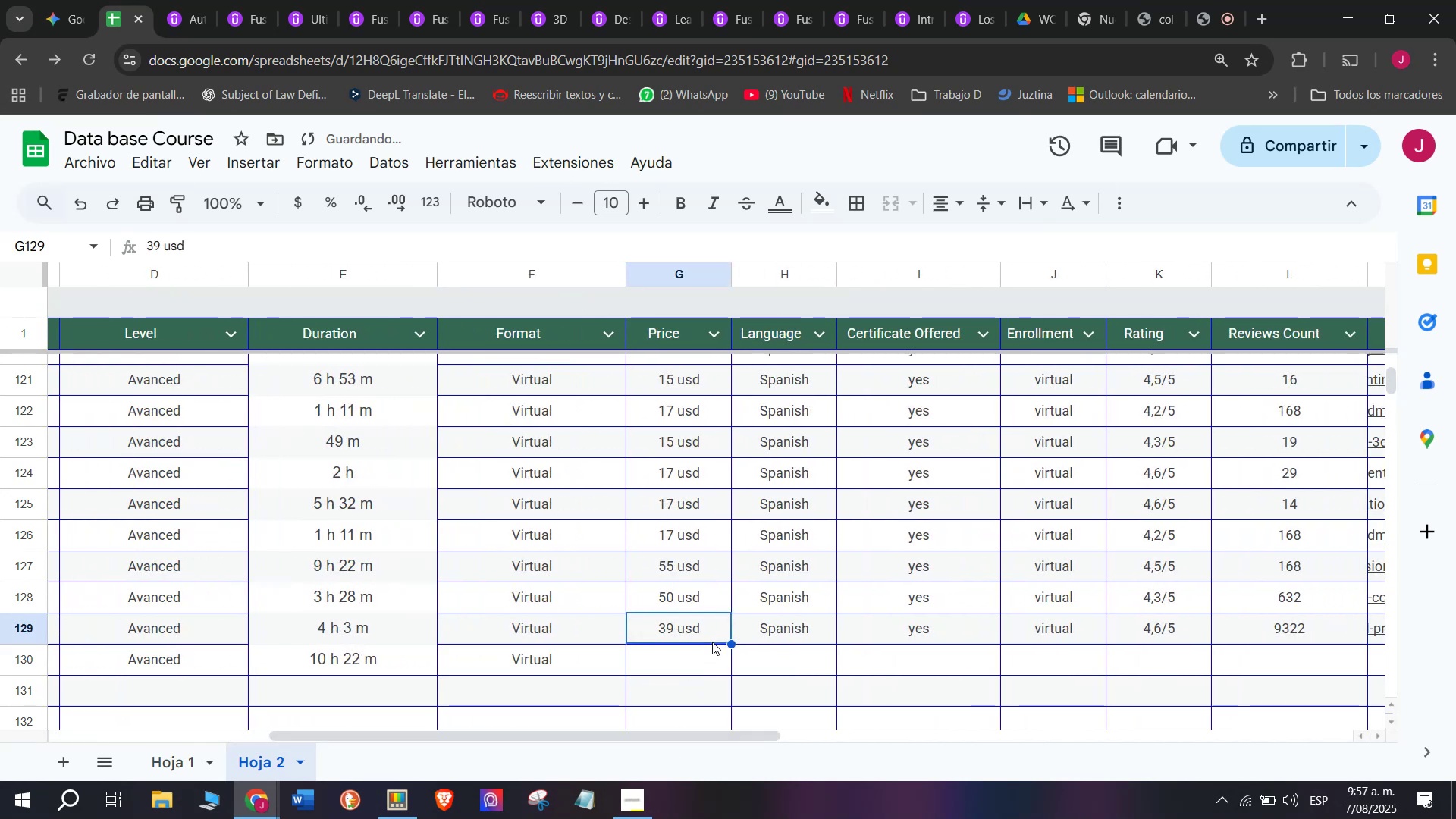 
key(Control+ControlLeft)
 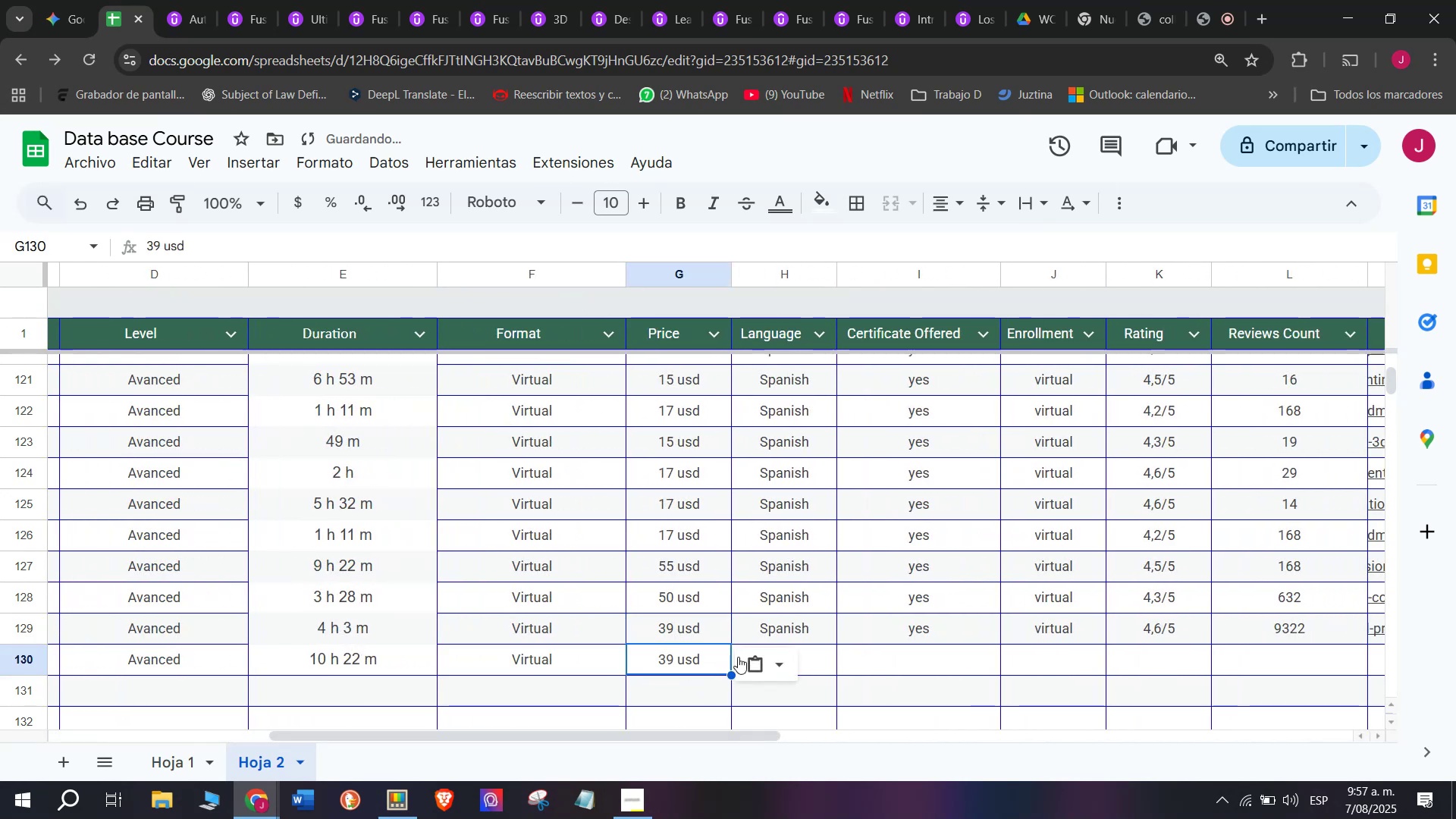 
key(Break)
 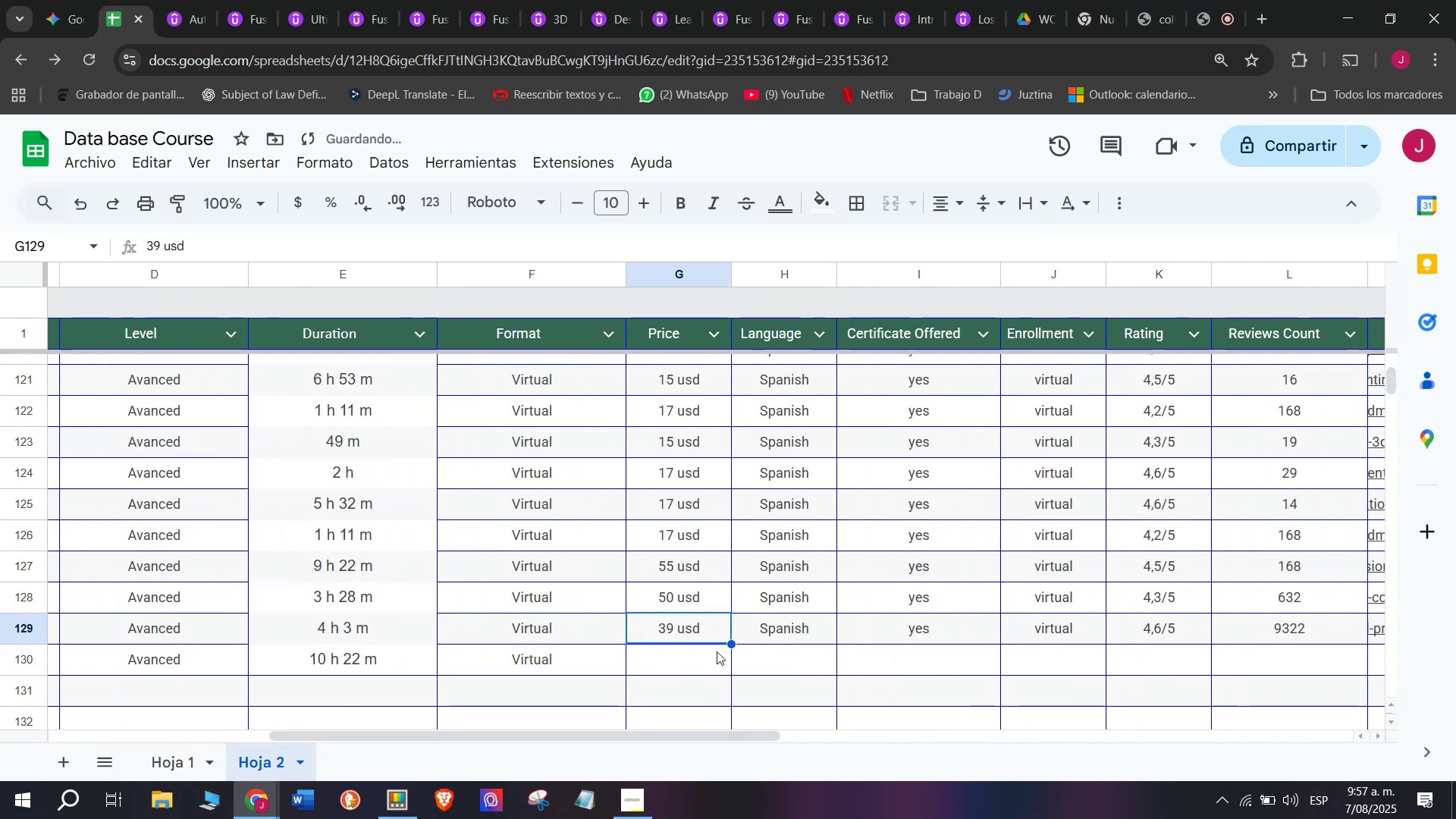 
key(Control+C)
 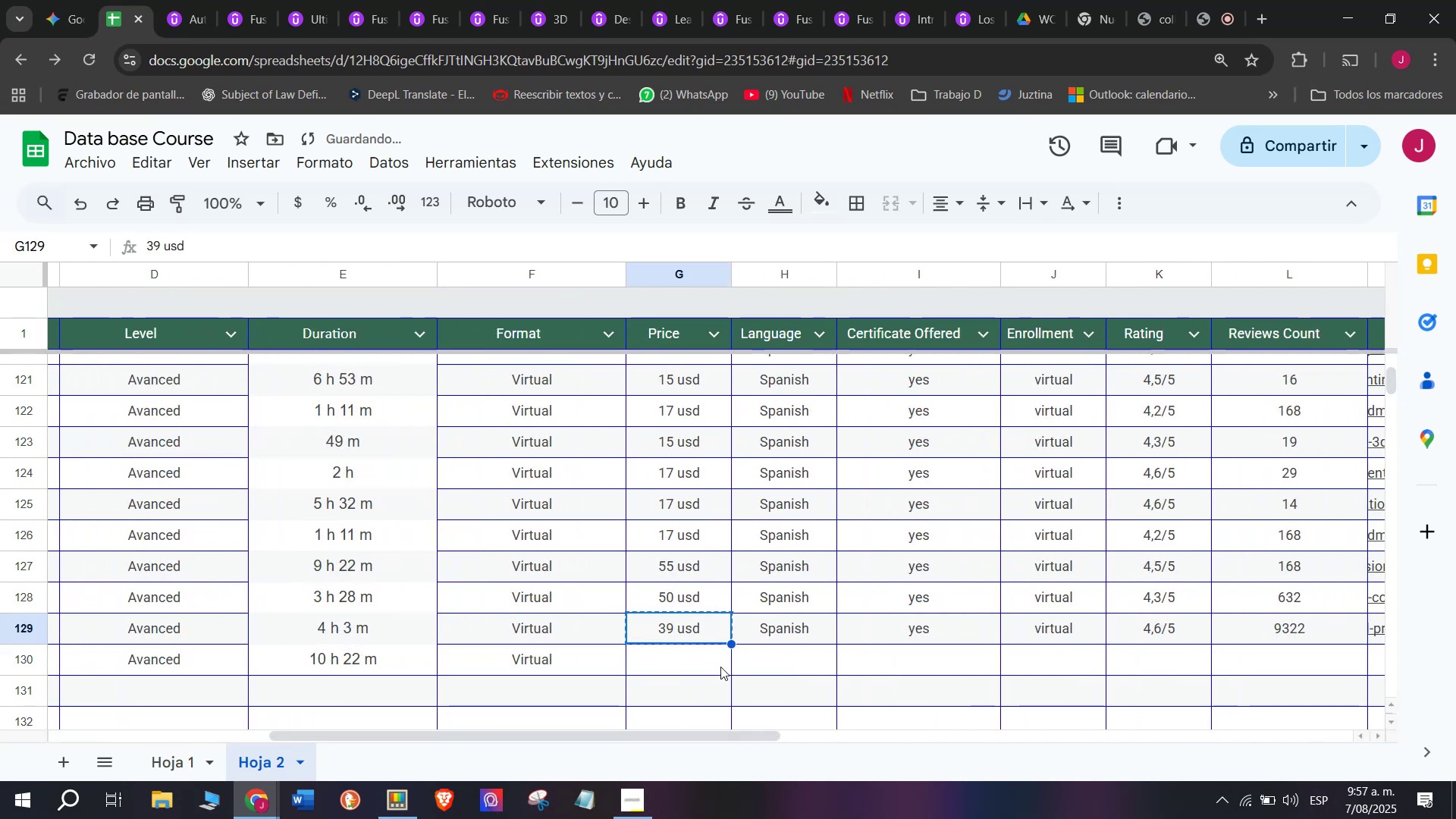 
key(Control+ControlLeft)
 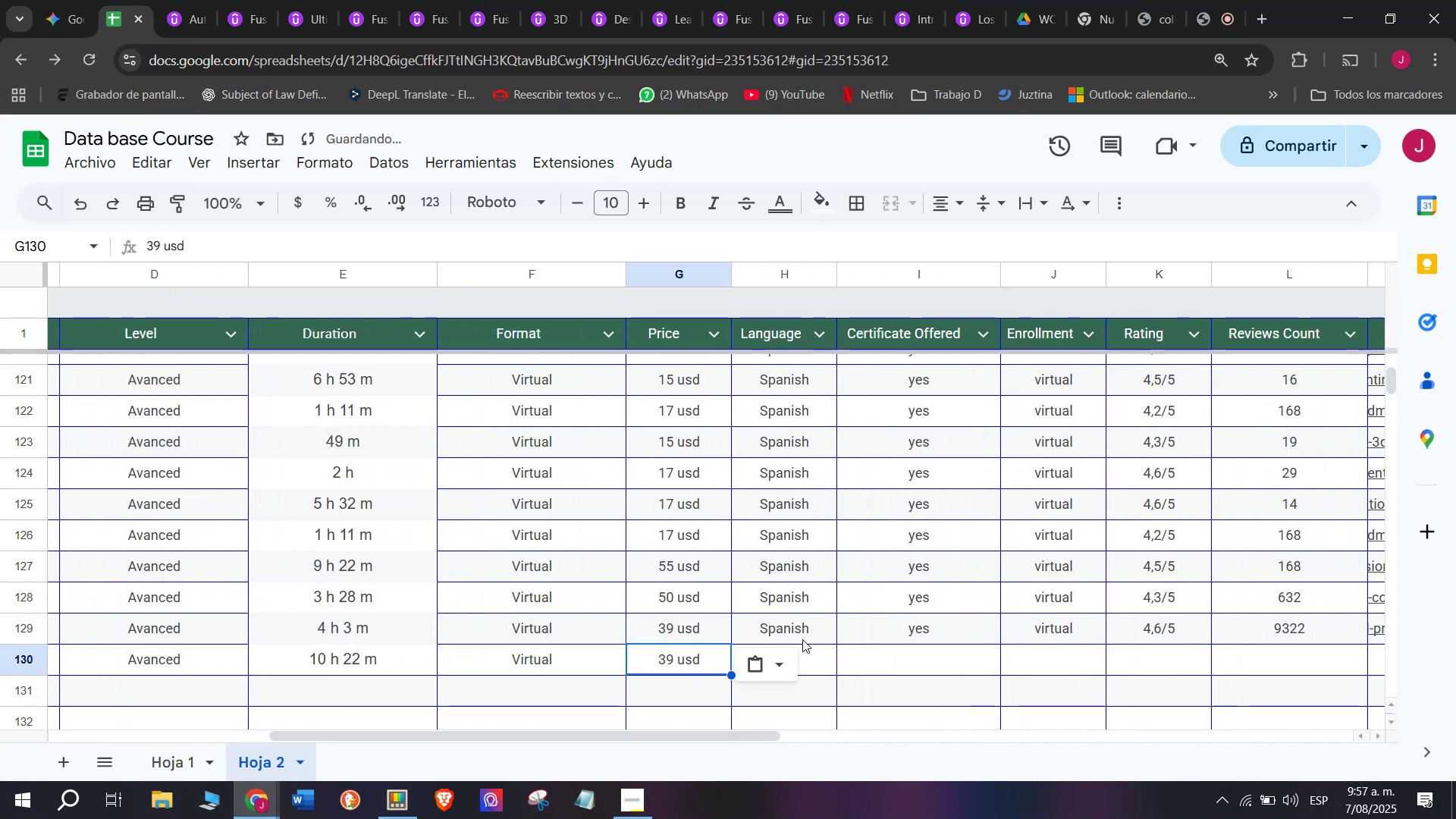 
key(Z)
 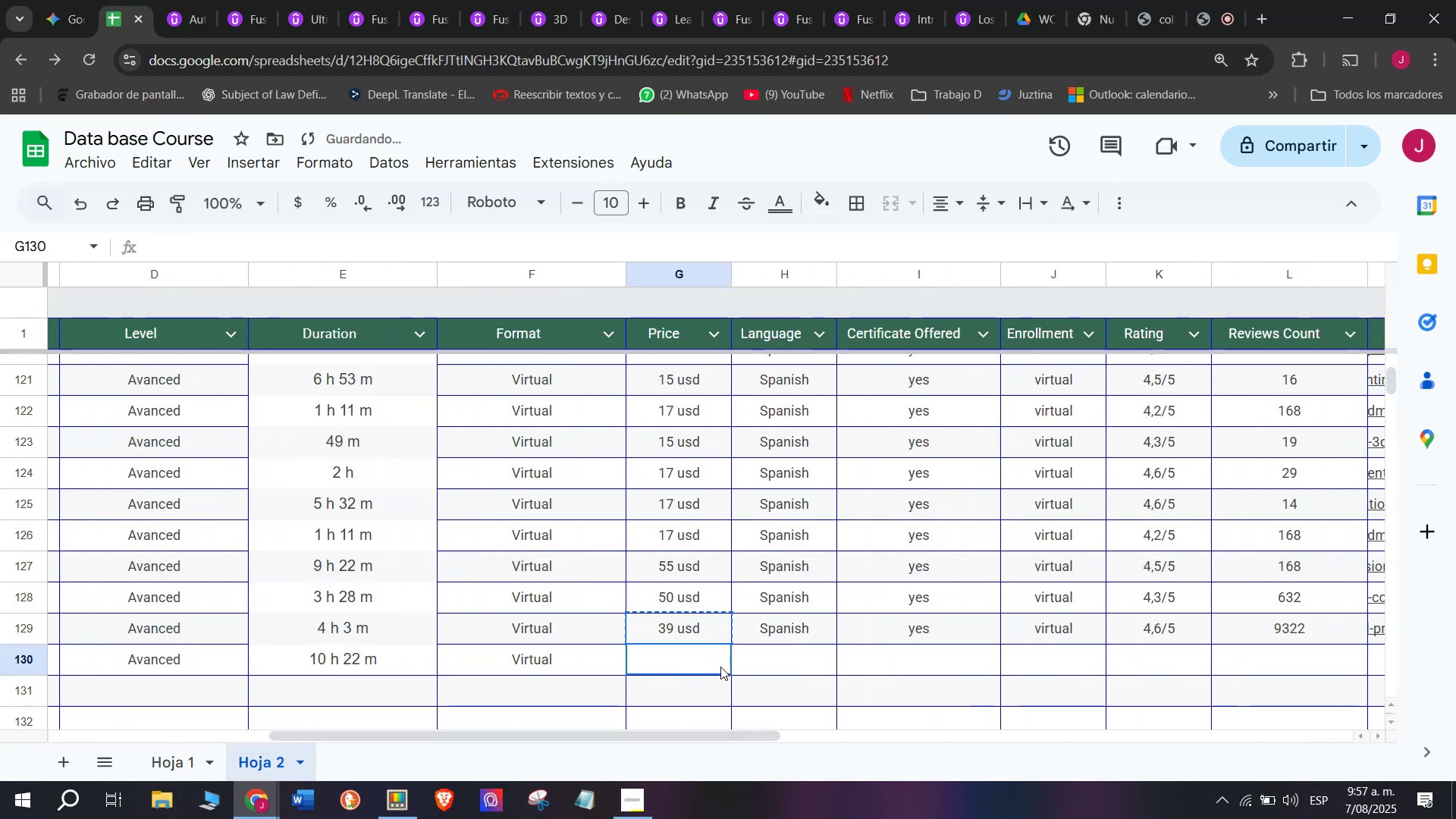 
key(Control+V)
 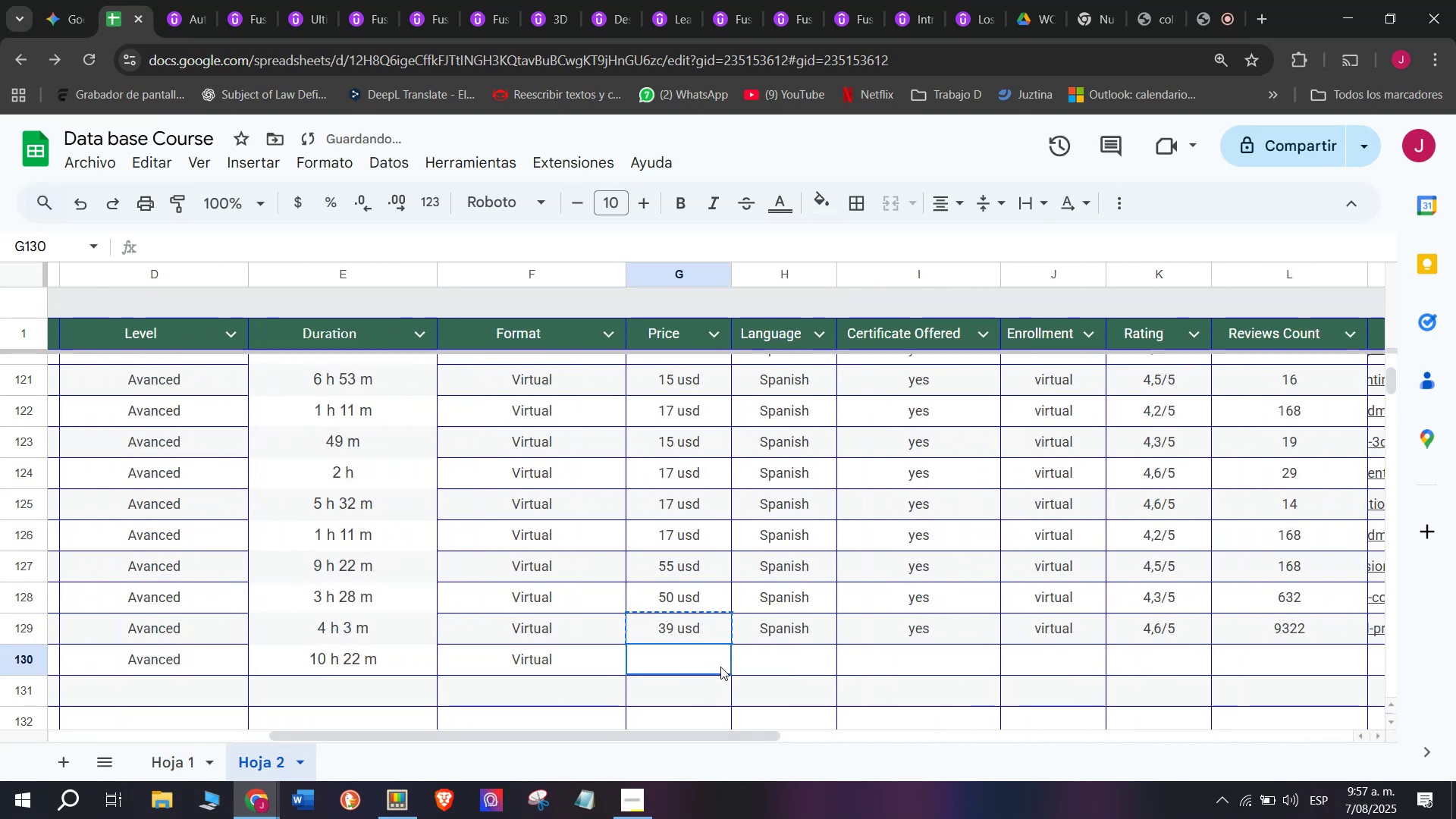 
double_click([720, 667])
 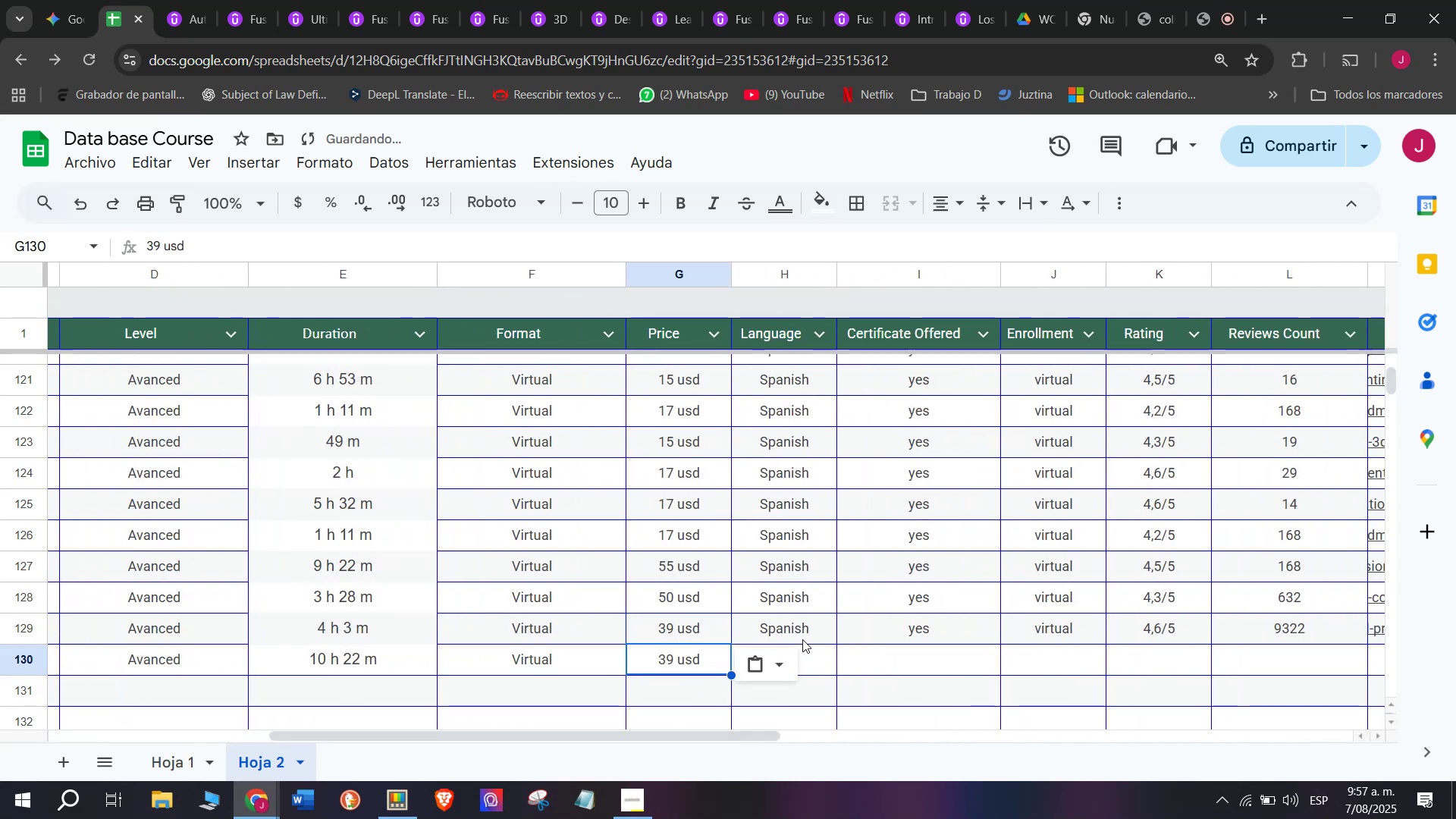 
left_click([802, 639])
 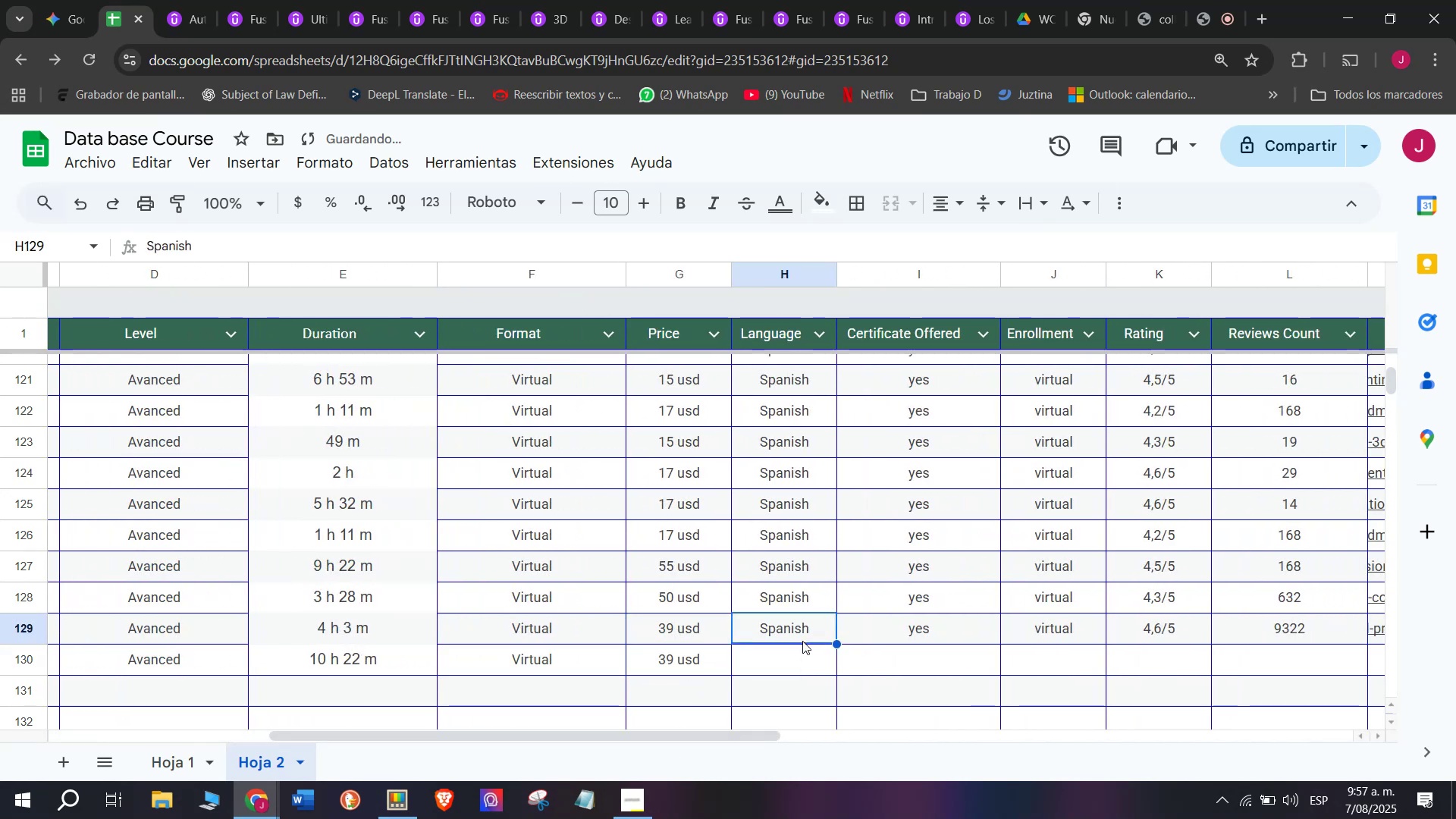 
key(Control+ControlLeft)
 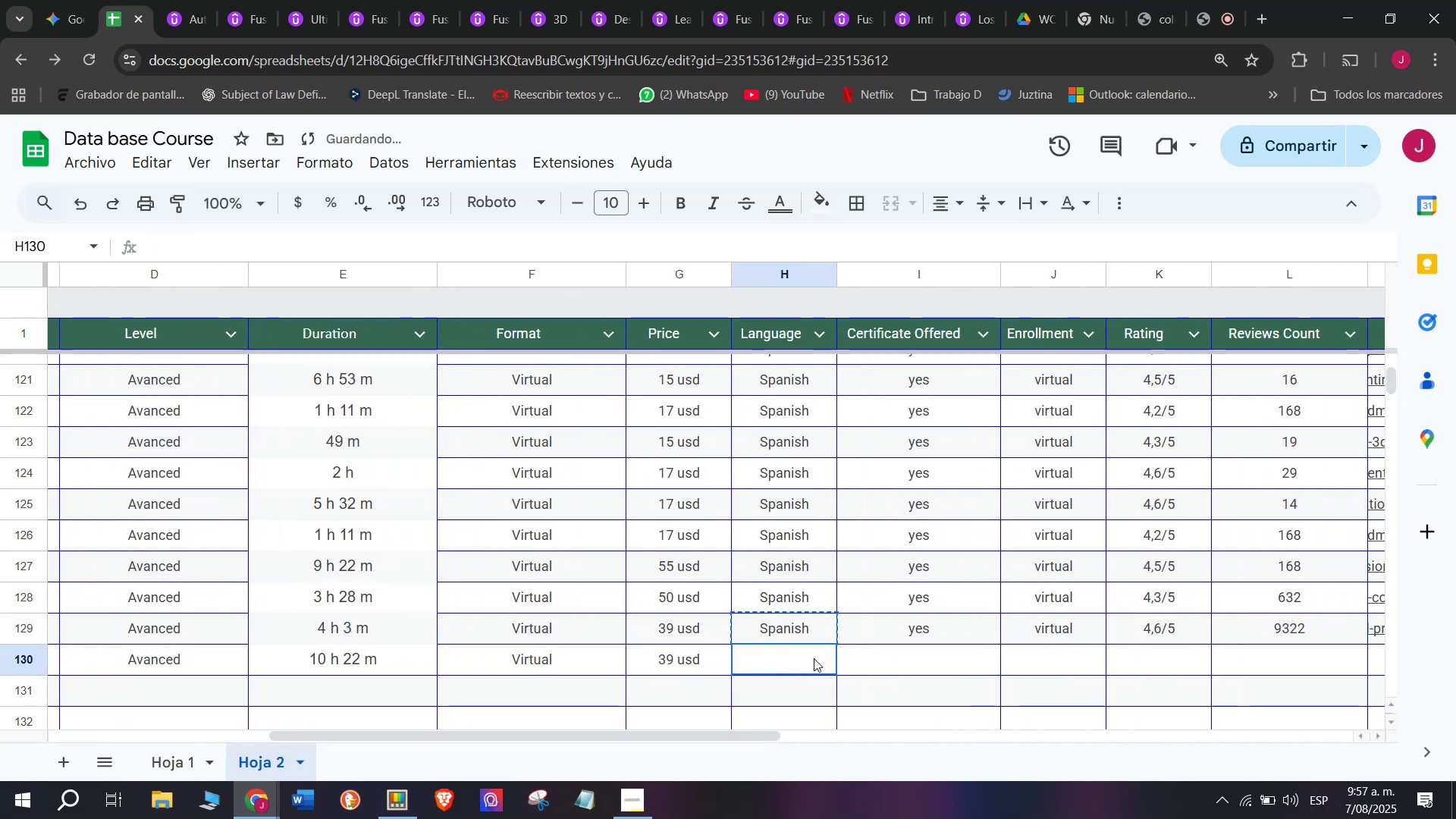 
key(Control+C)
 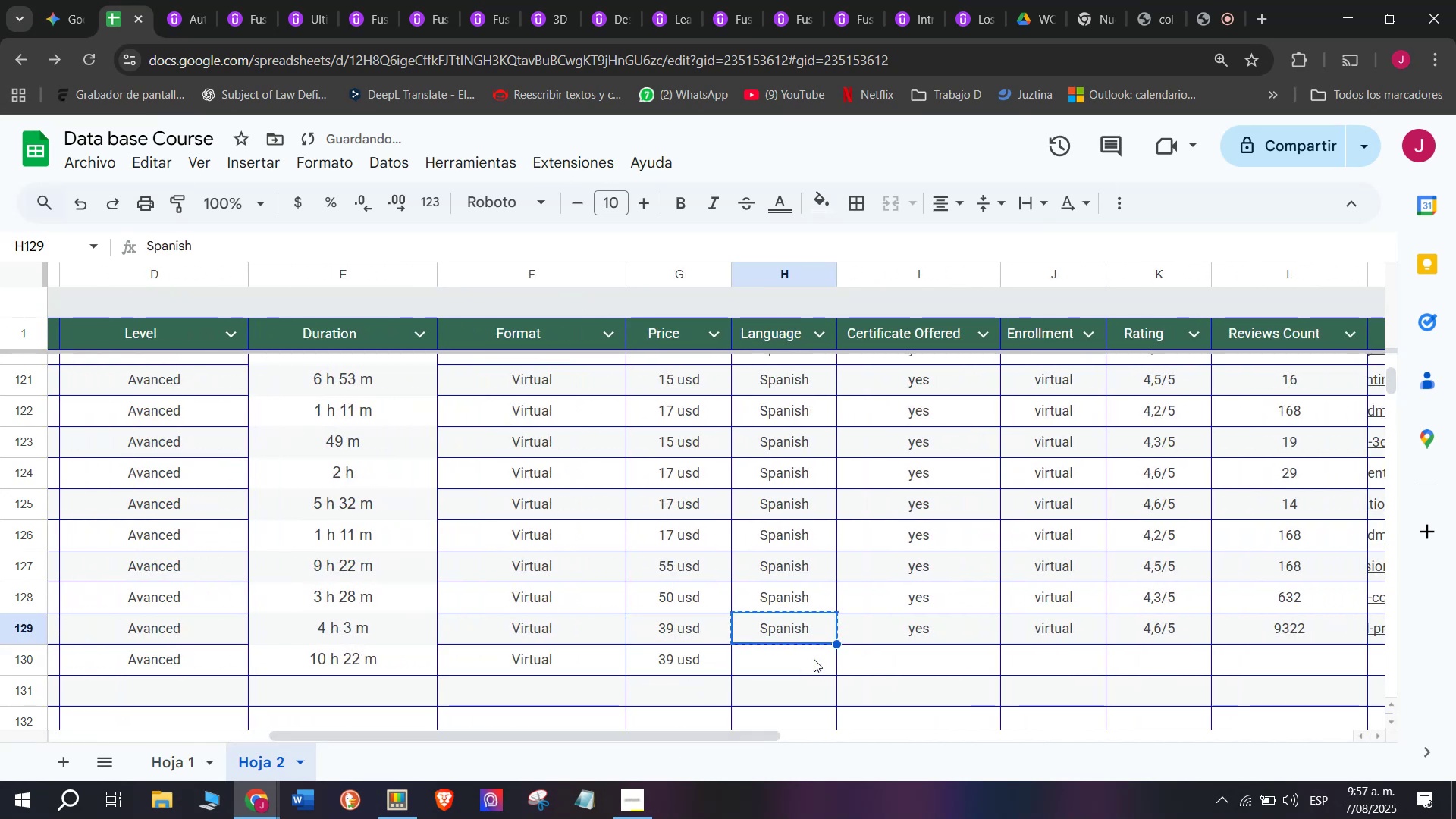 
key(Break)
 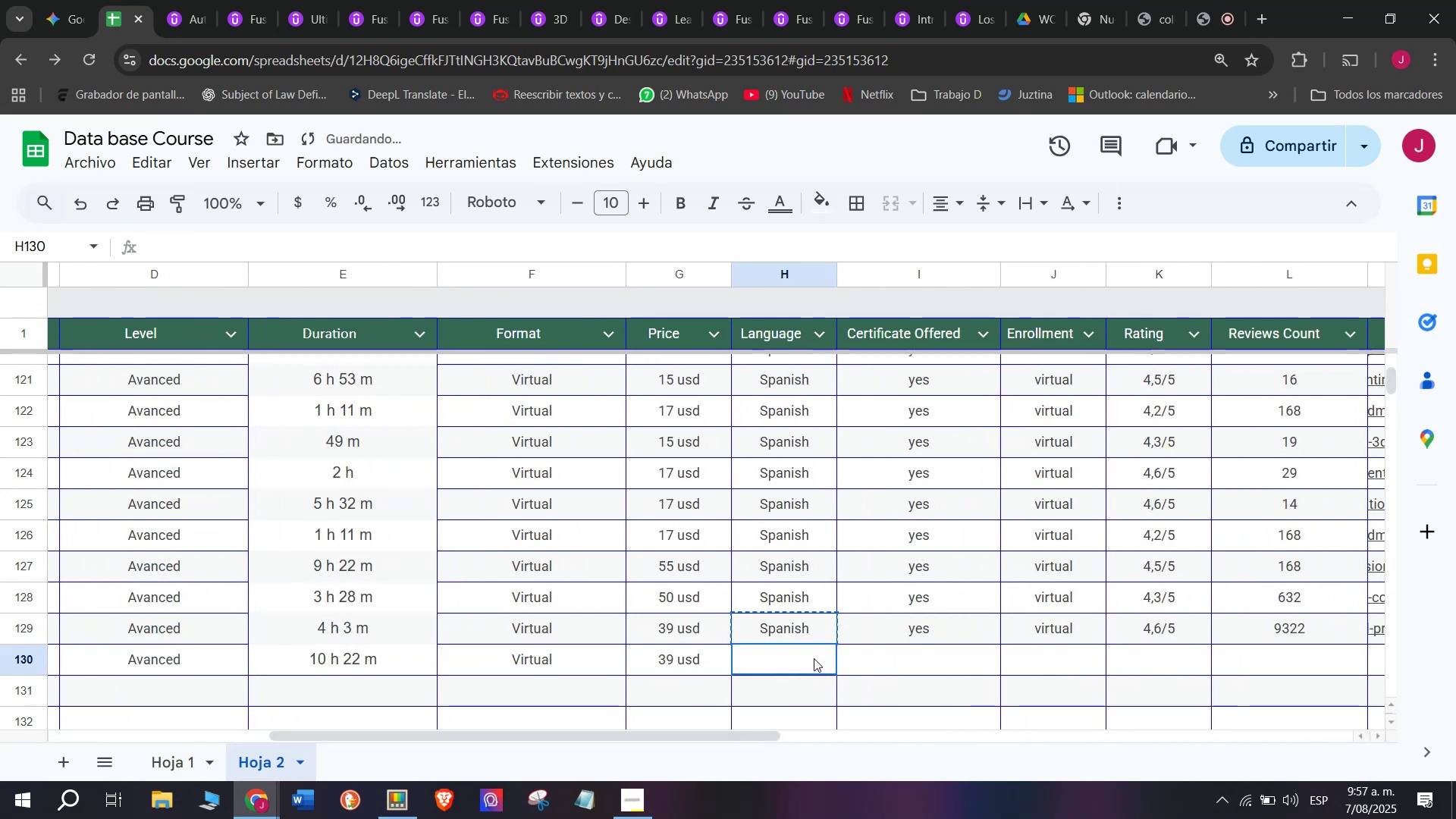 
left_click([814, 658])
 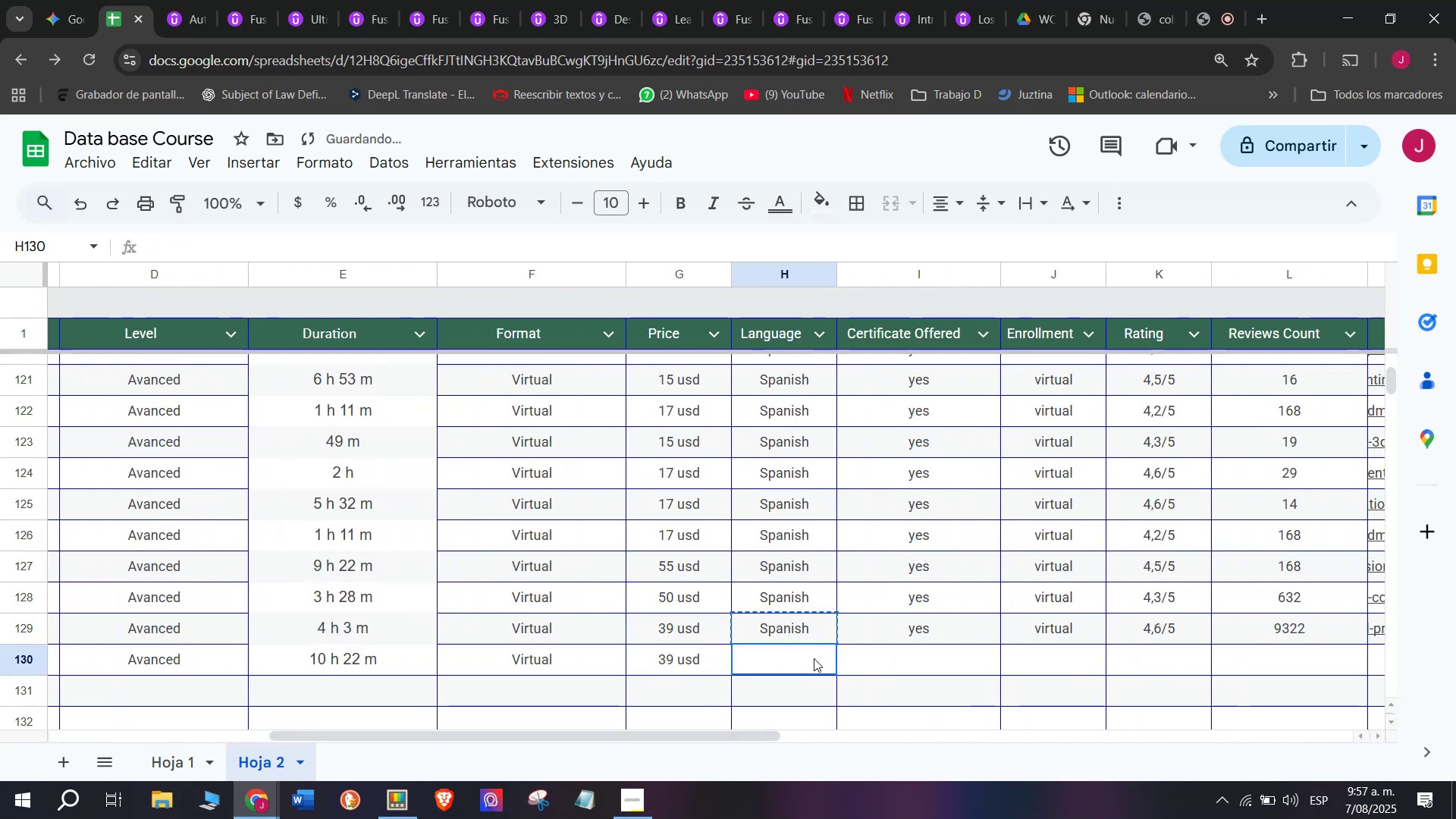 
key(Control+V)
 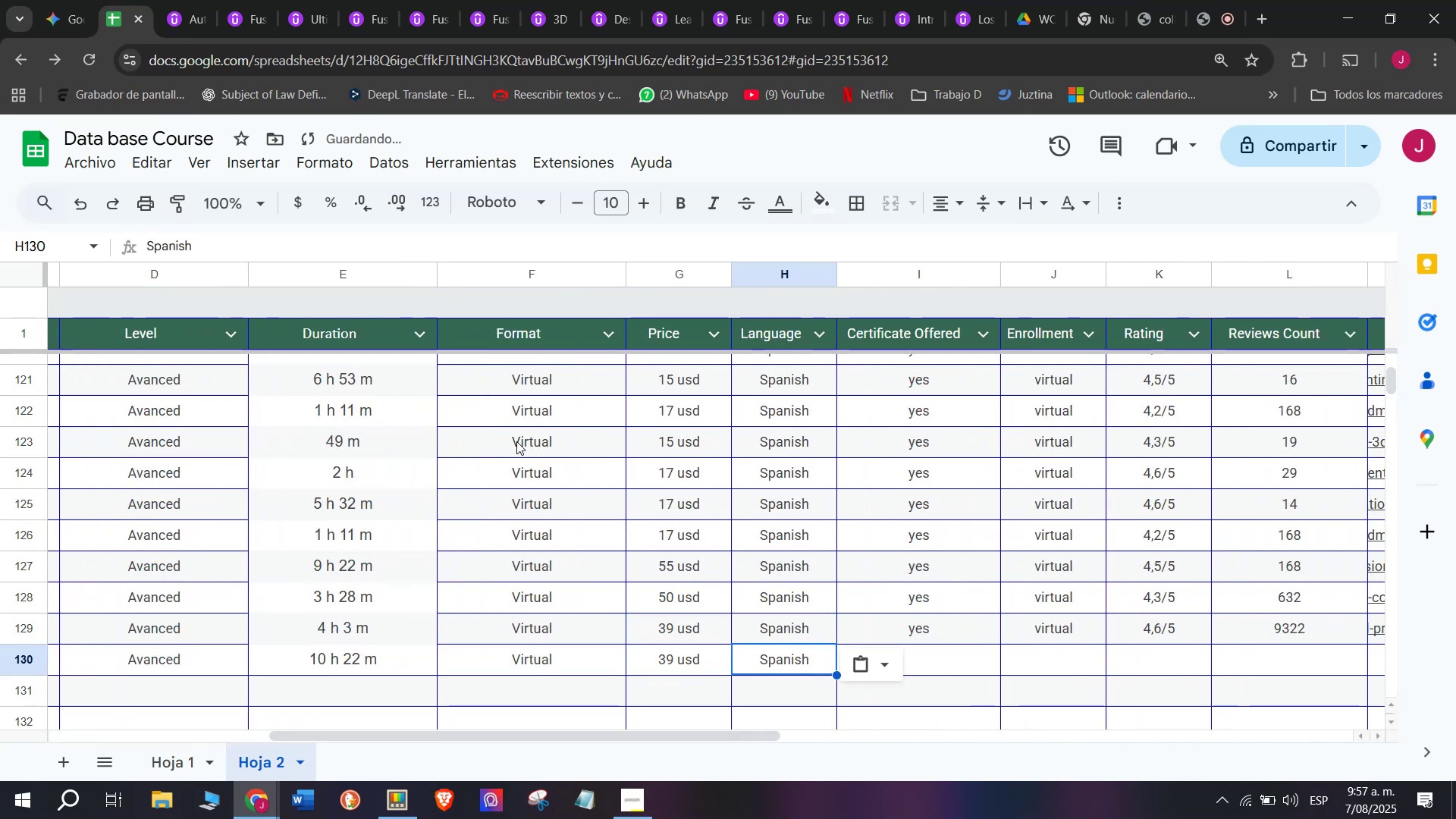 
key(Control+ControlLeft)
 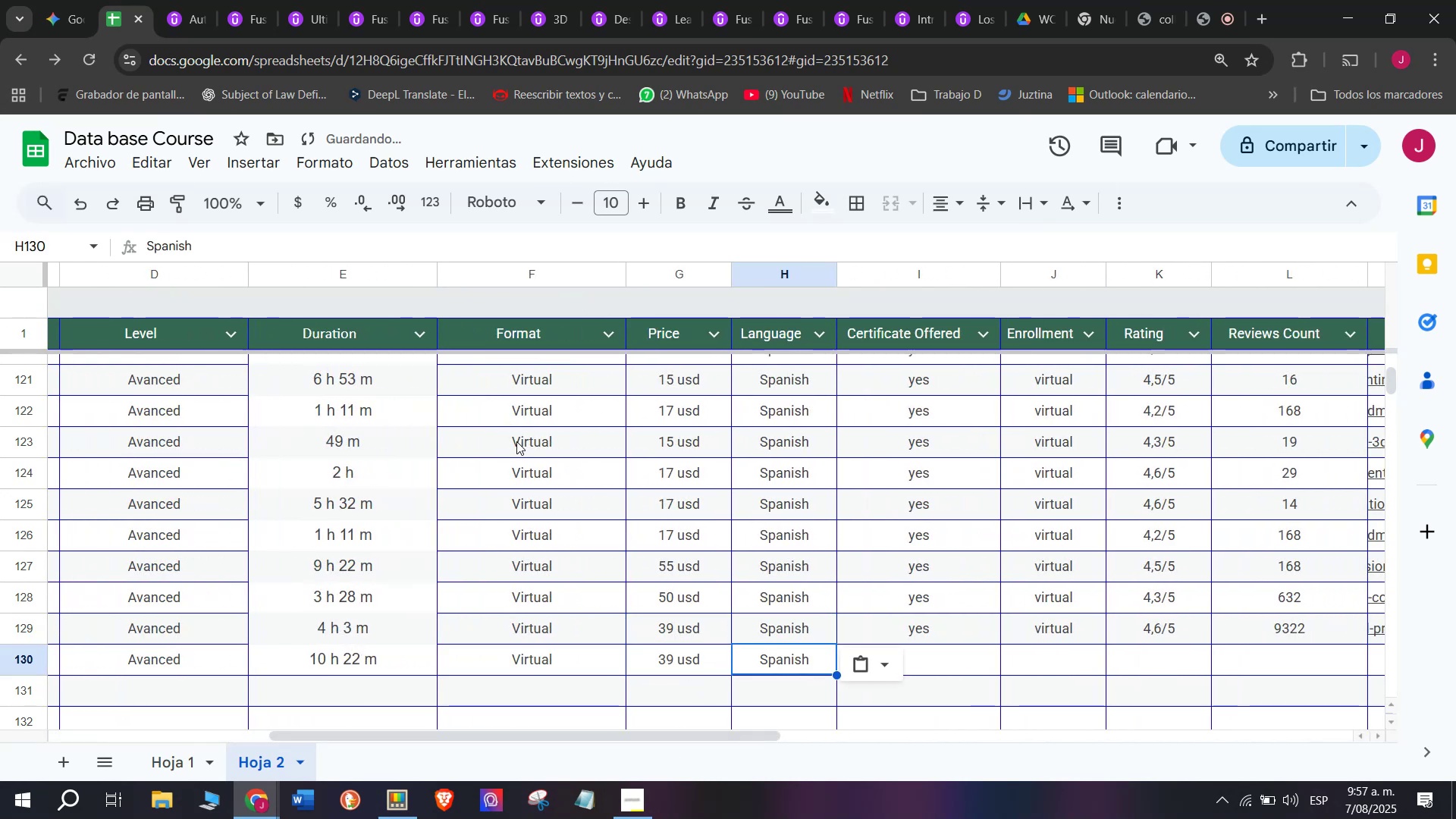 
key(Z)
 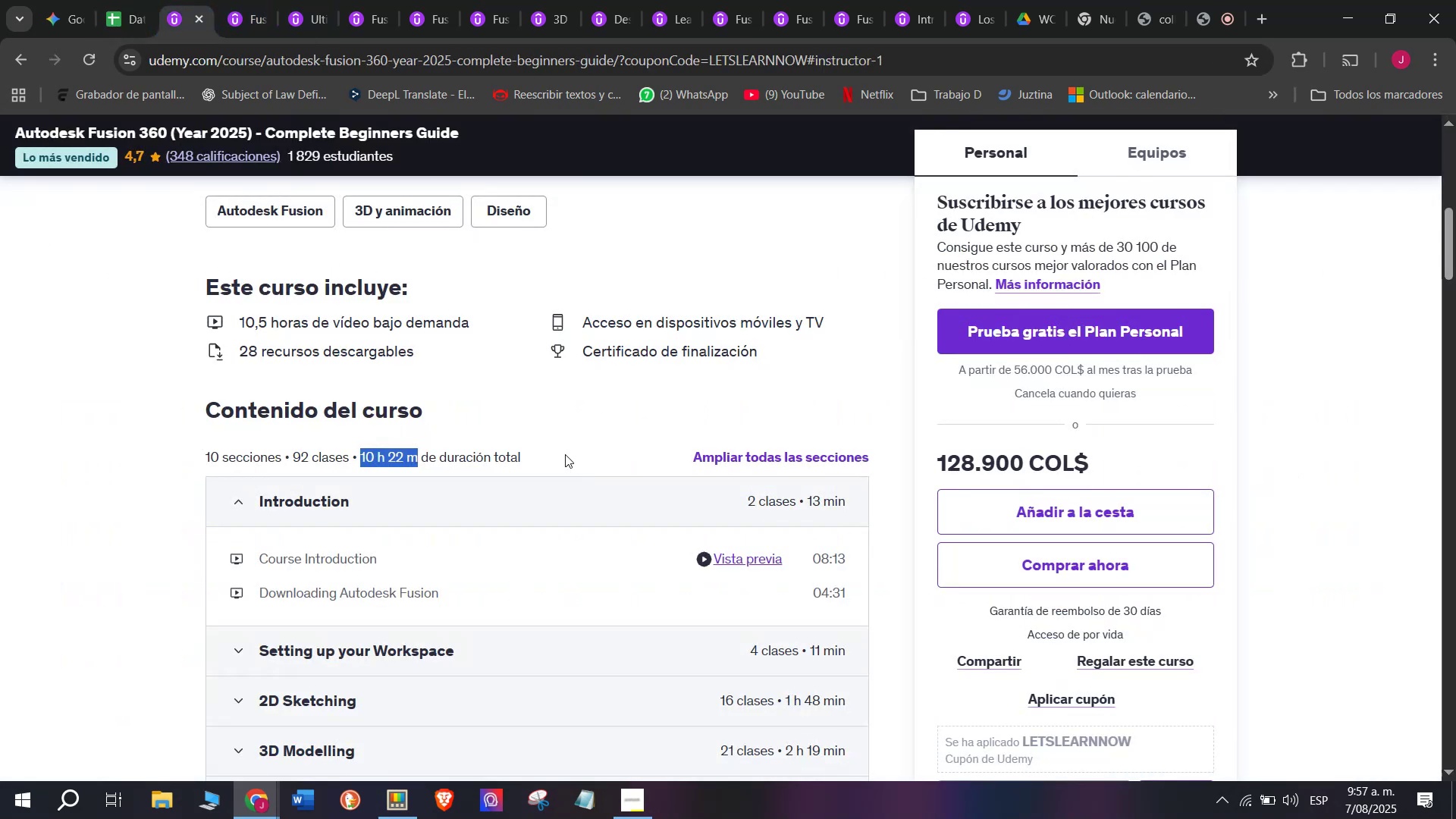 
left_click([115, 0])
 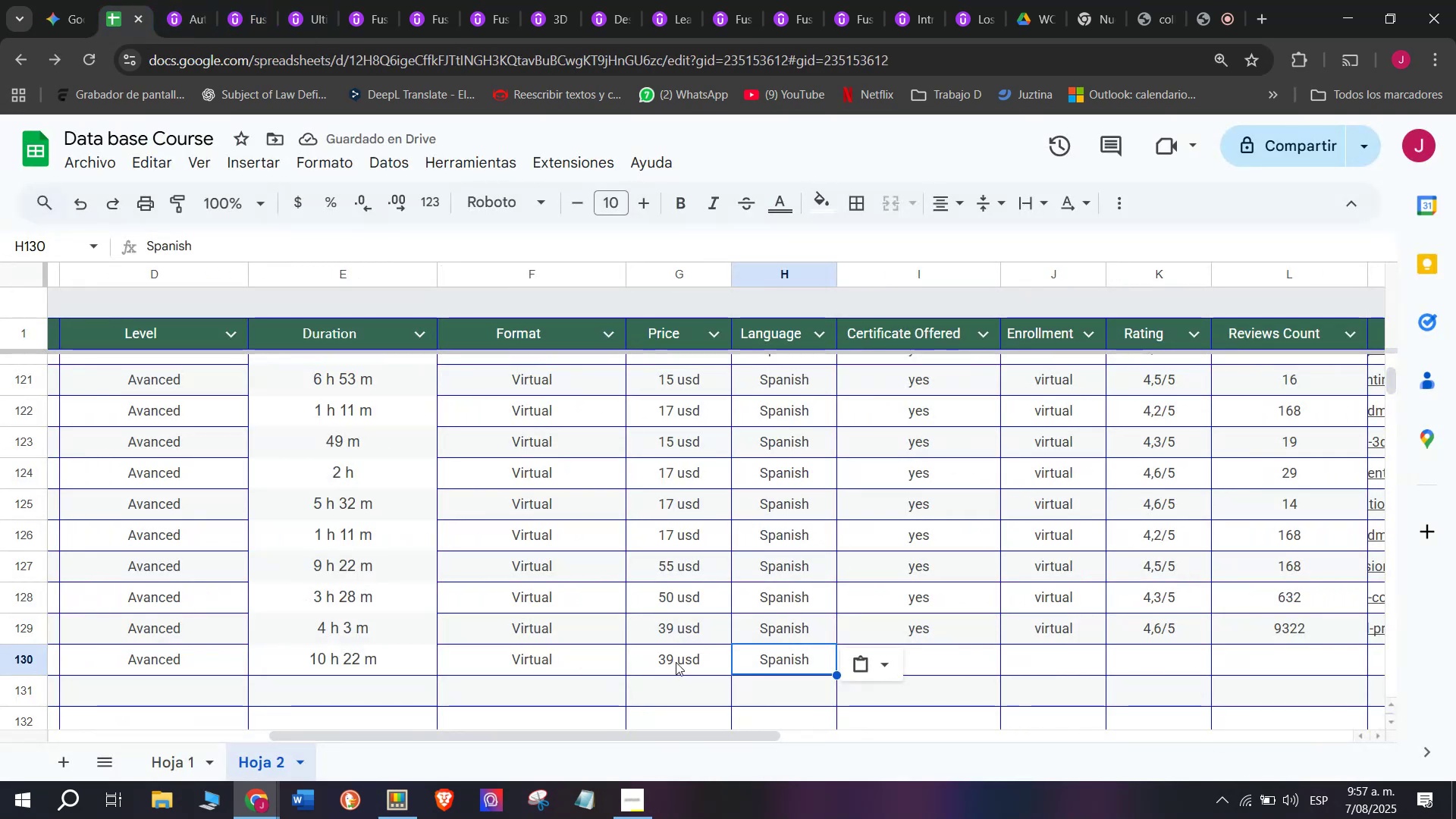 
double_click([676, 661])
 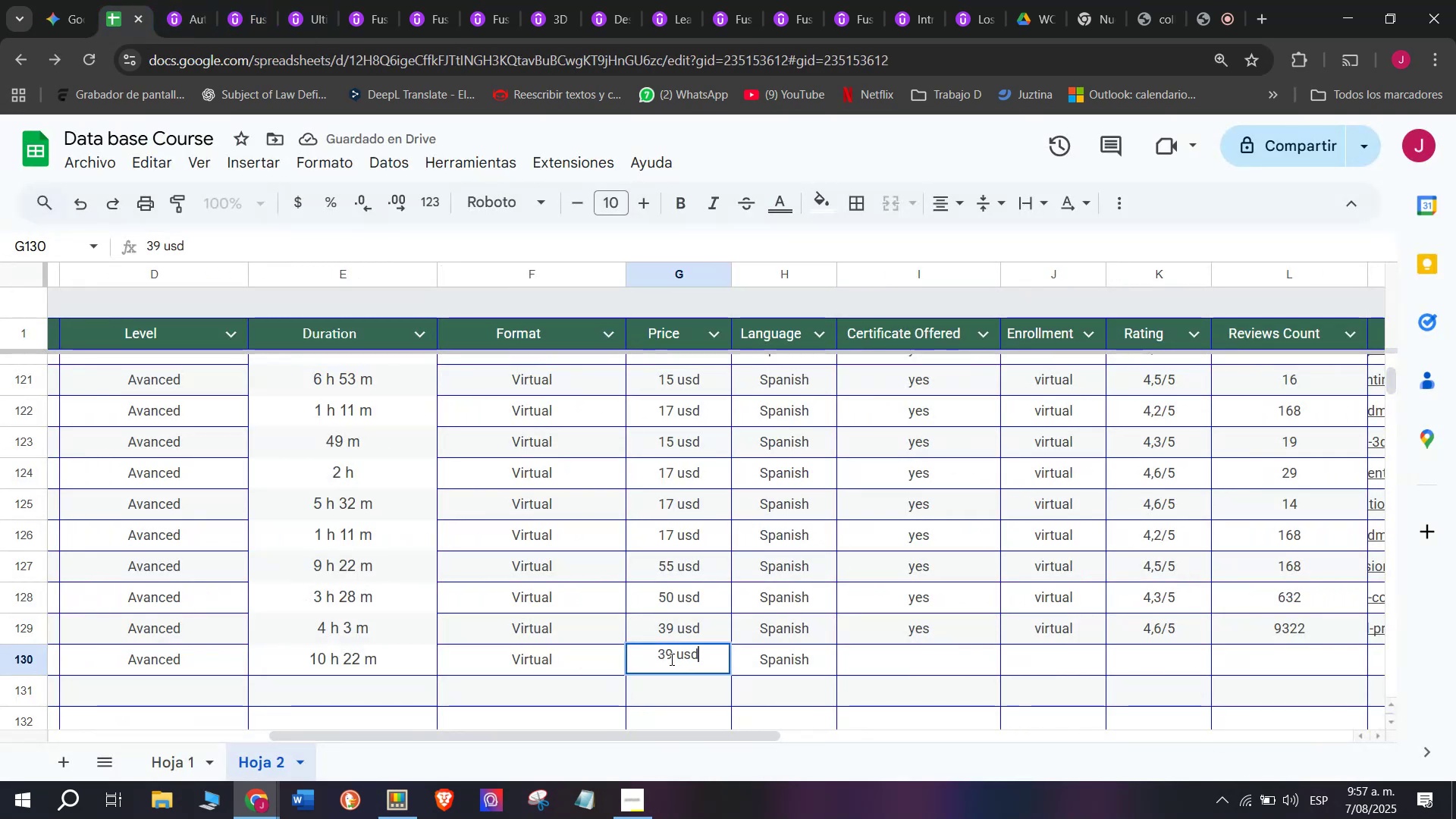 
left_click_drag(start_coordinate=[670, 659], to_coordinate=[657, 655])
 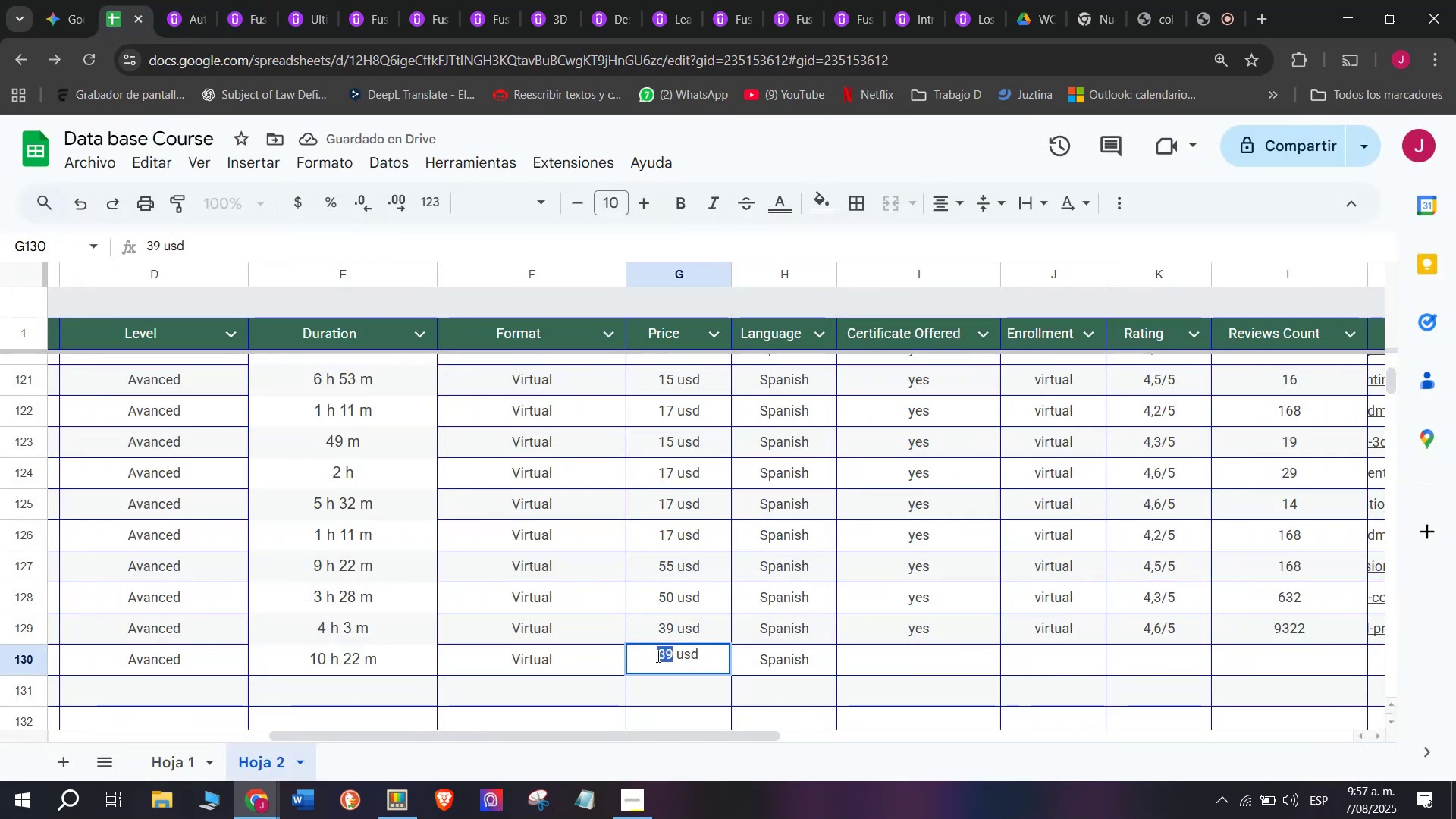 
type(32)
 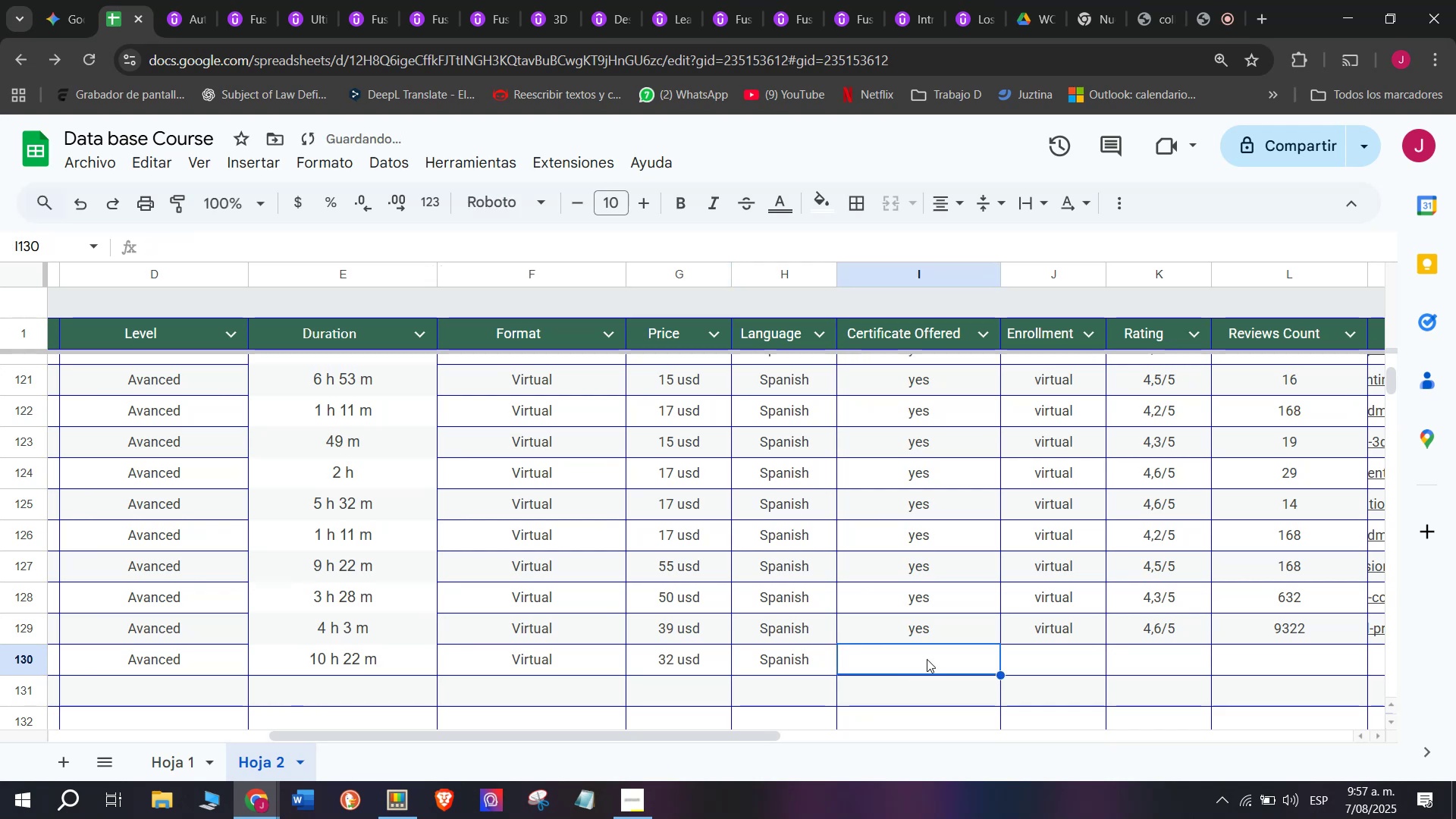 
left_click([950, 641])
 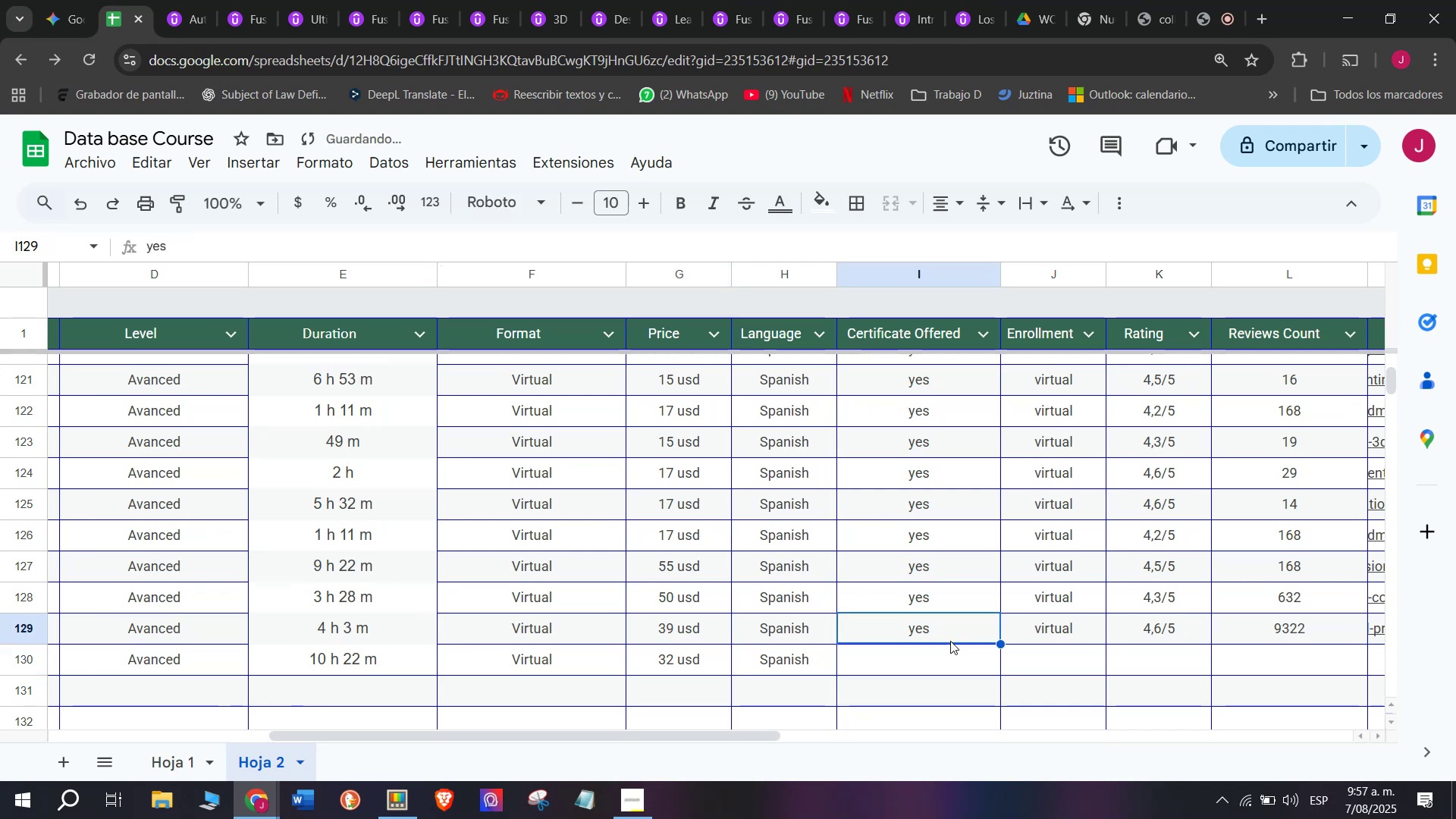 
key(Control+ControlLeft)
 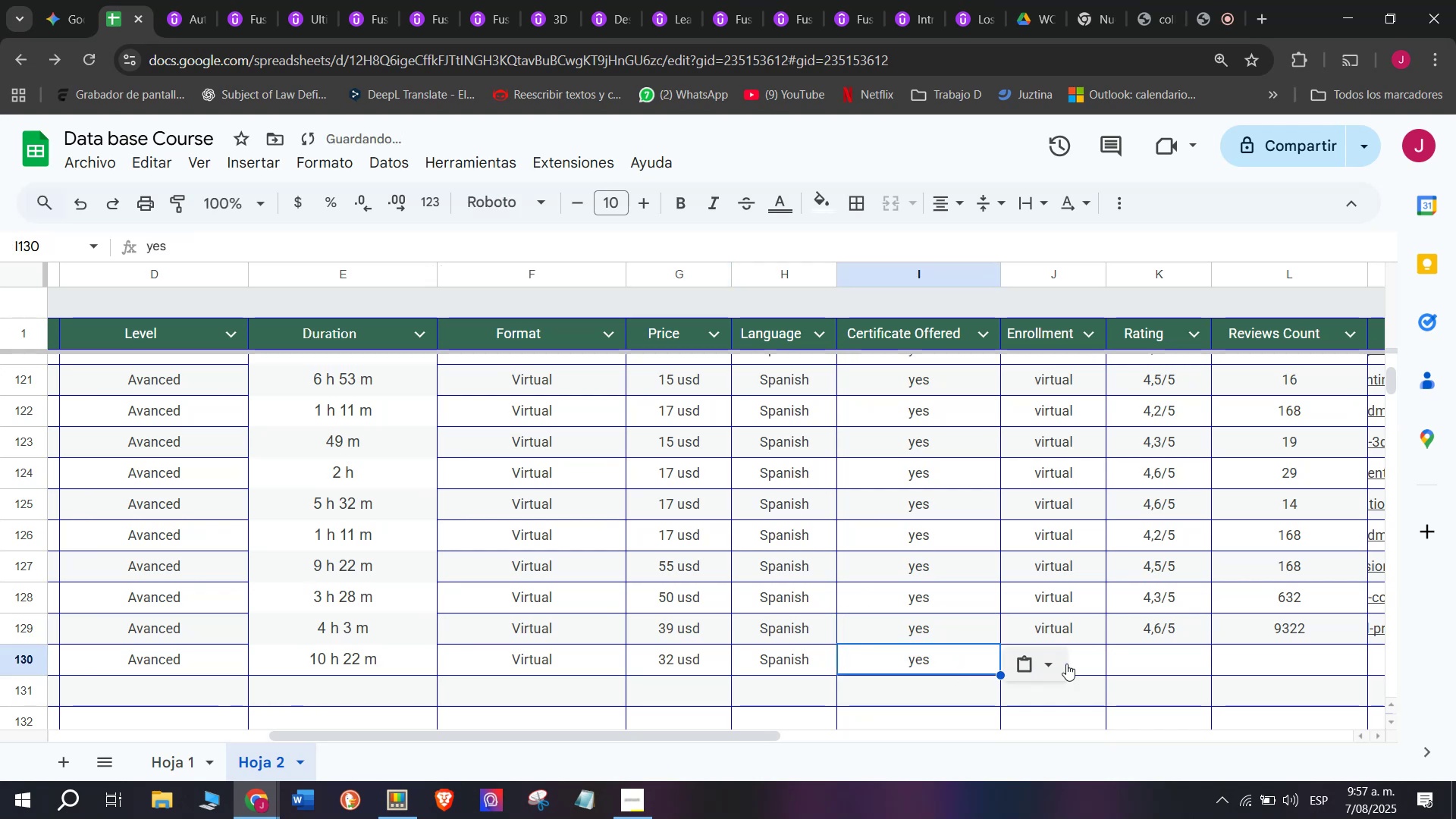 
key(Break)
 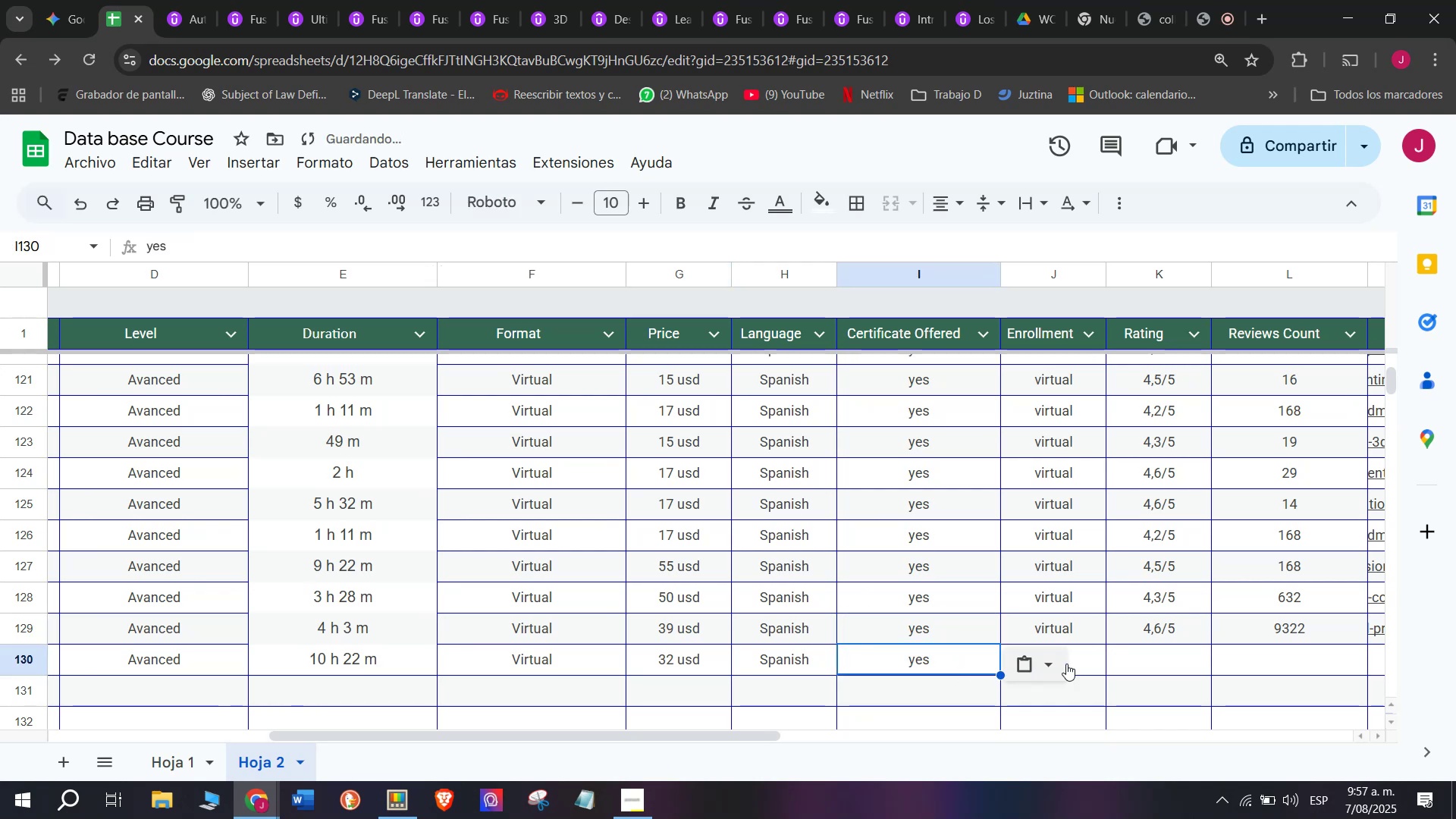 
key(Control+C)
 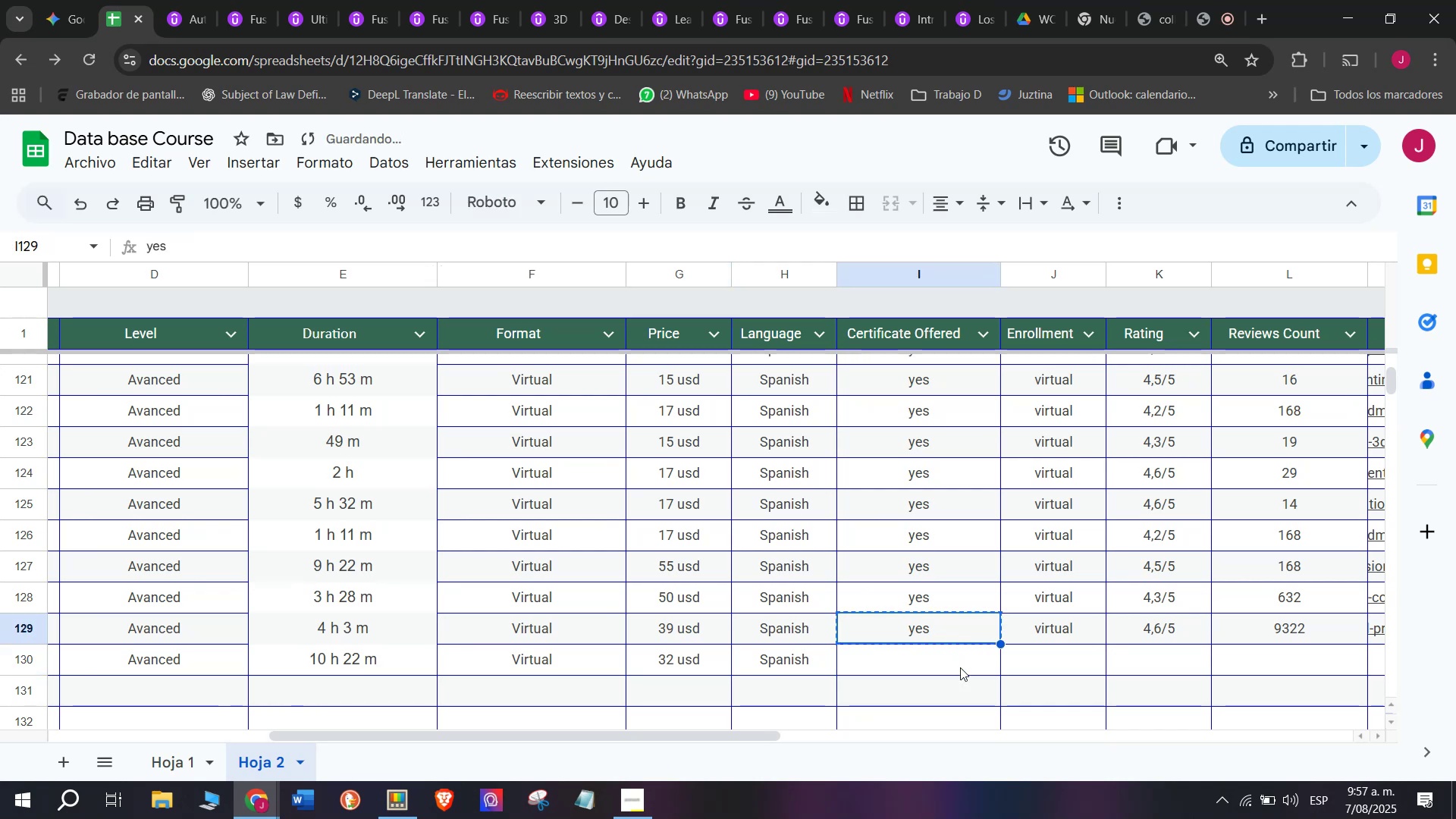 
double_click([960, 667])
 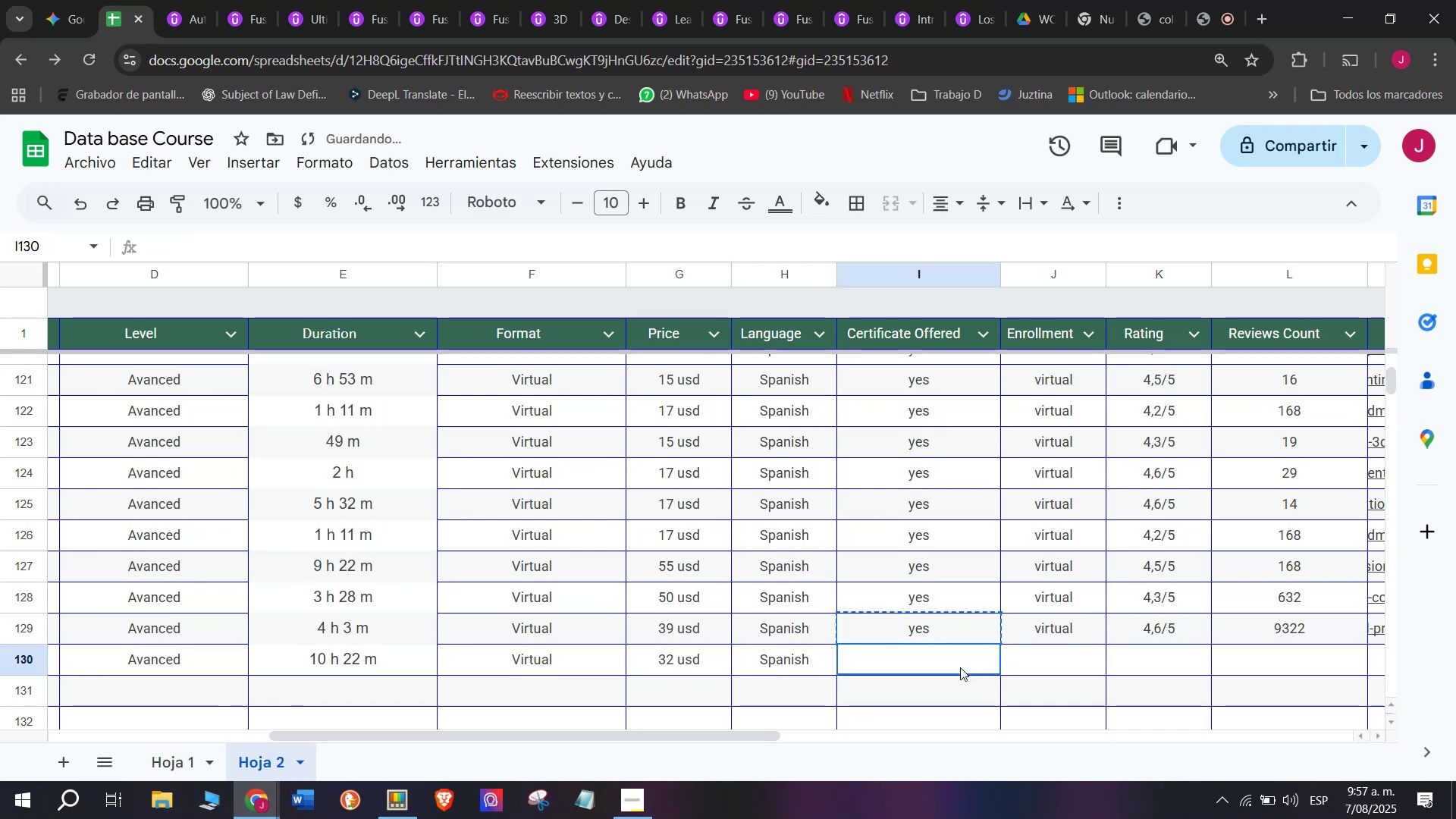 
key(Z)
 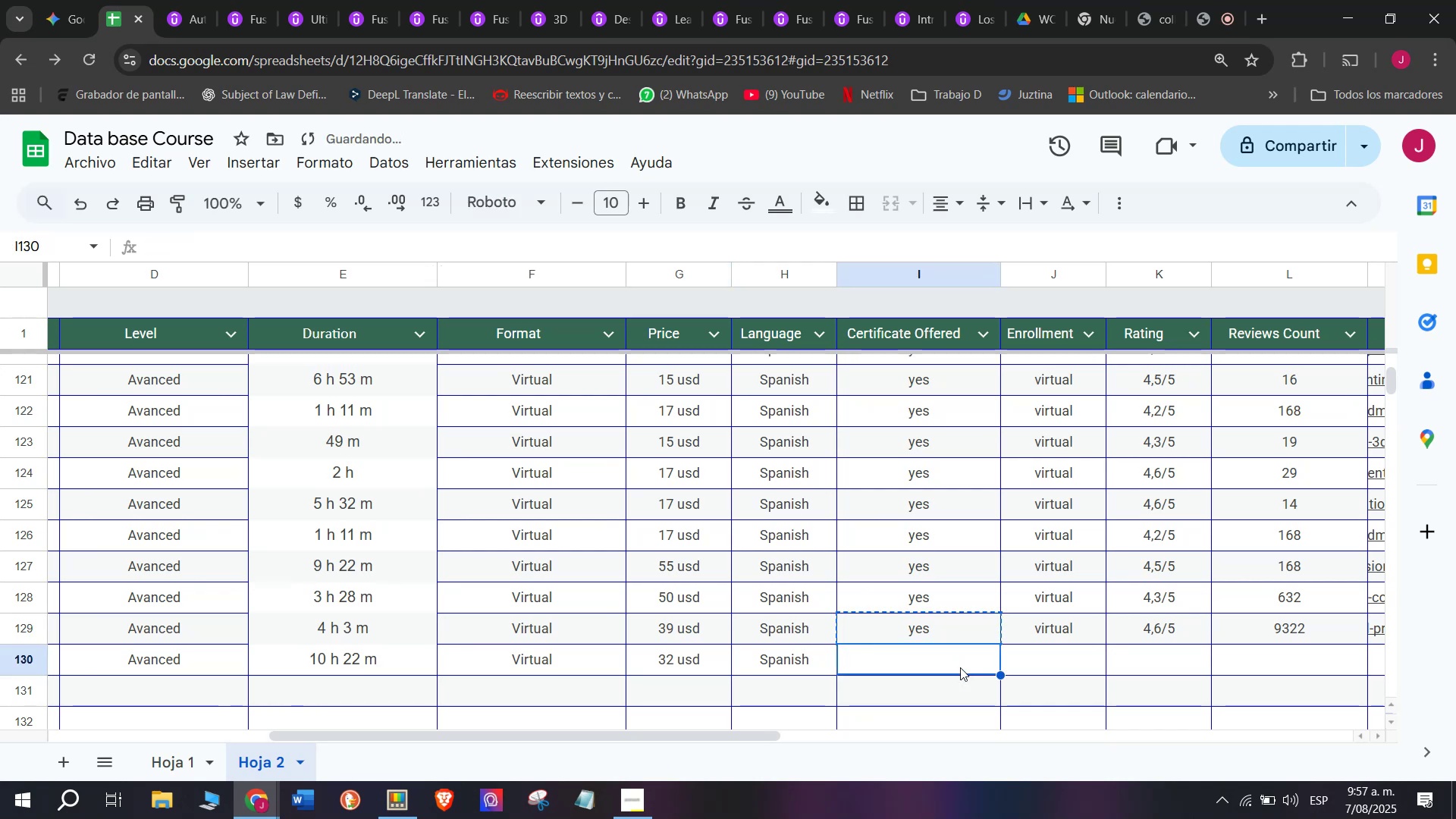 
key(Control+ControlLeft)
 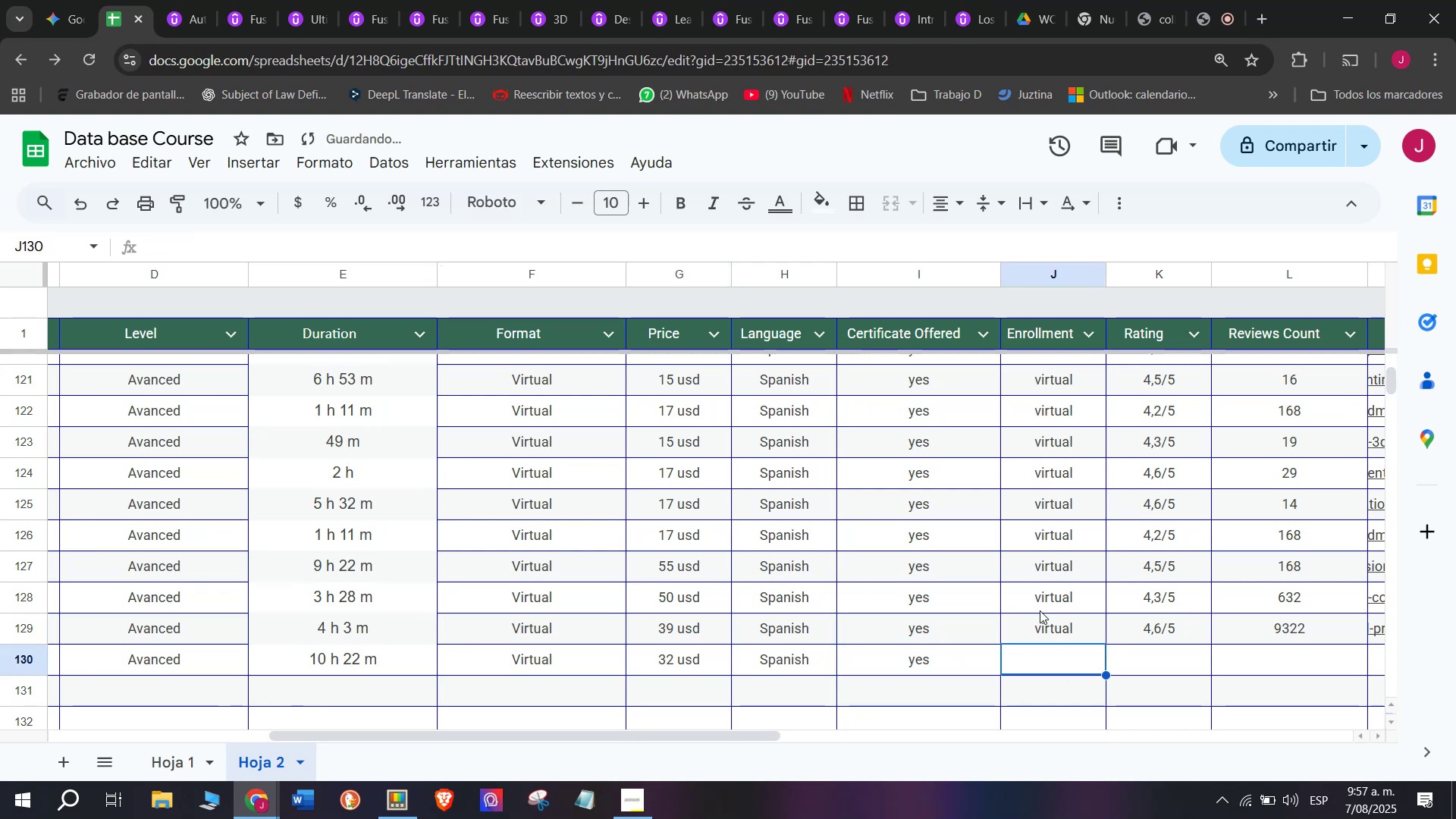 
key(Control+V)
 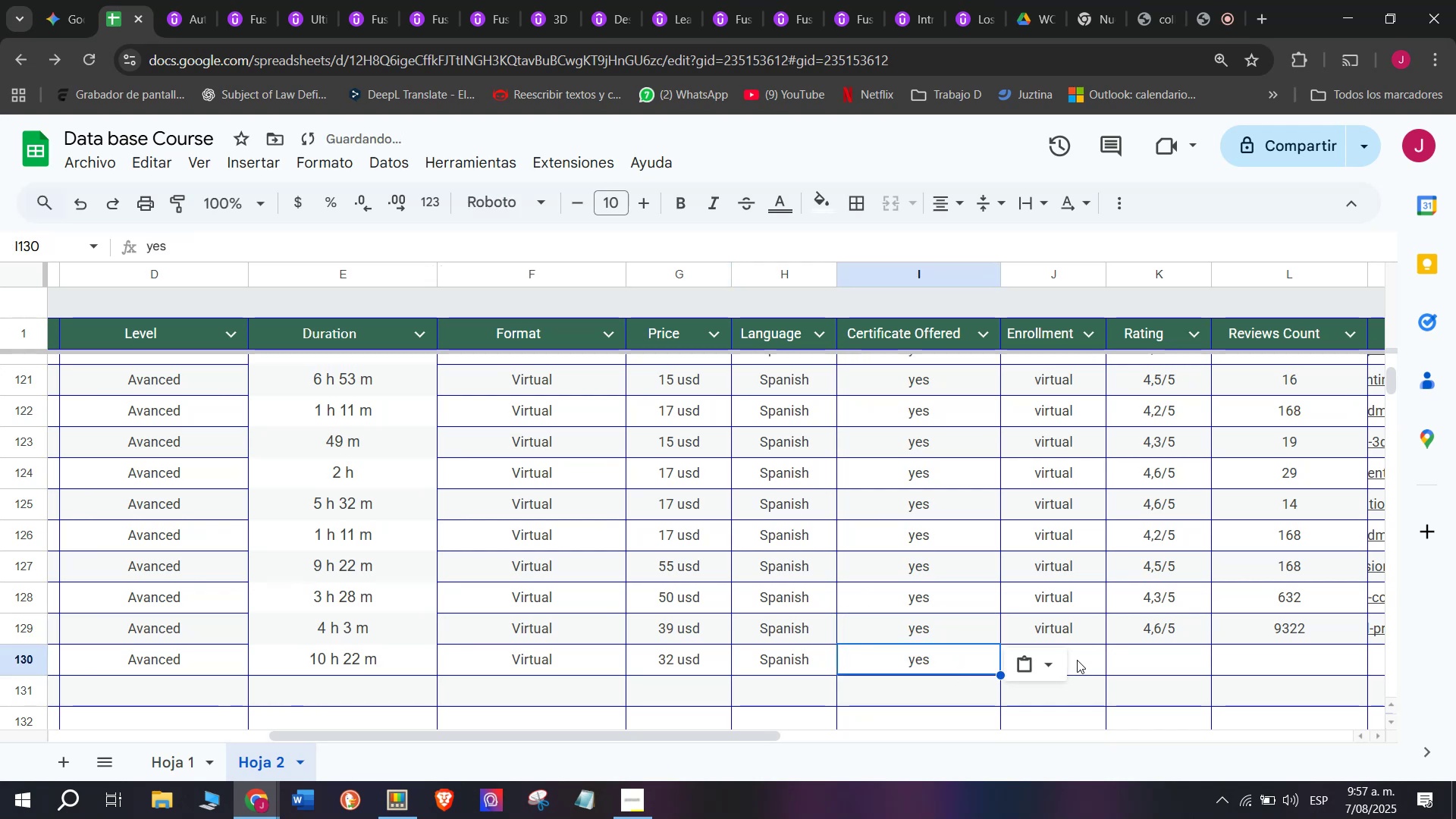 
triple_click([1077, 660])
 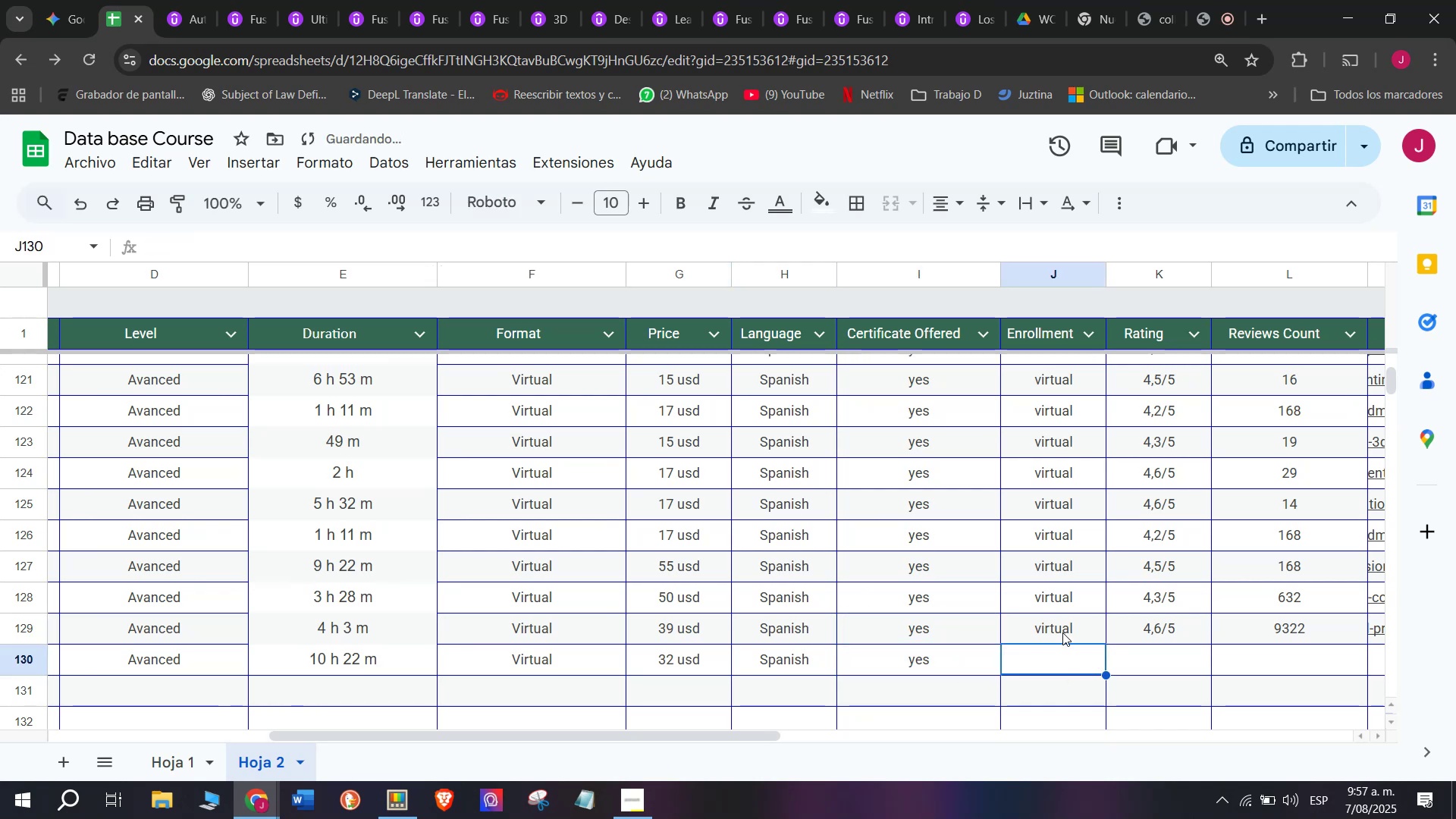 
left_click([1061, 625])
 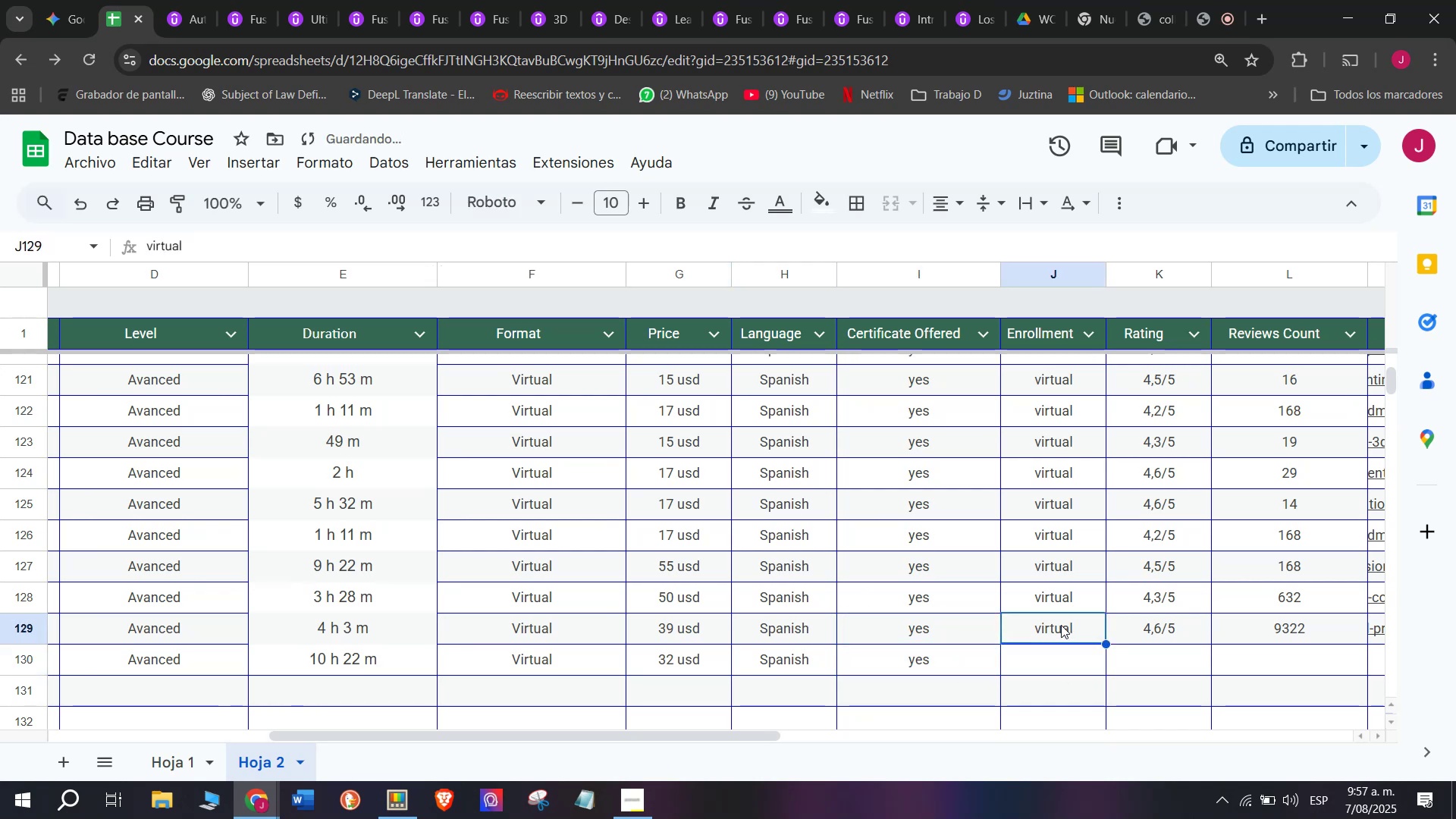 
key(Break)
 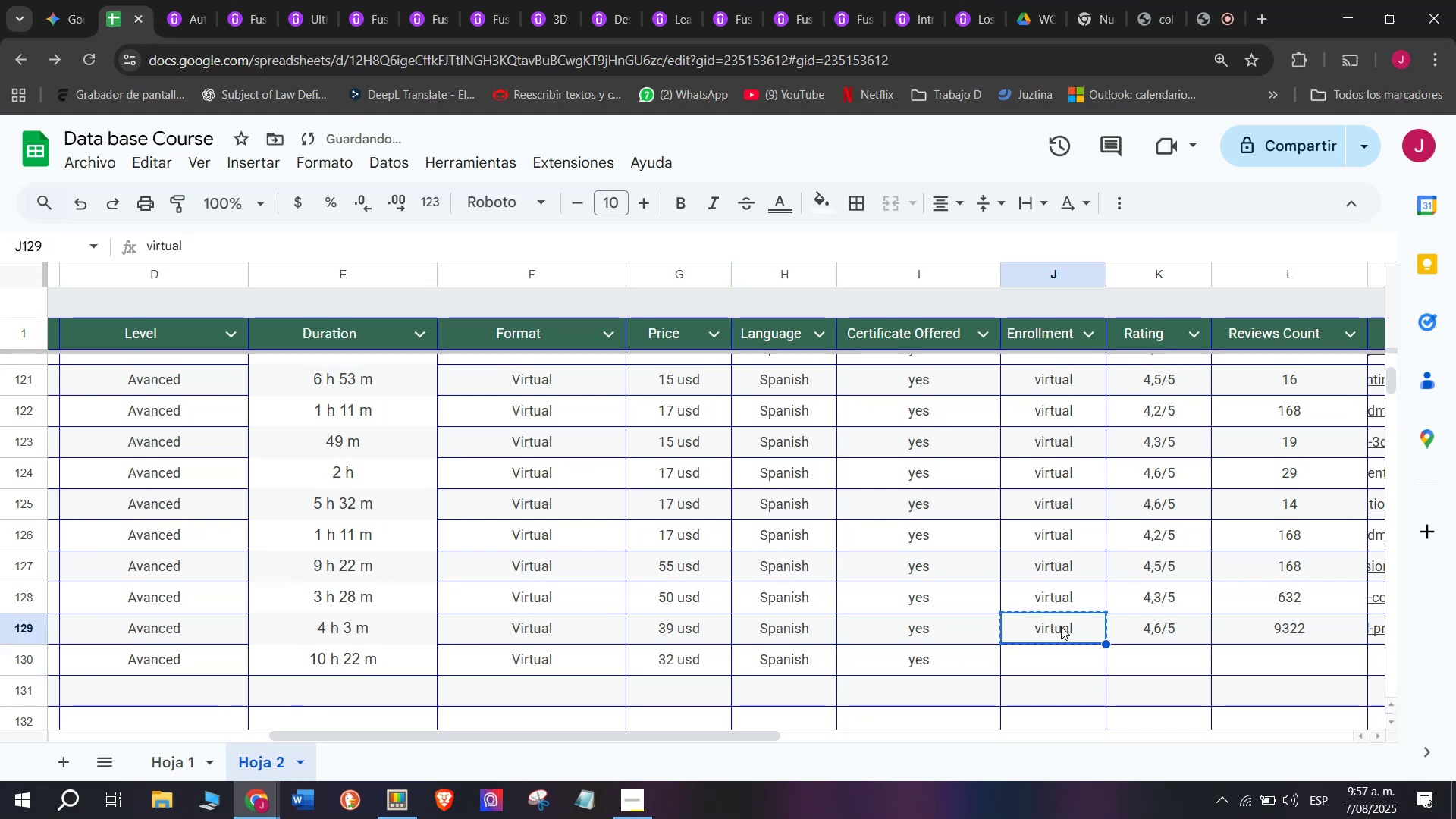 
key(Control+ControlLeft)
 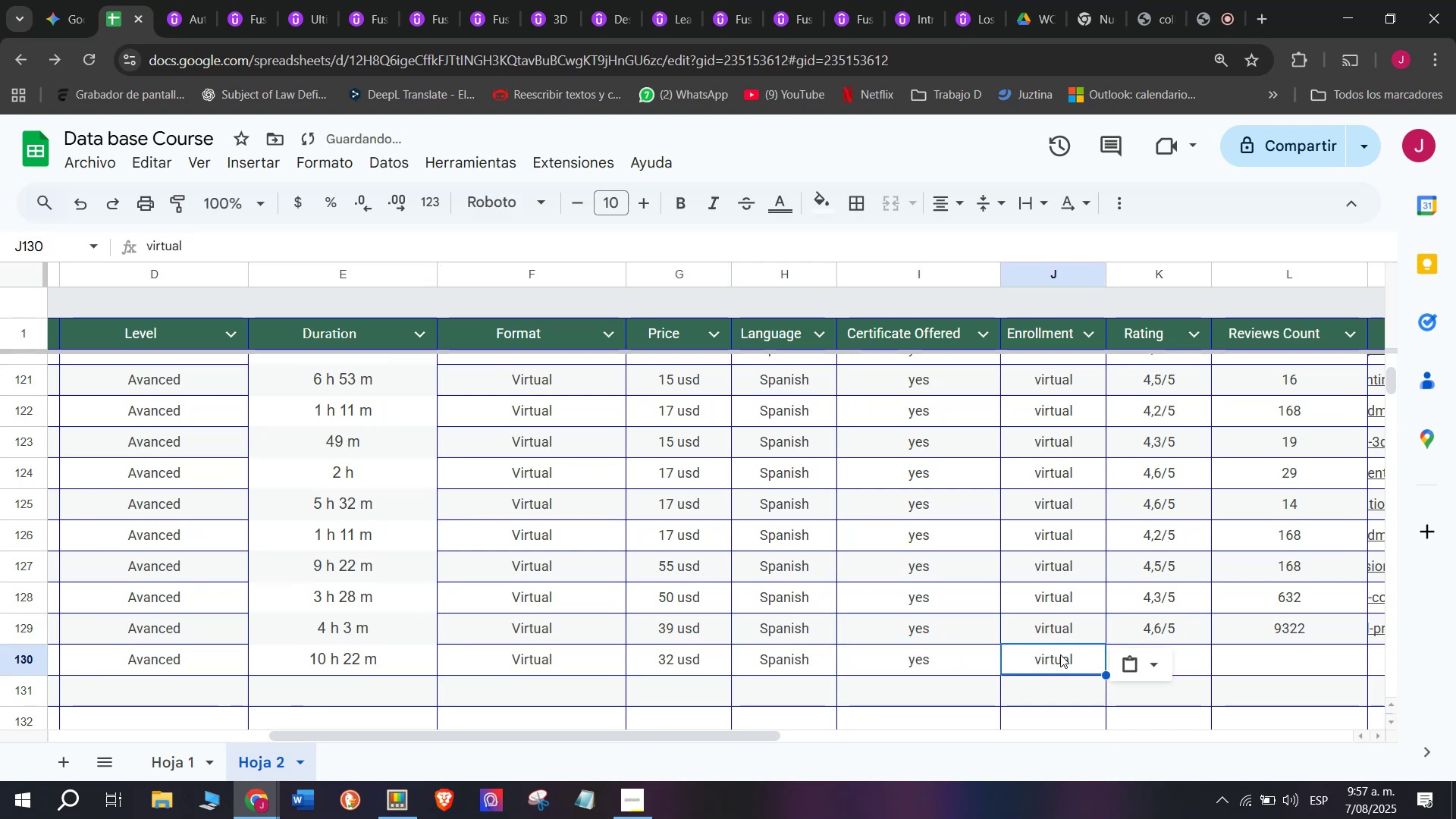 
key(Control+C)
 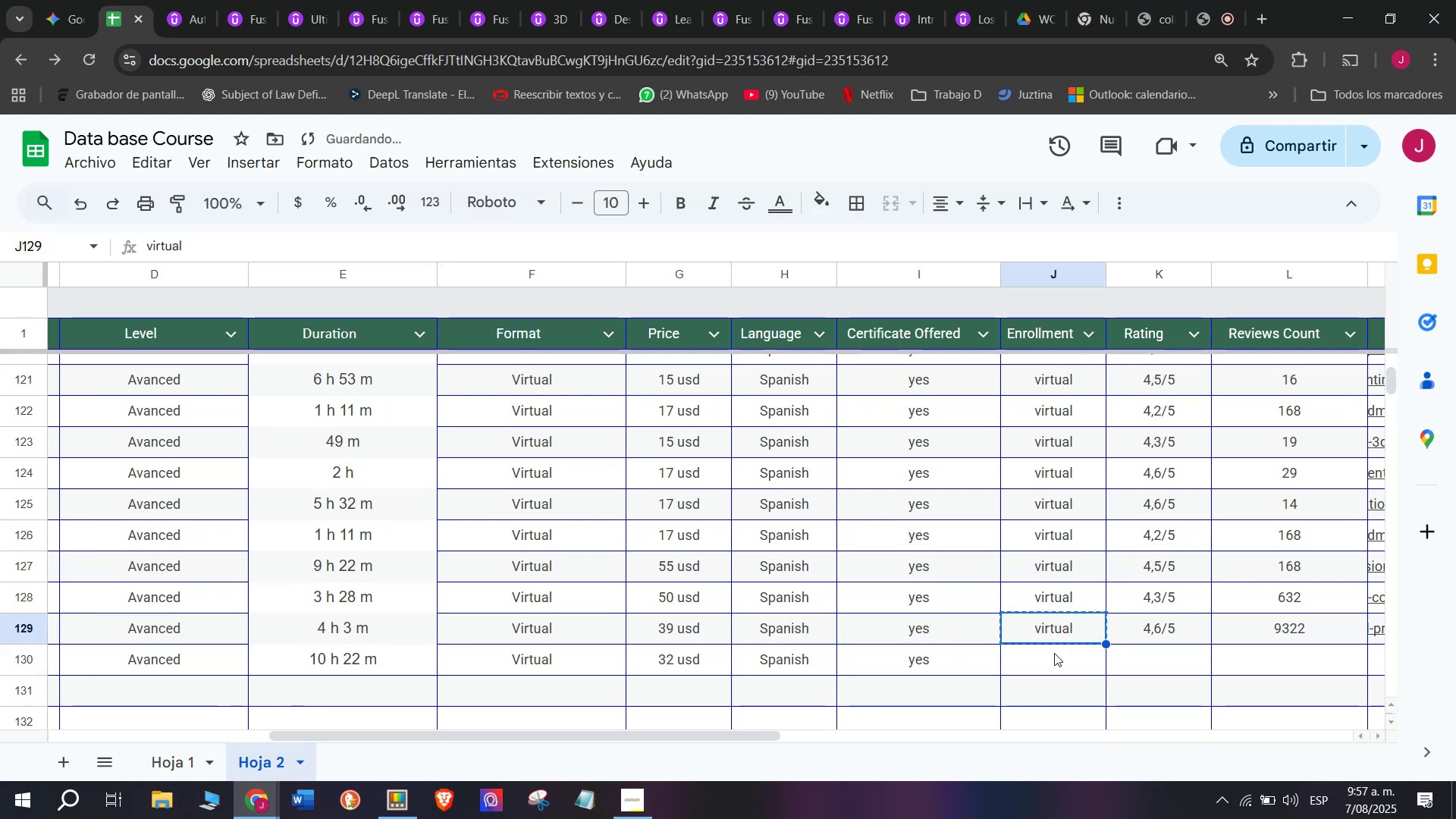 
key(Control+ControlLeft)
 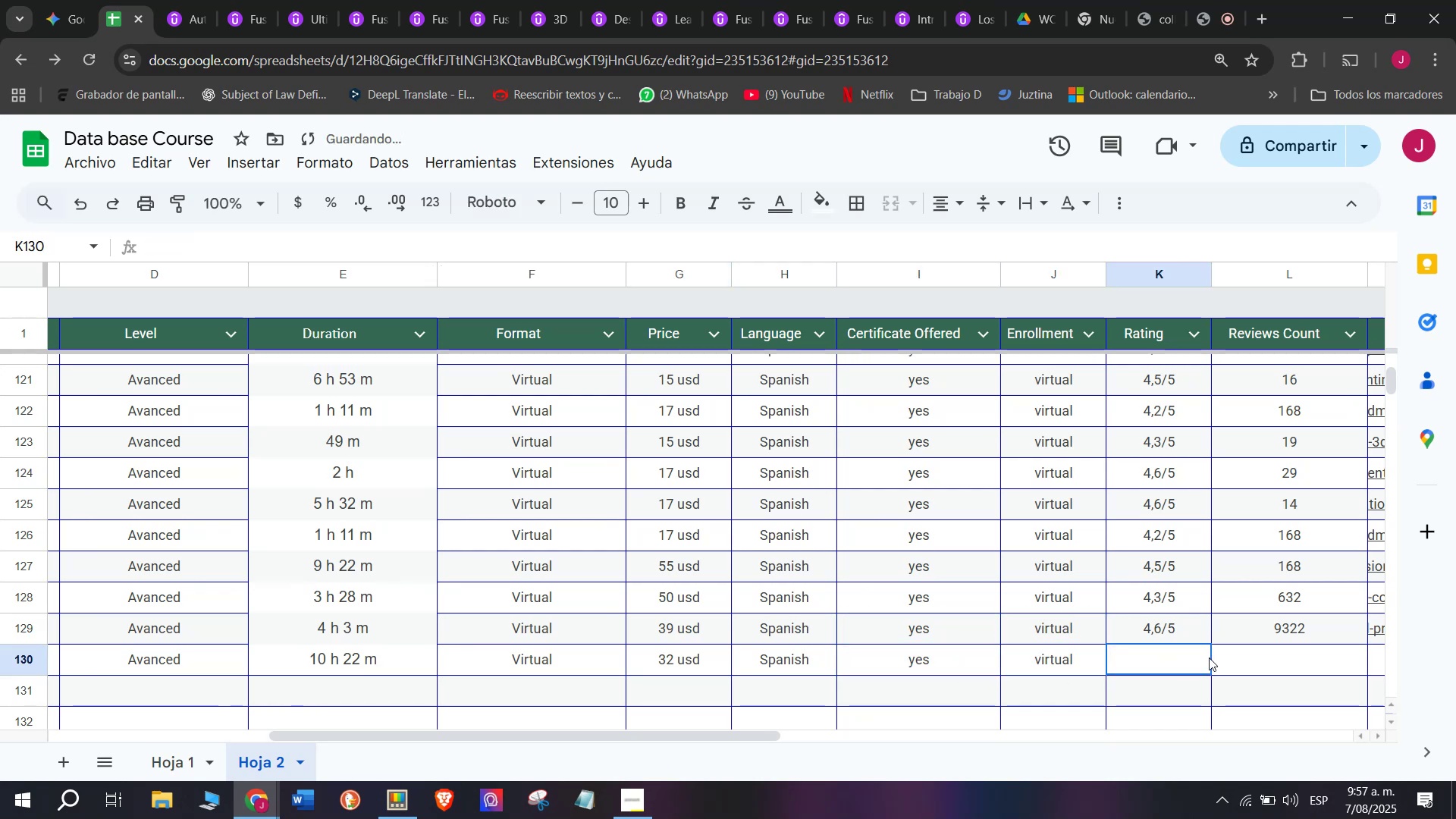 
key(Z)
 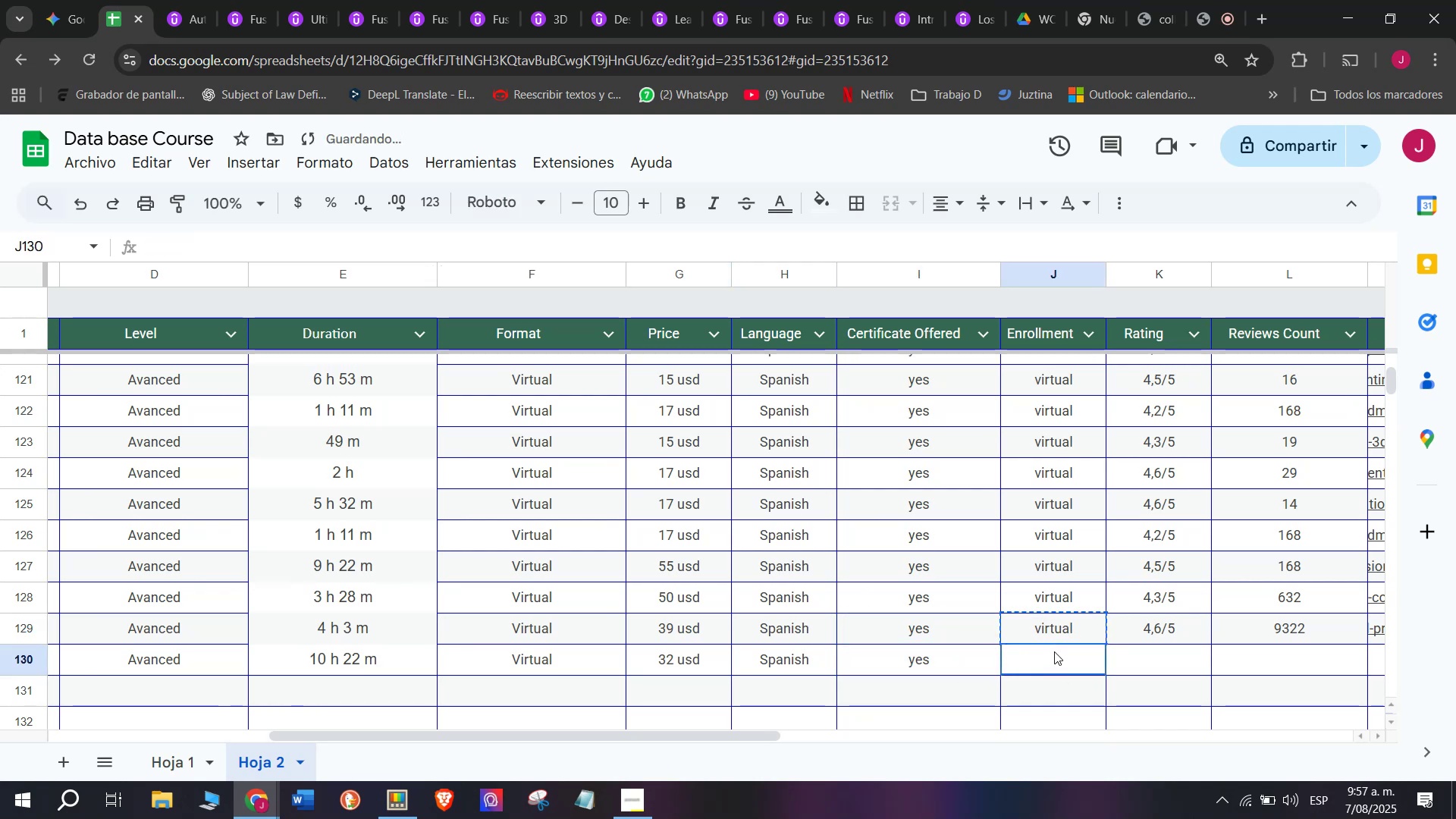 
key(Control+V)
 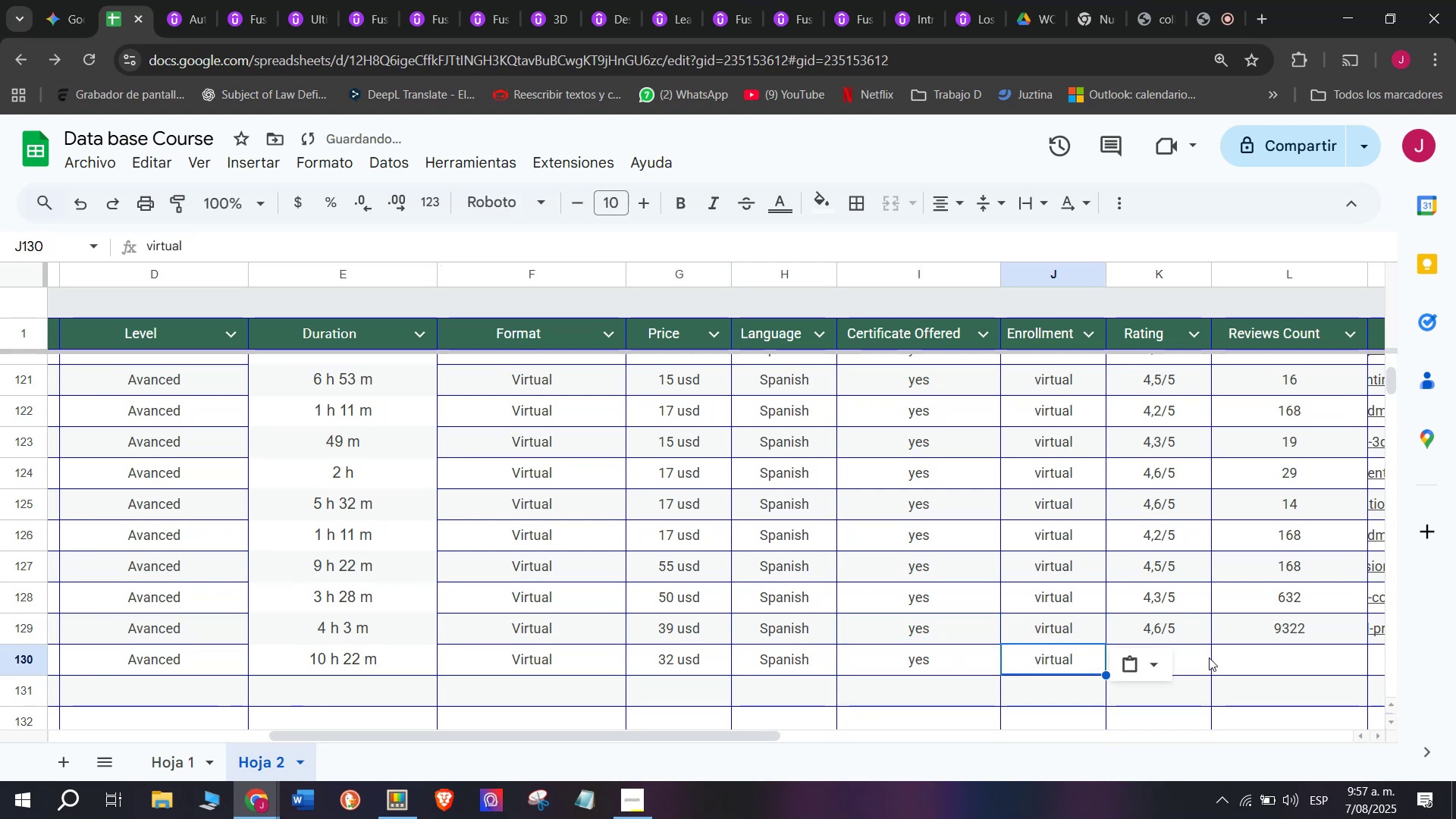 
triple_click([1209, 657])
 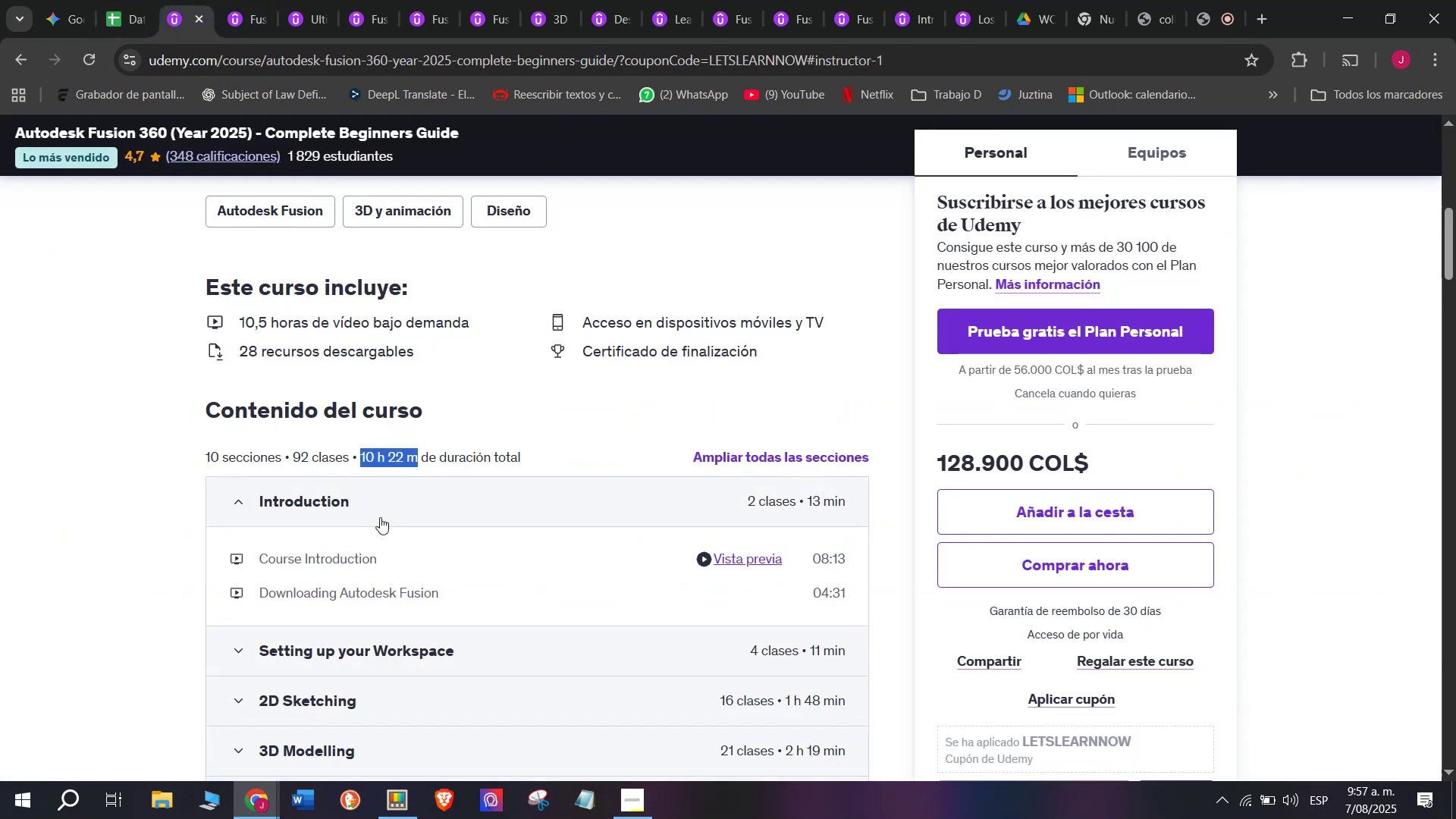 
scroll: coordinate [188, 604], scroll_direction: up, amount: 3.0
 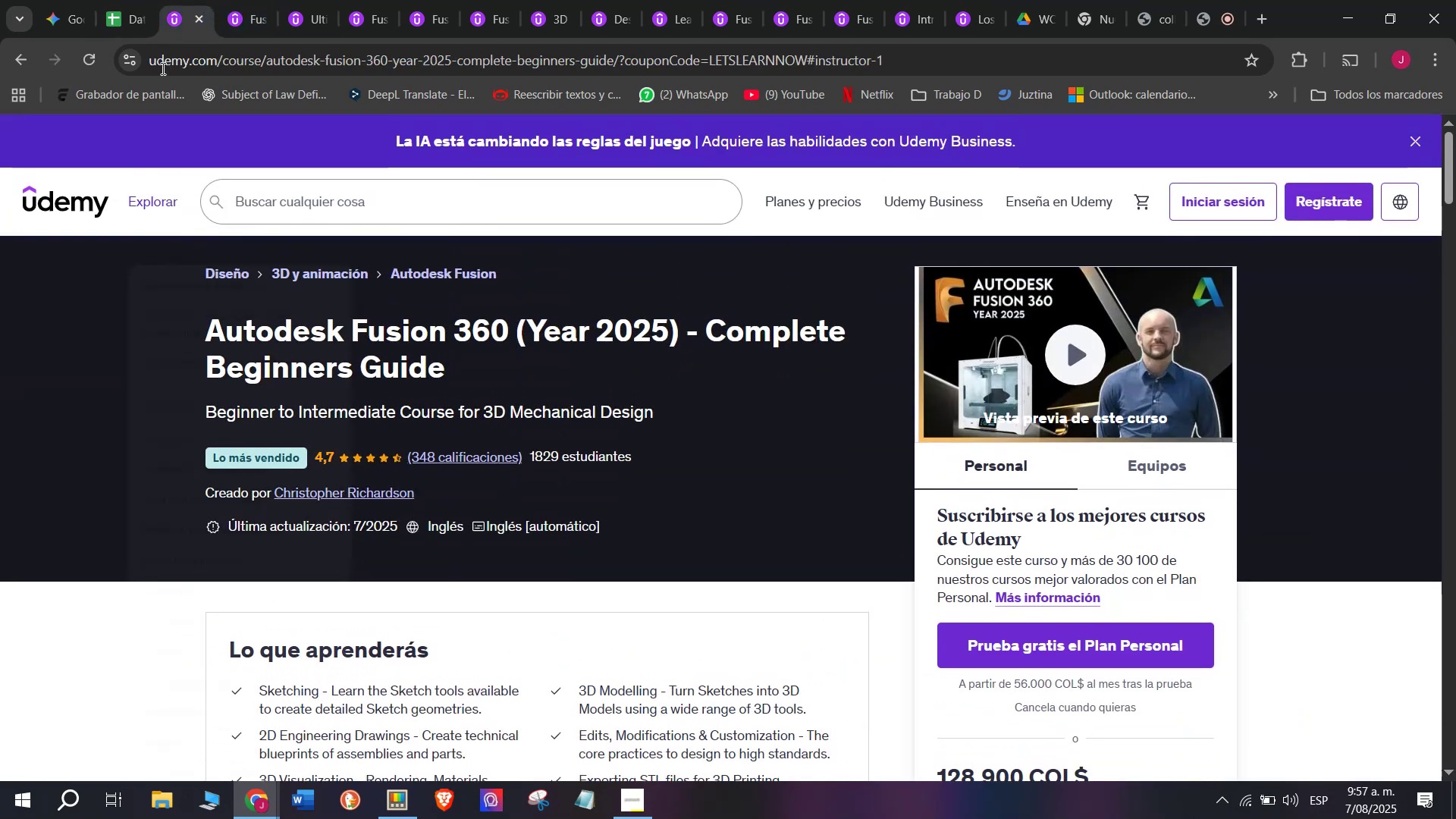 
left_click([134, 0])
 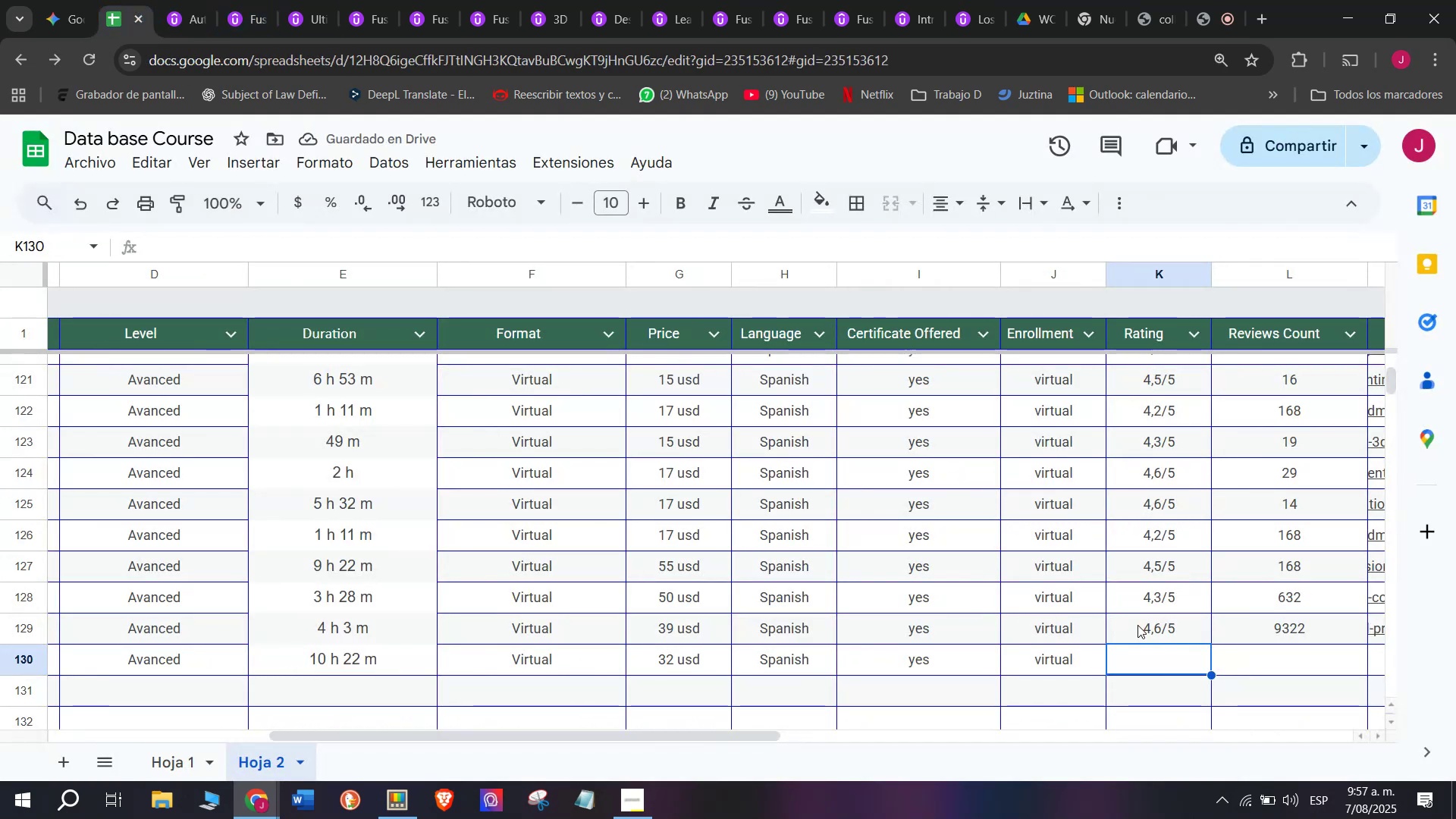 
left_click([1138, 625])
 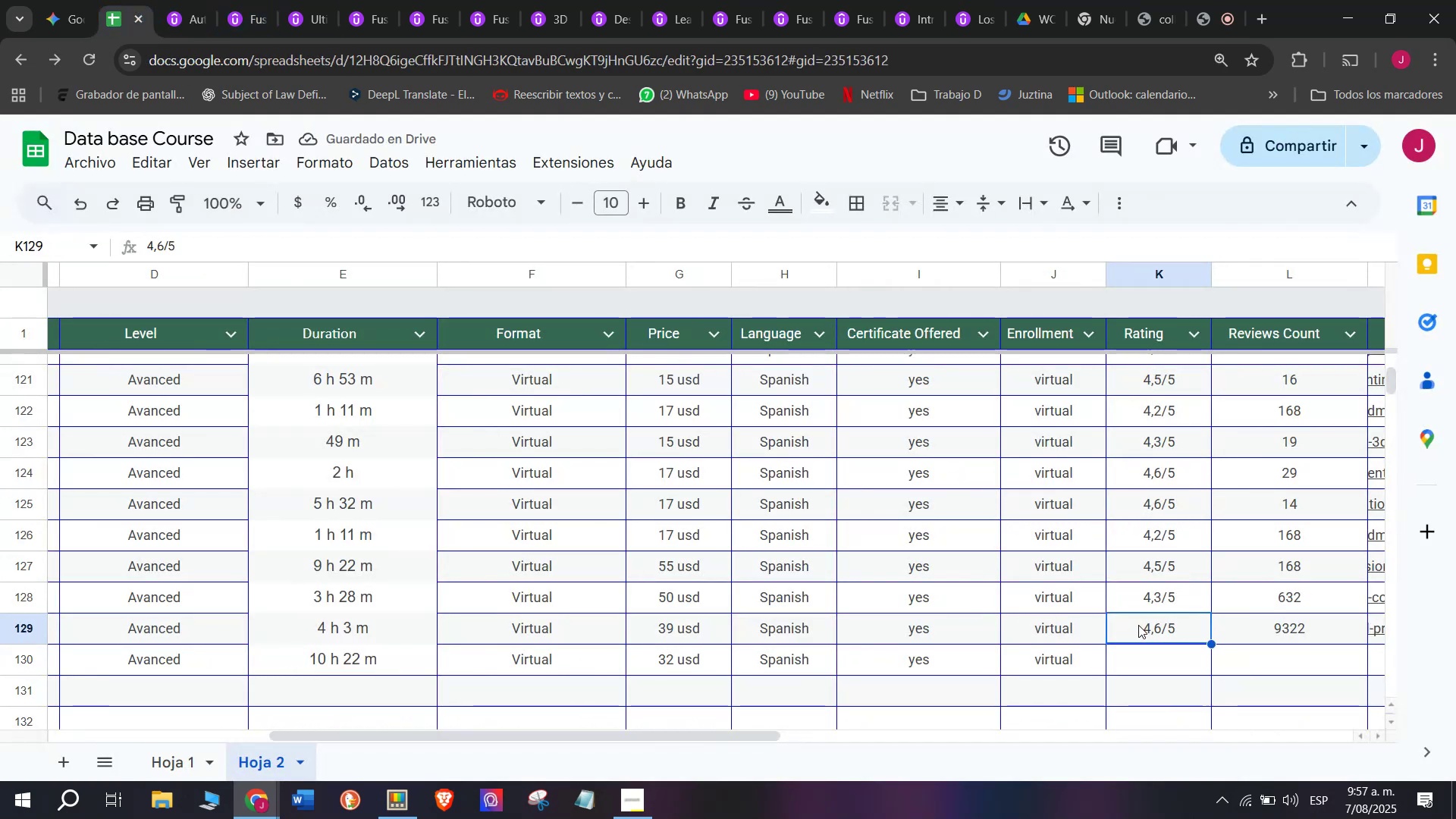 
key(Control+ControlLeft)
 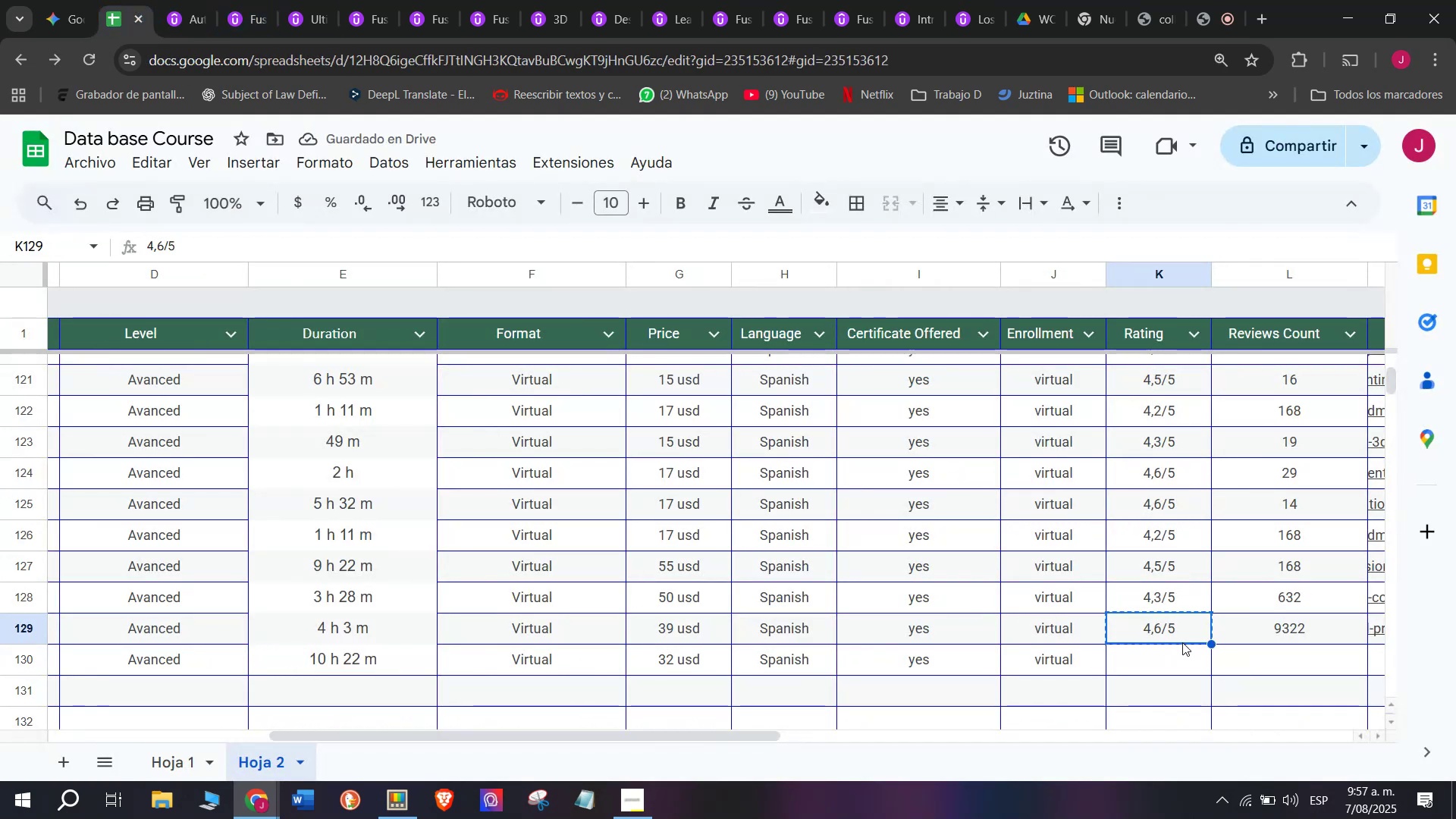 
key(Break)
 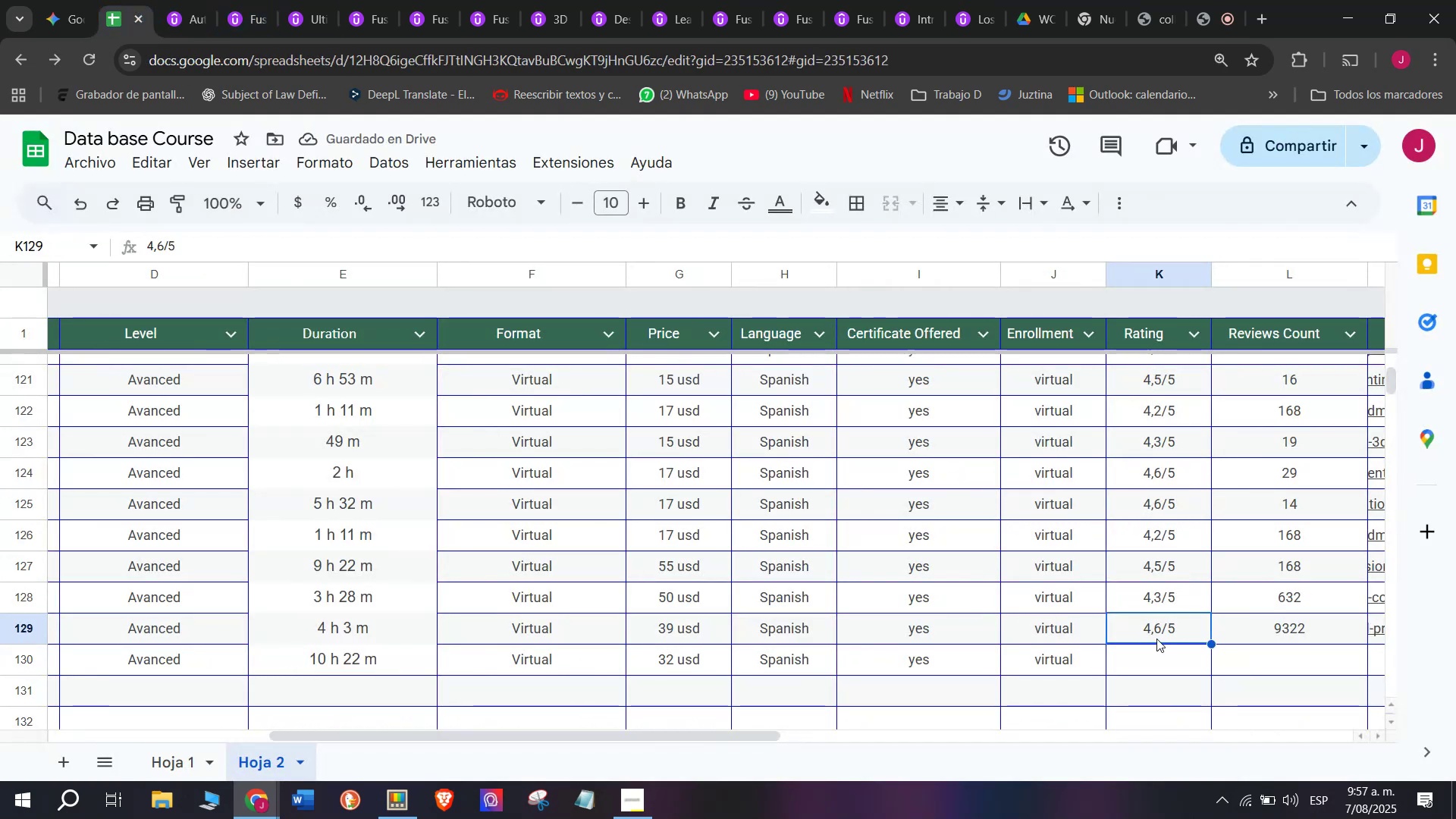 
key(Control+C)
 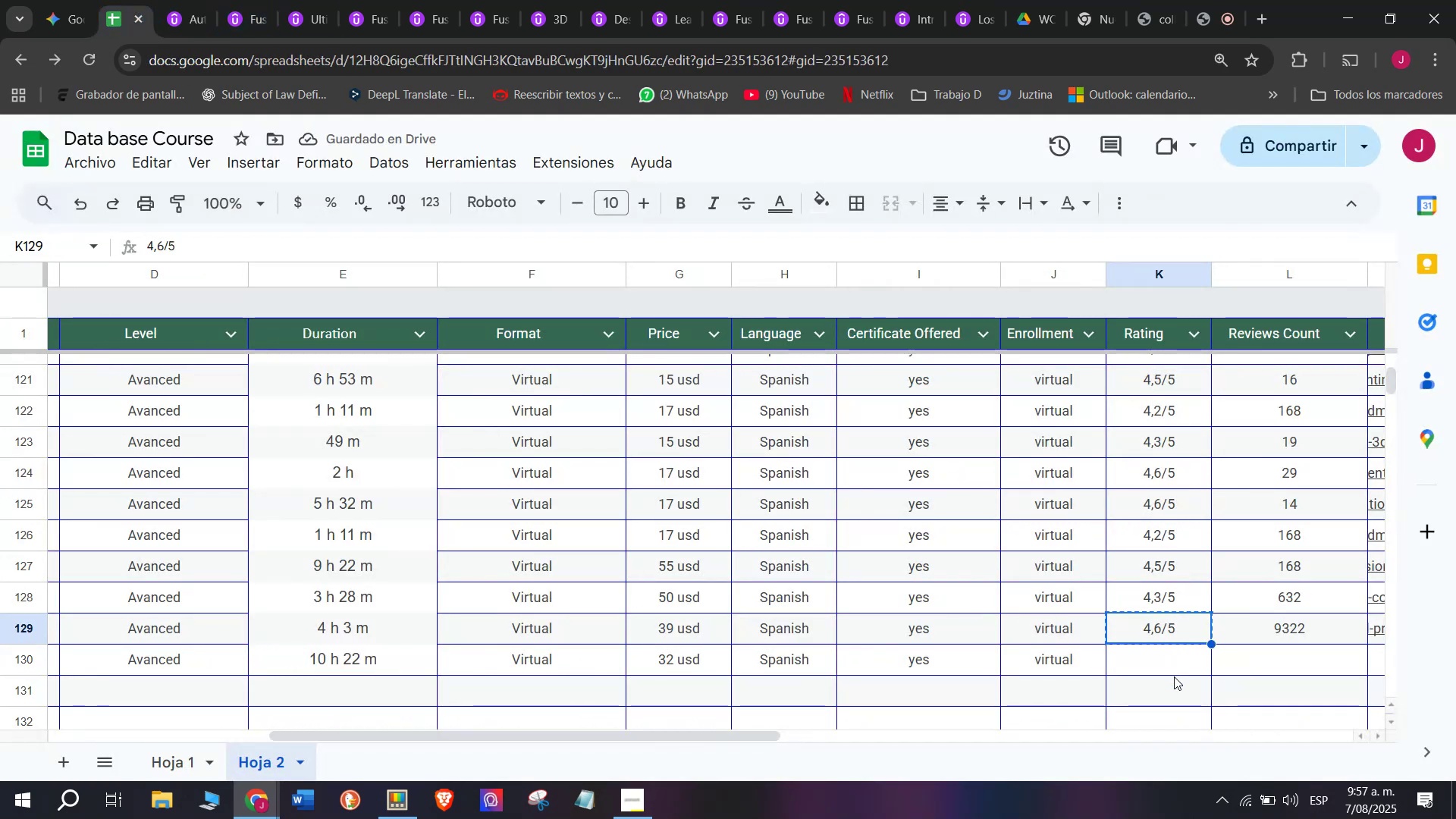 
key(Control+ControlLeft)
 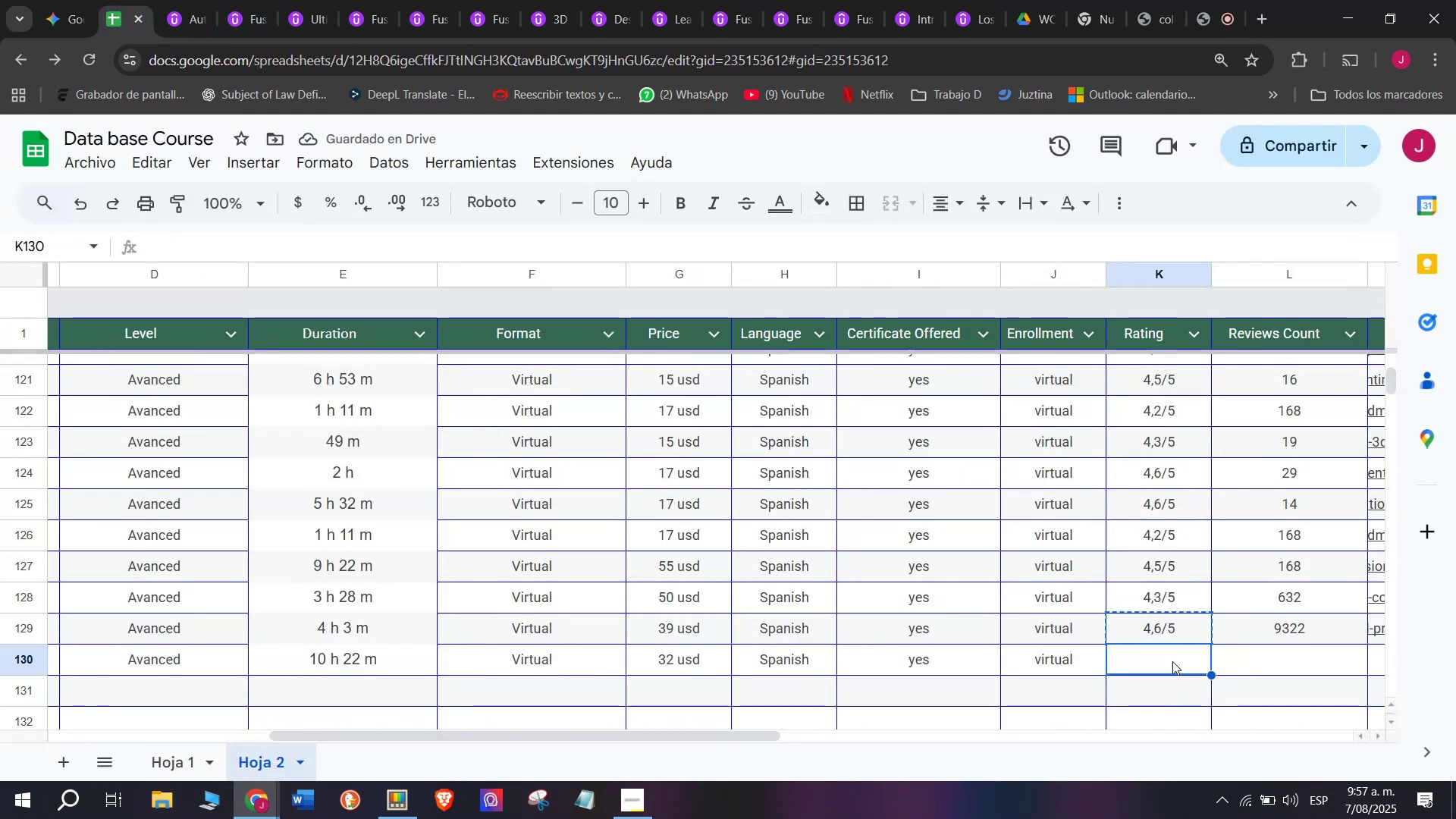 
key(Z)
 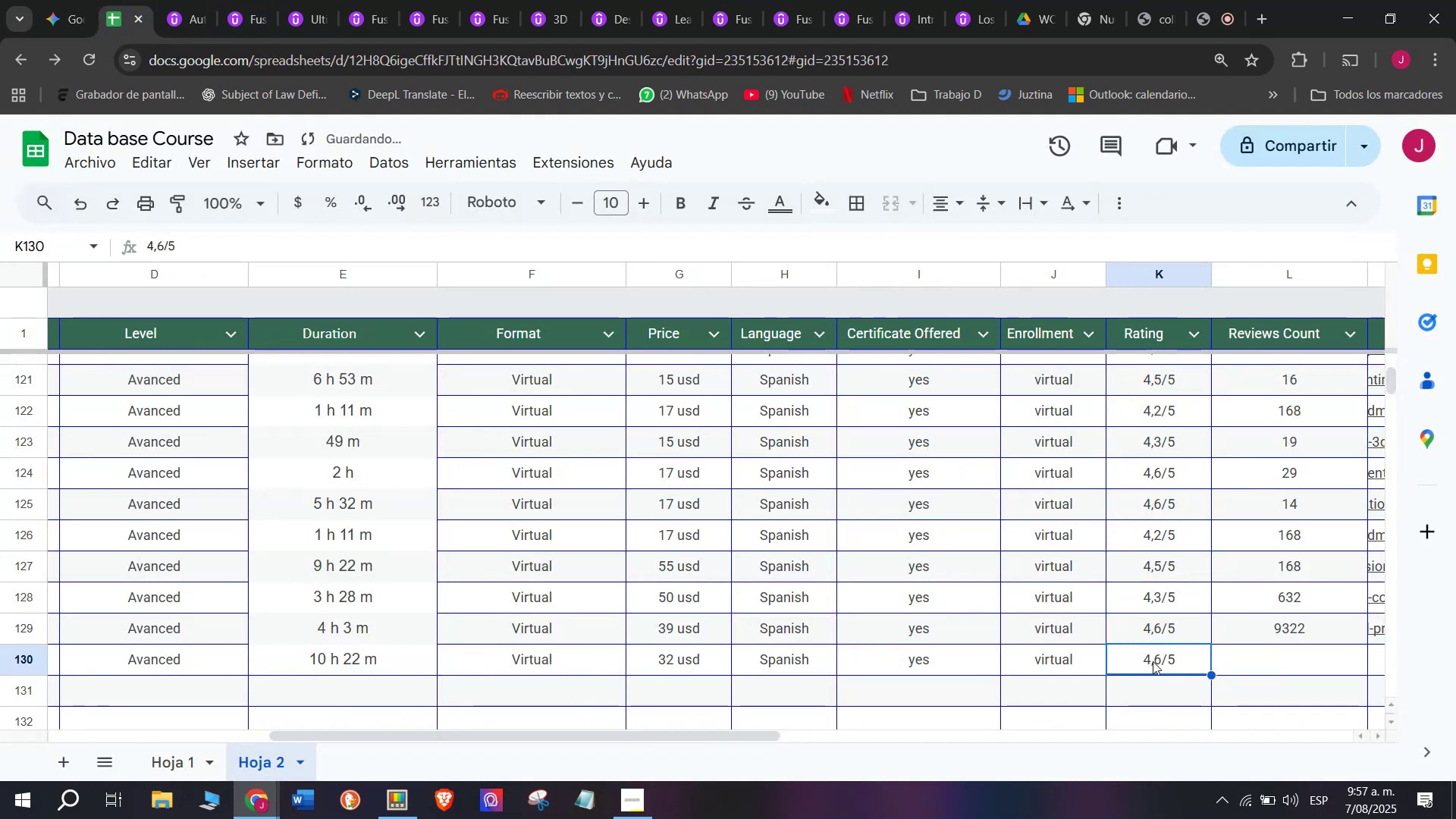 
key(Control+V)
 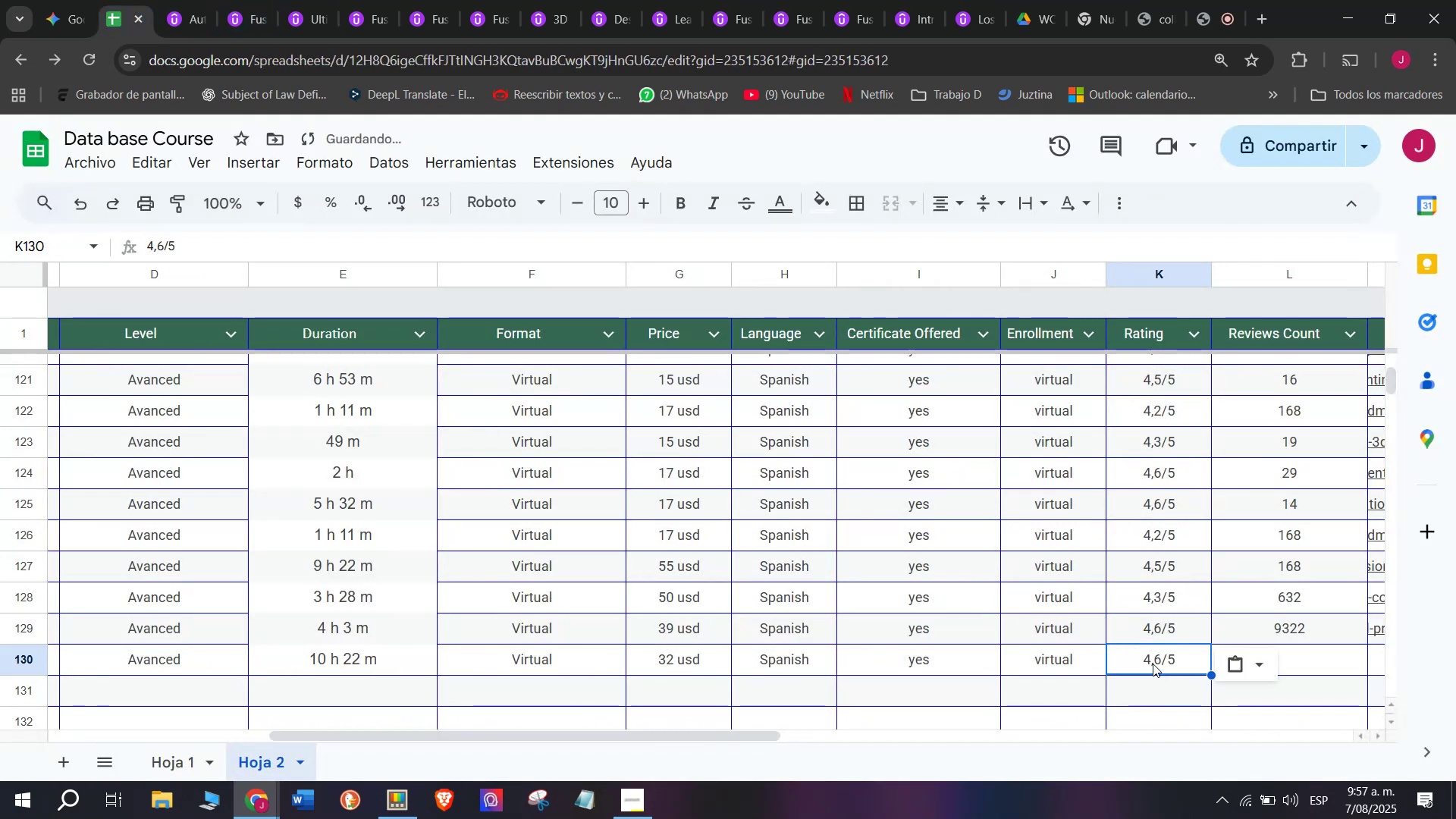 
double_click([1153, 661])
 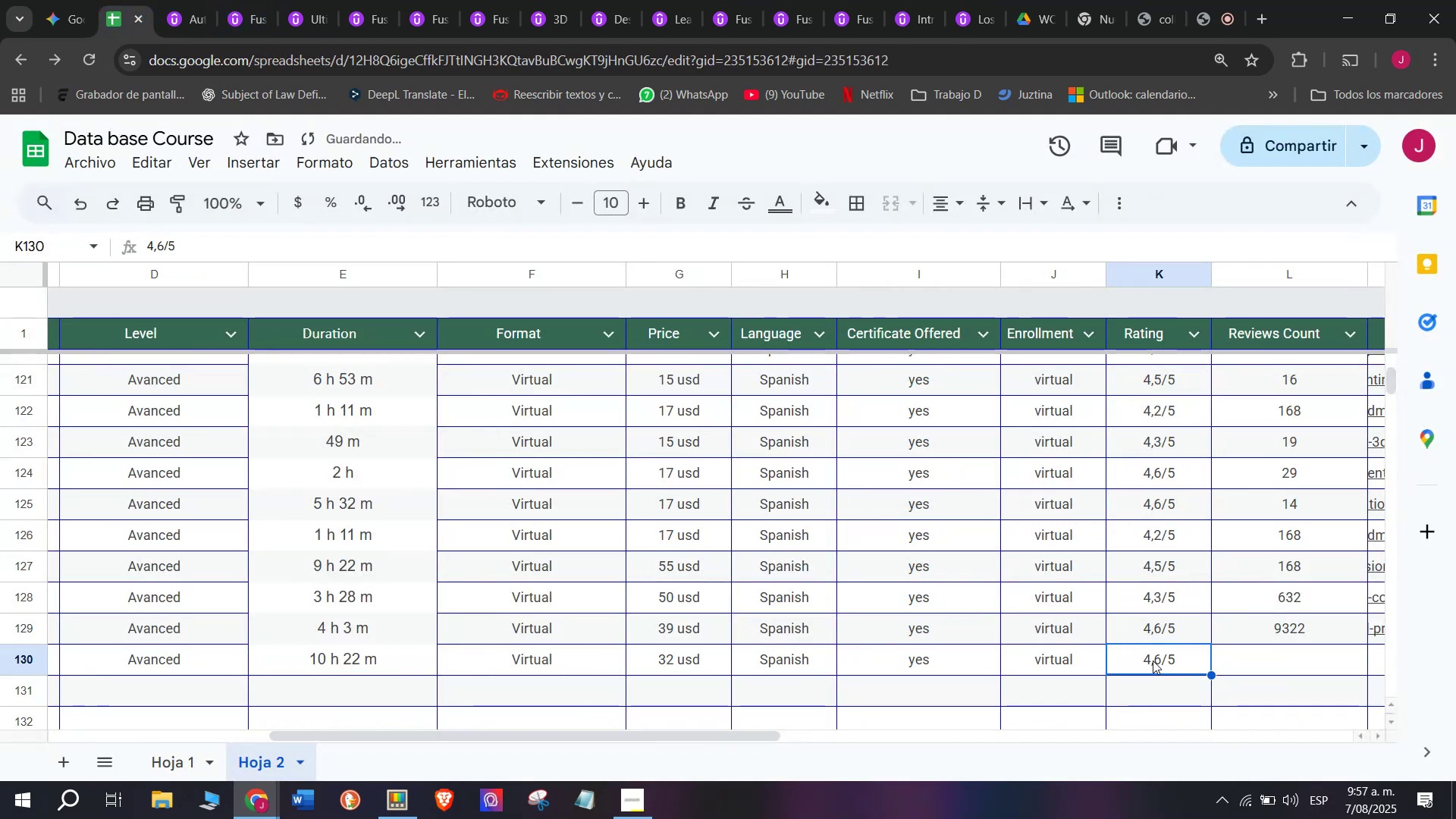 
triple_click([1153, 661])
 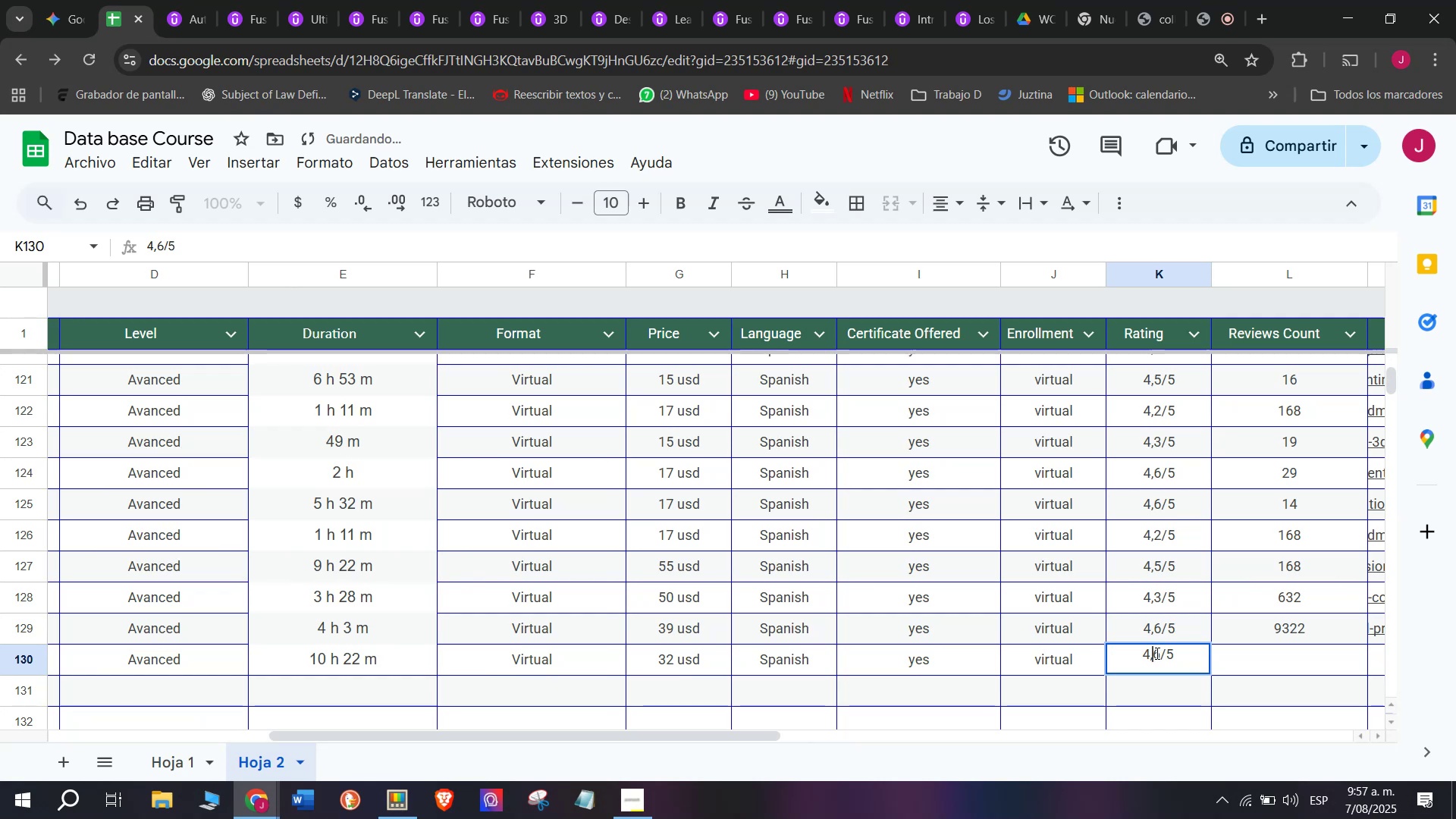 
double_click([1161, 654])
 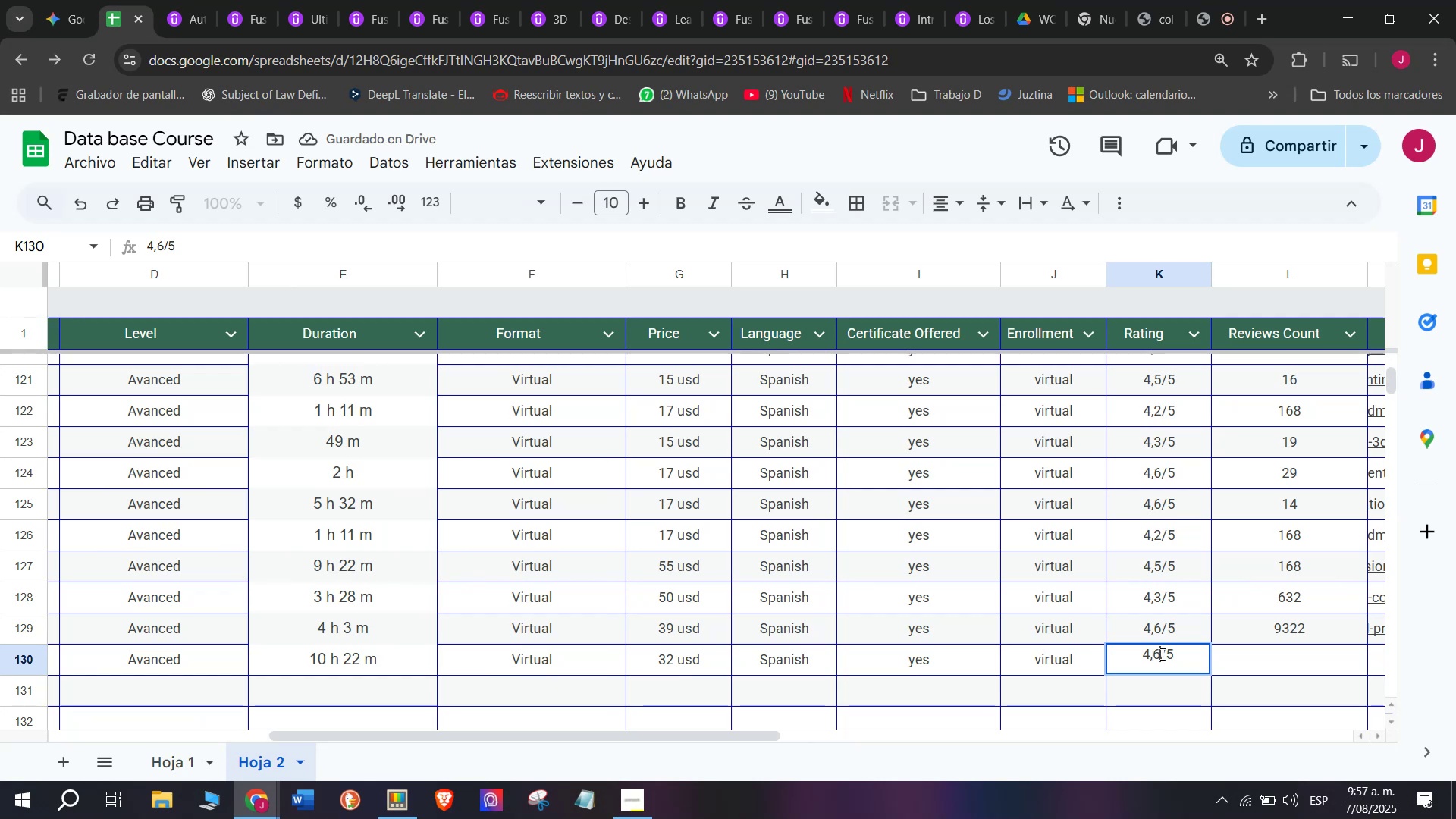 
key(Backspace)
type(q7)
 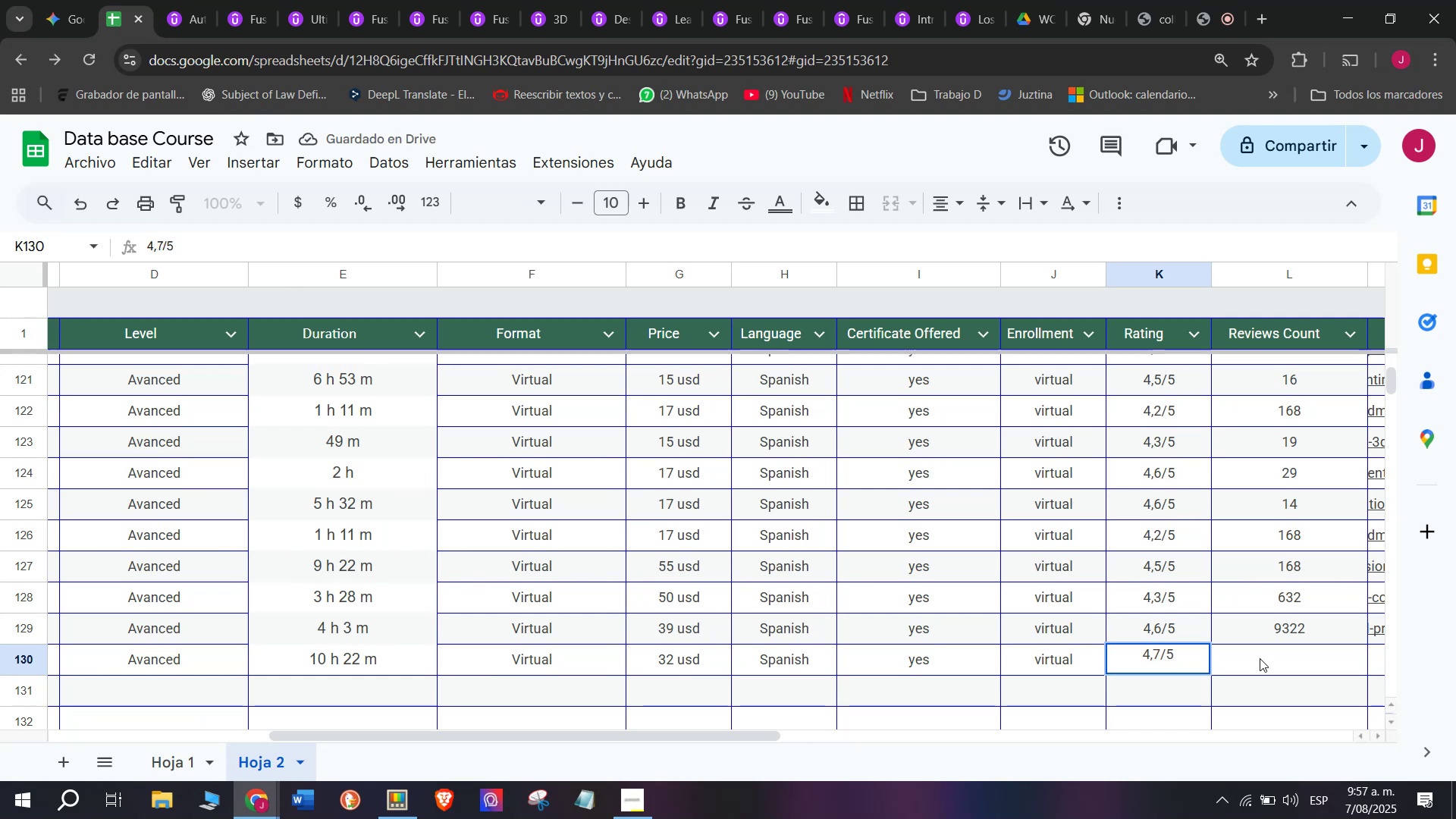 
left_click([1272, 669])
 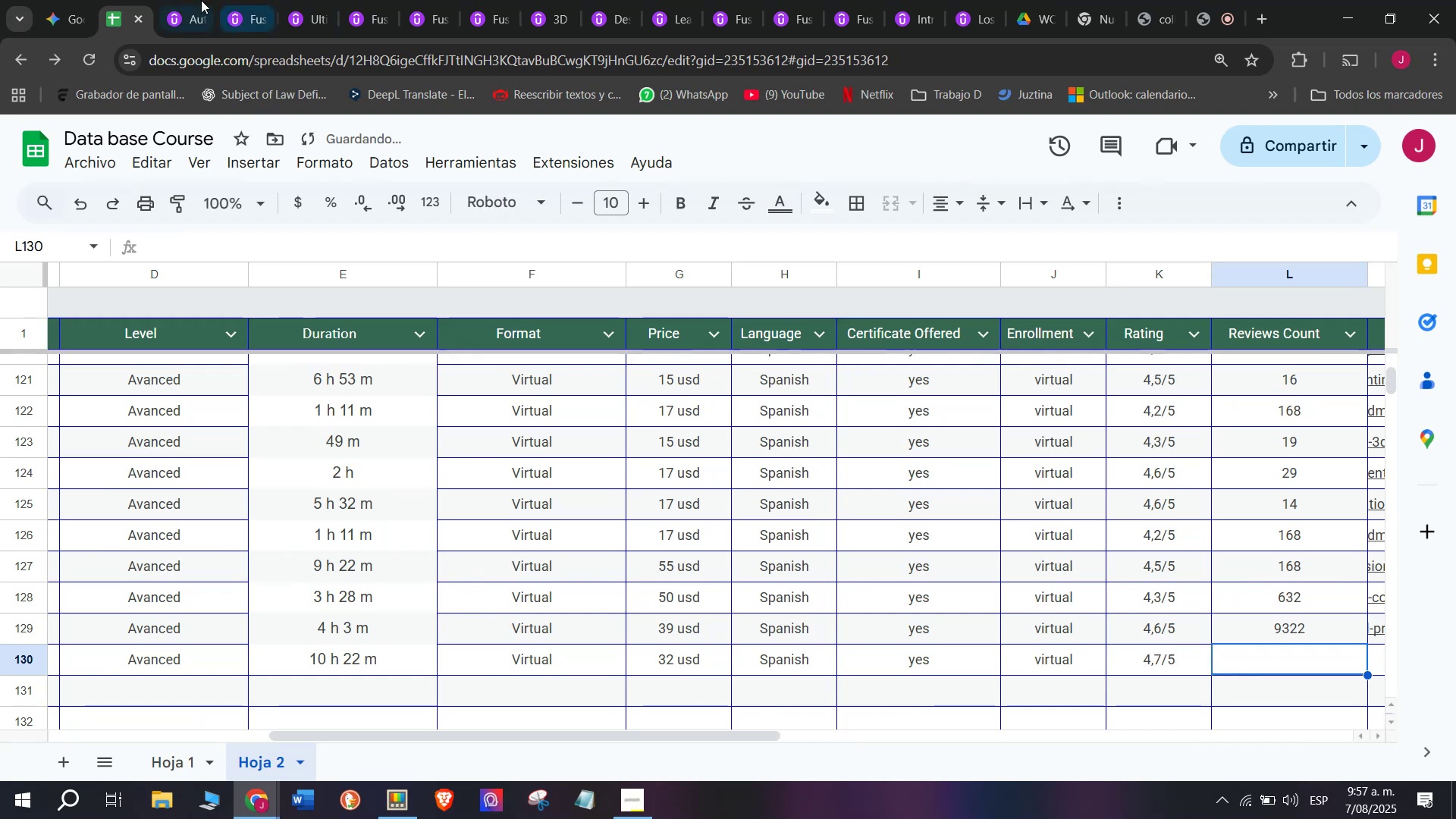 
left_click([199, 0])
 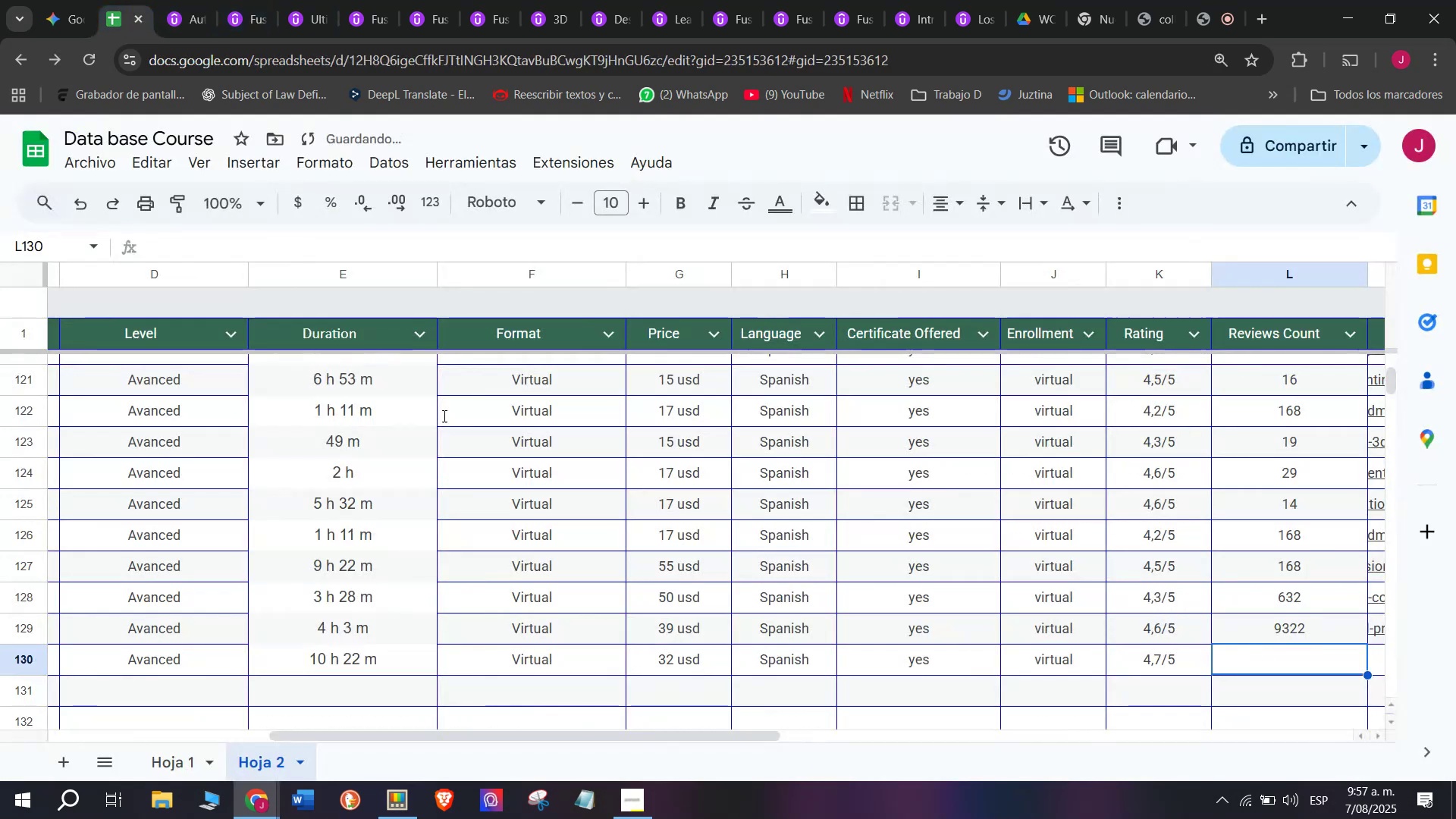 
type(348)
 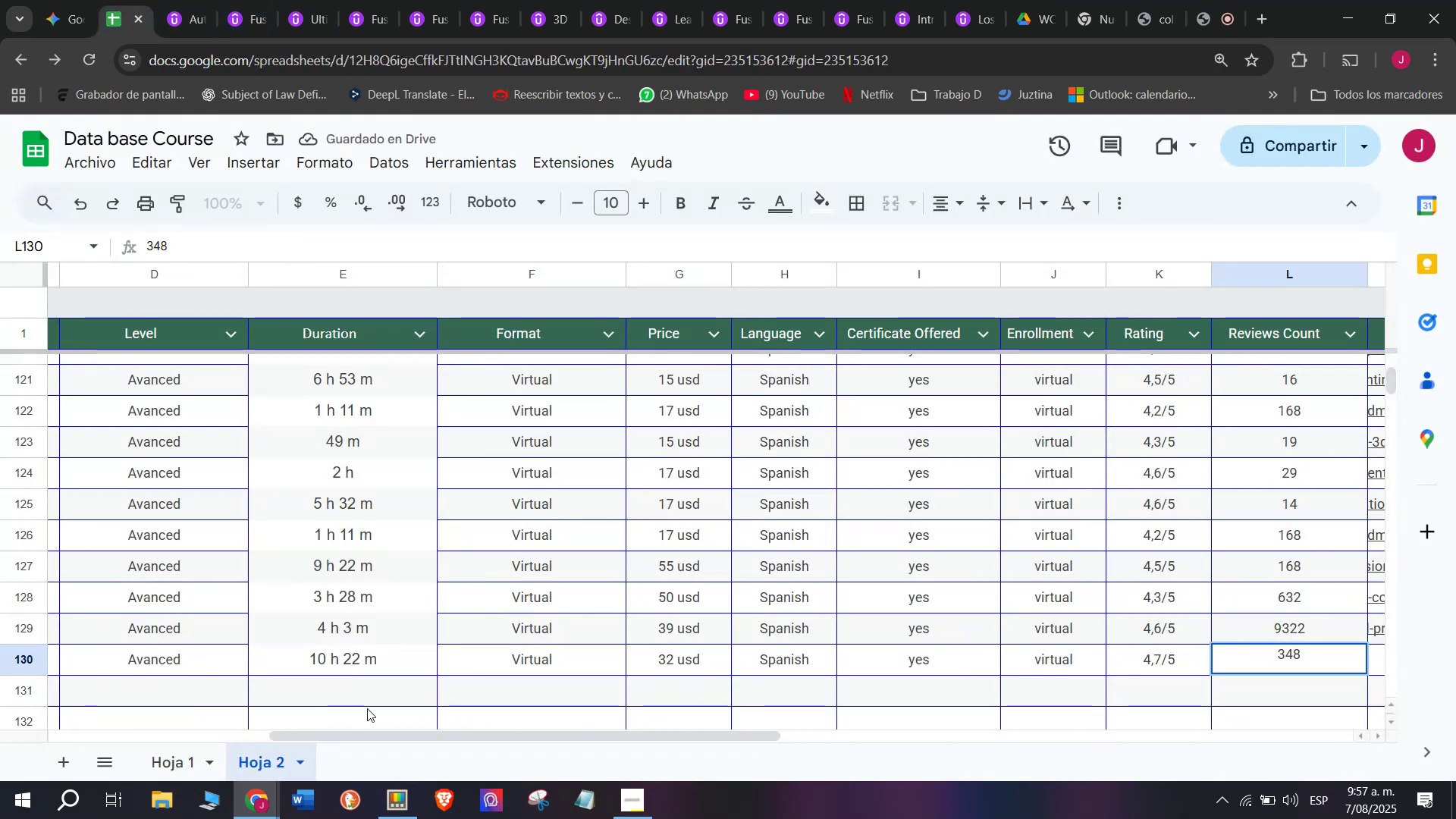 
left_click_drag(start_coordinate=[409, 738], to_coordinate=[607, 761])
 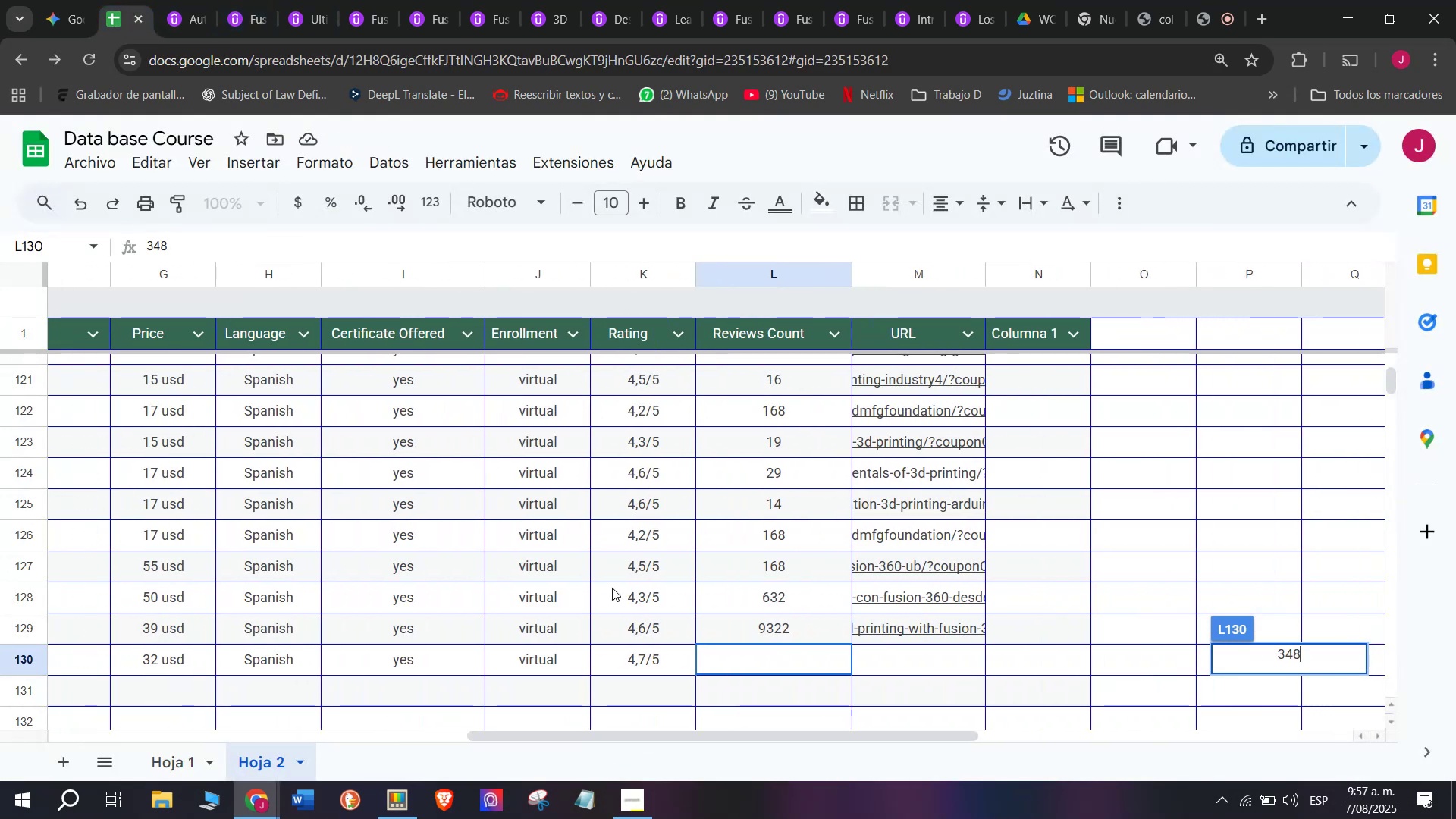 
left_click([612, 585])
 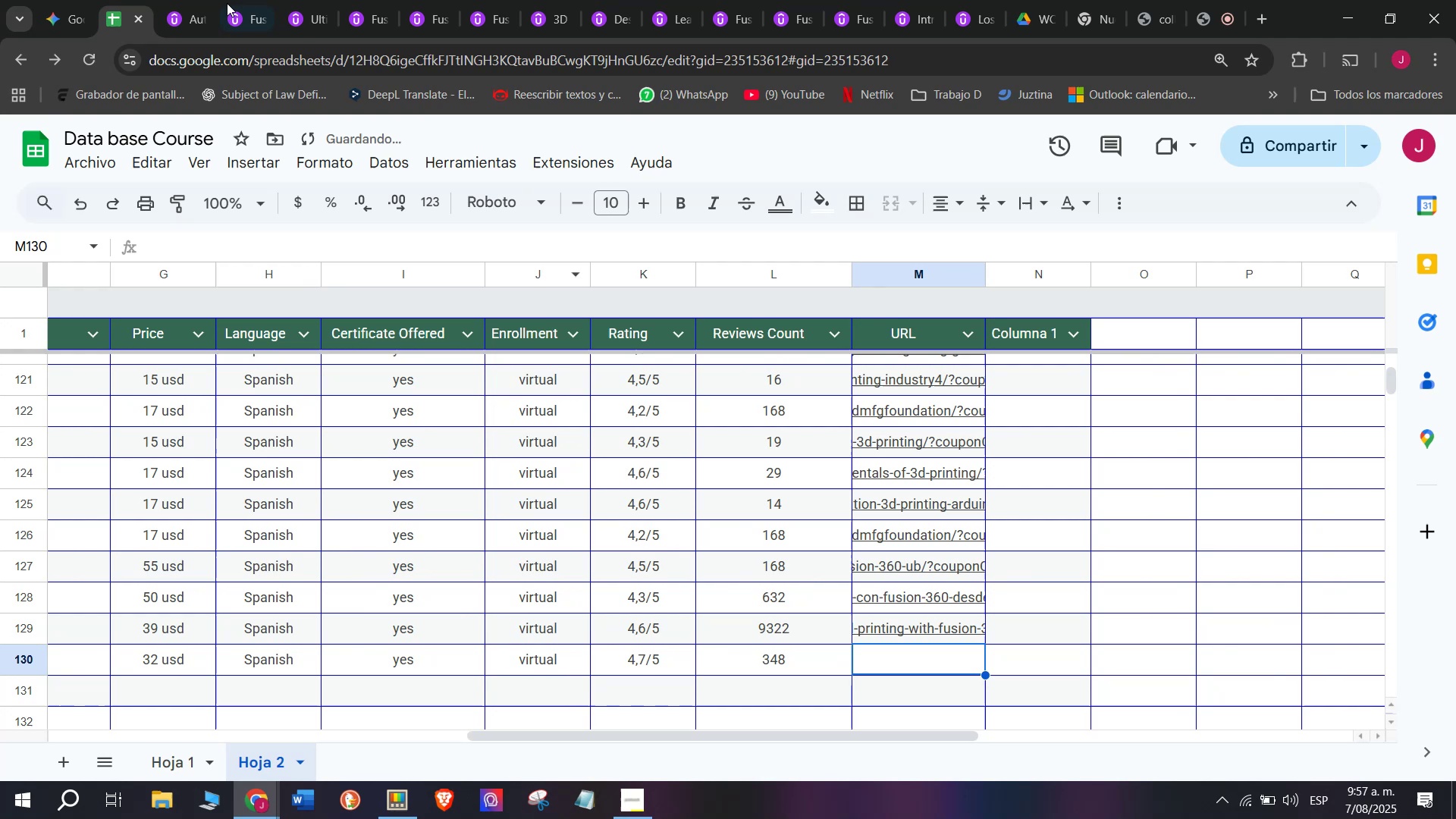 
left_click([183, 0])
 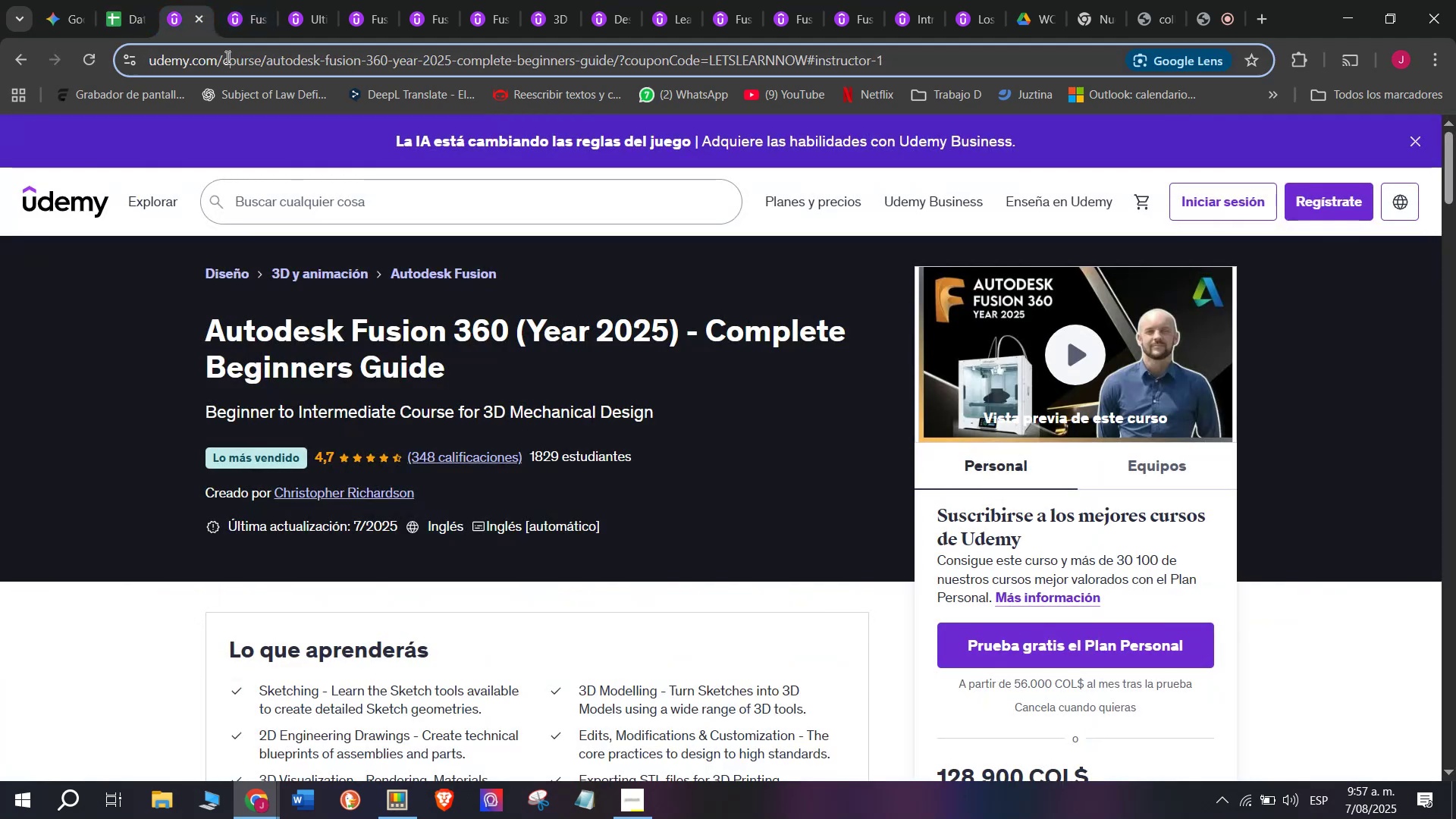 
double_click([226, 57])
 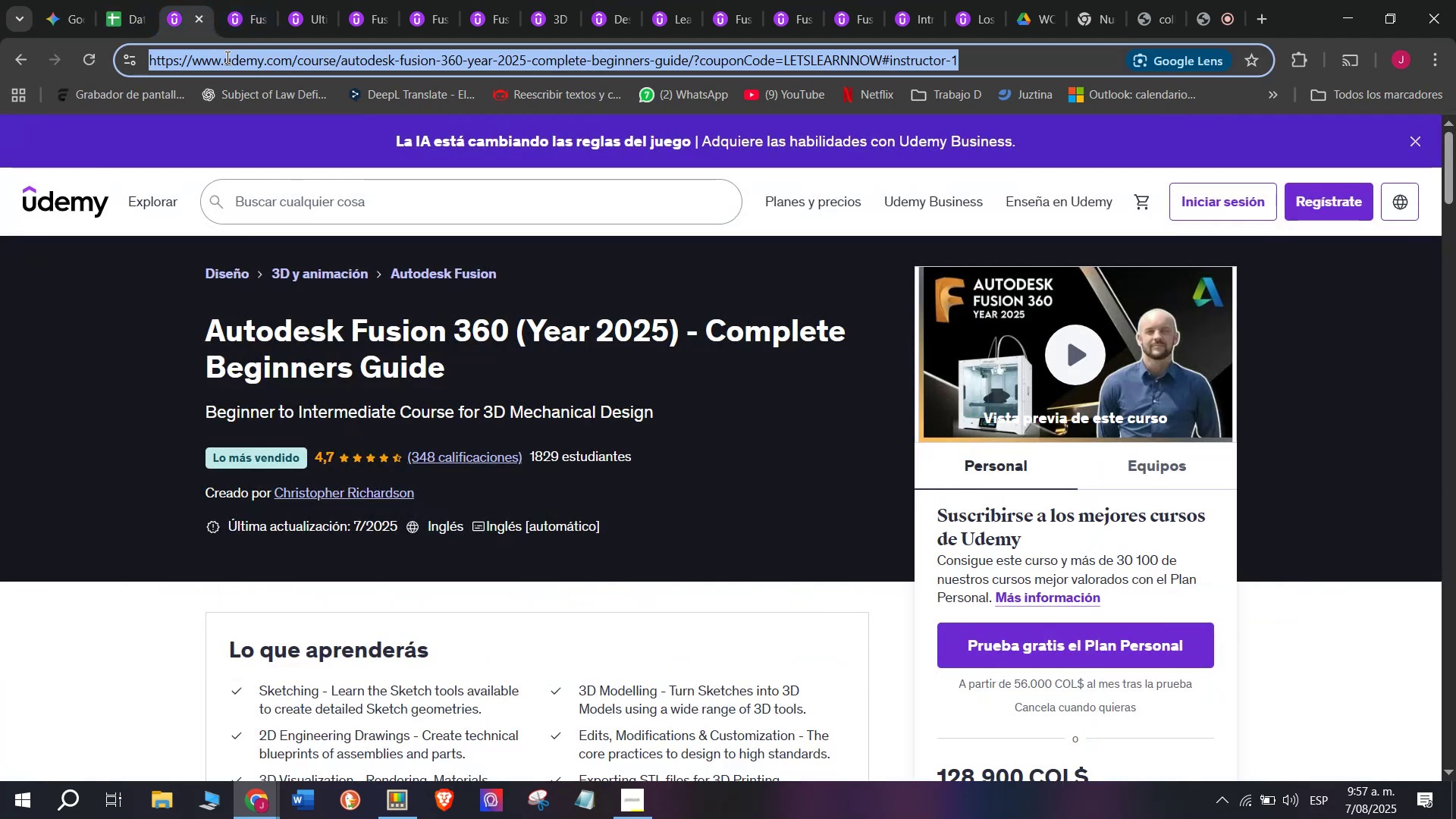 
triple_click([226, 57])
 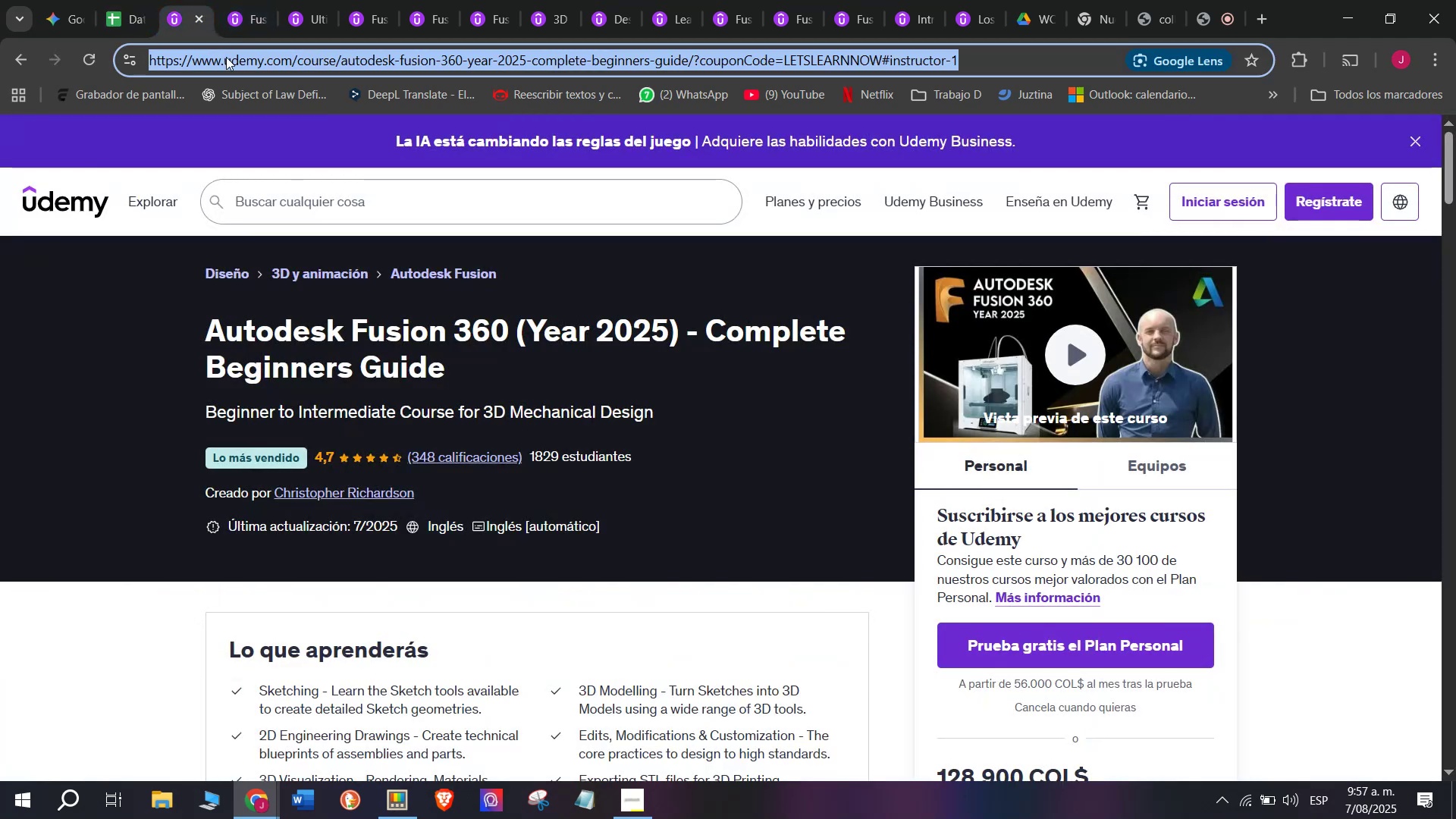 
key(Break)
 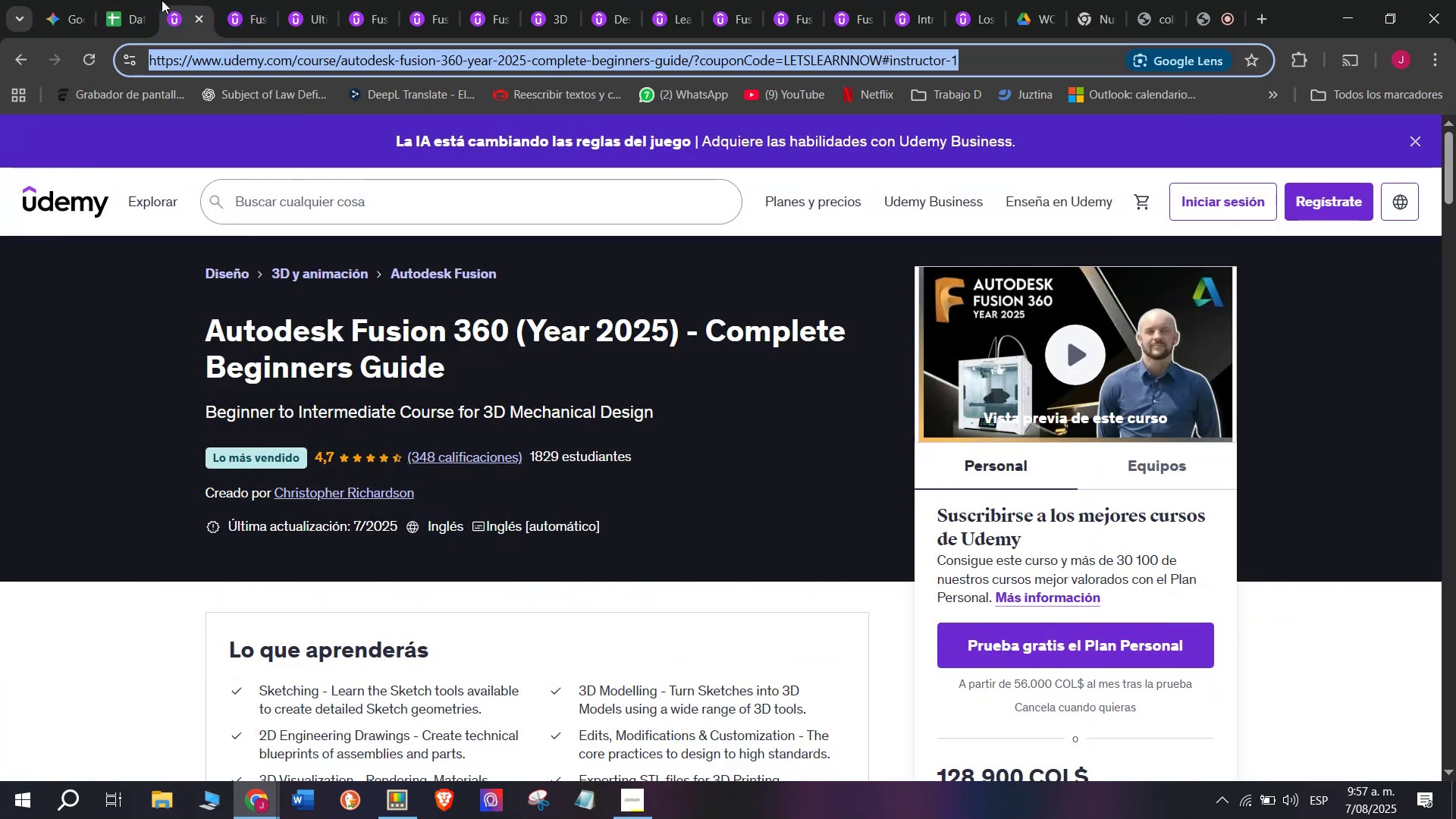 
key(Control+ControlLeft)
 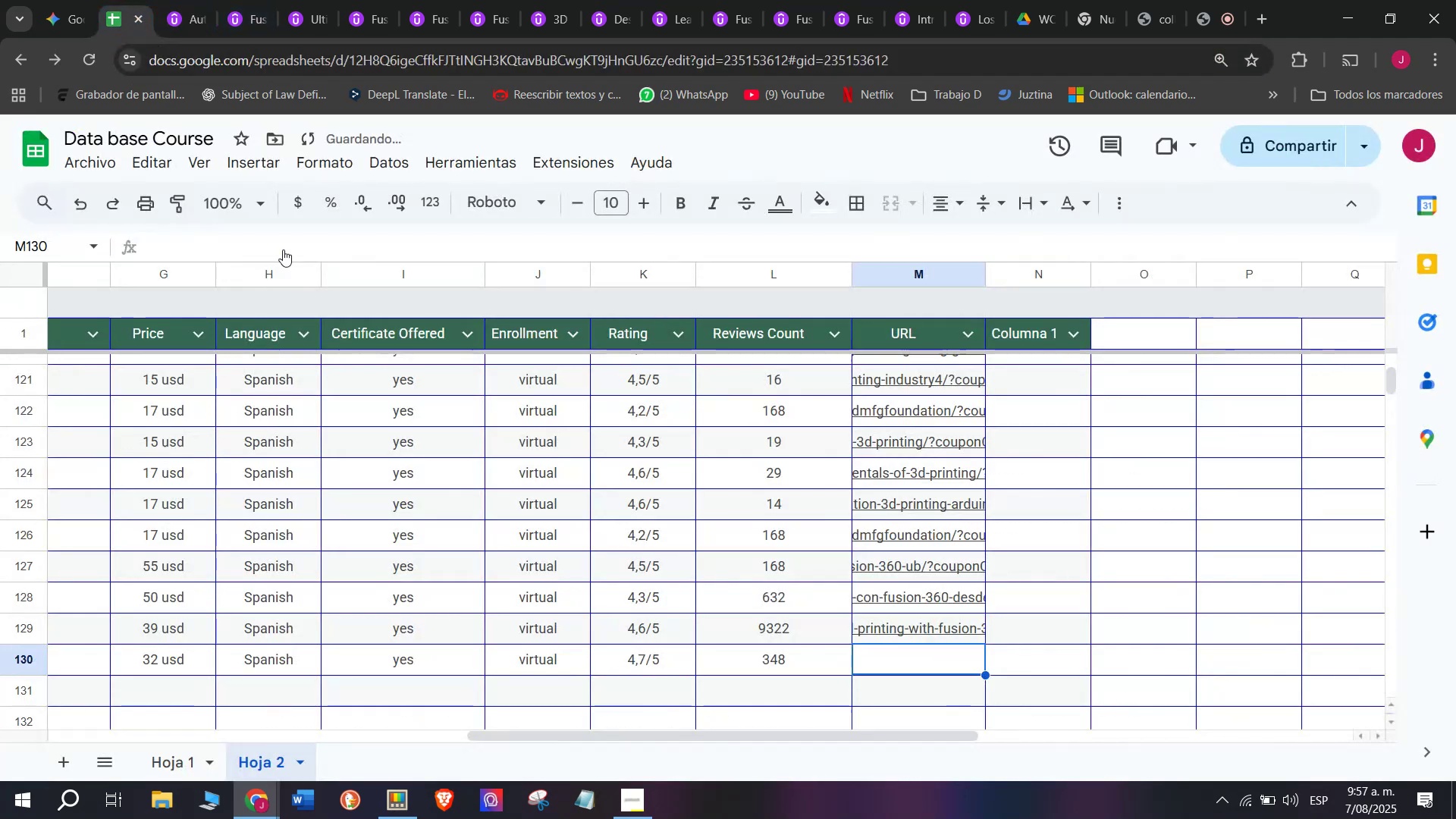 
key(Control+C)
 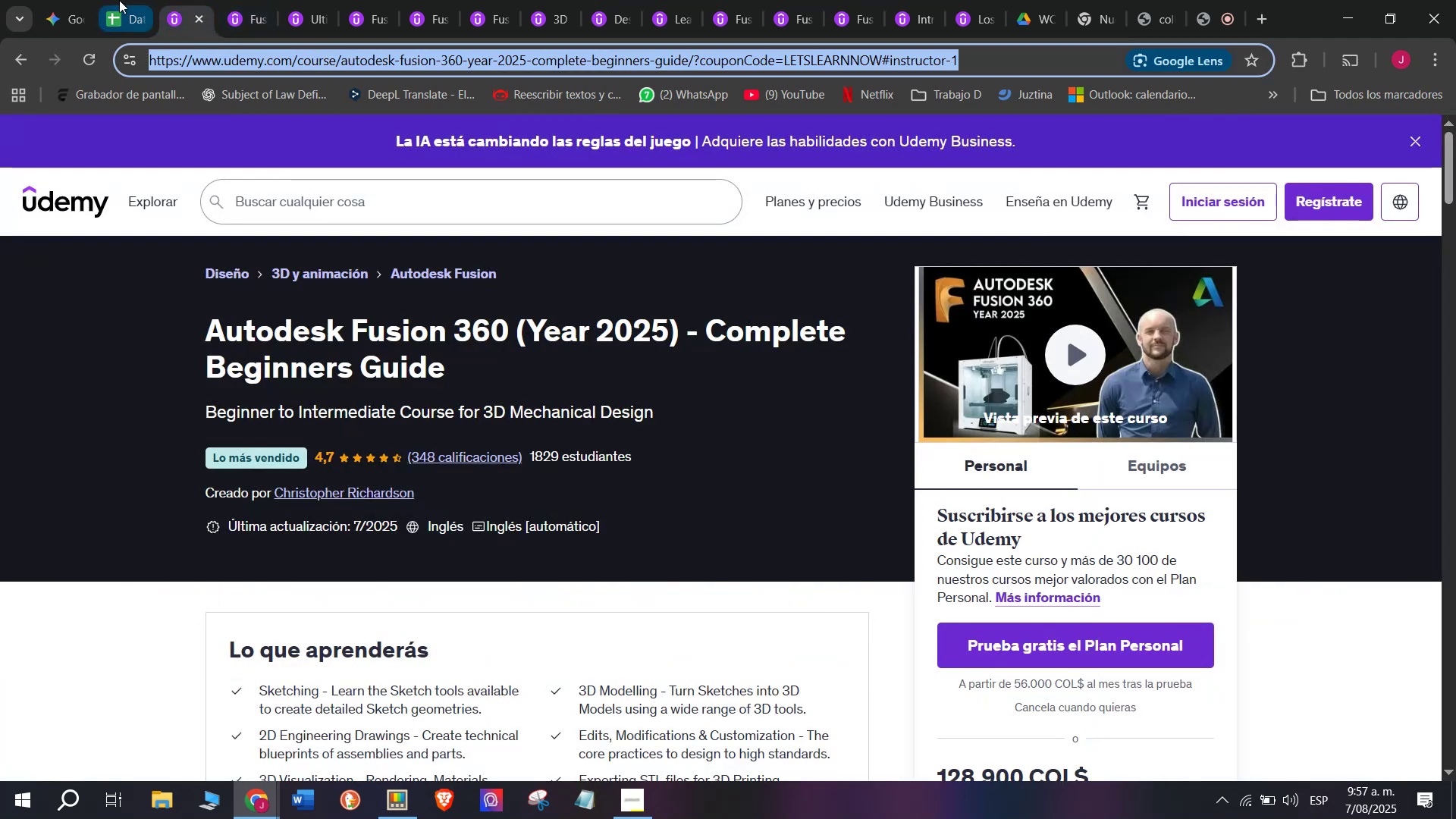 
triple_click([119, 0])
 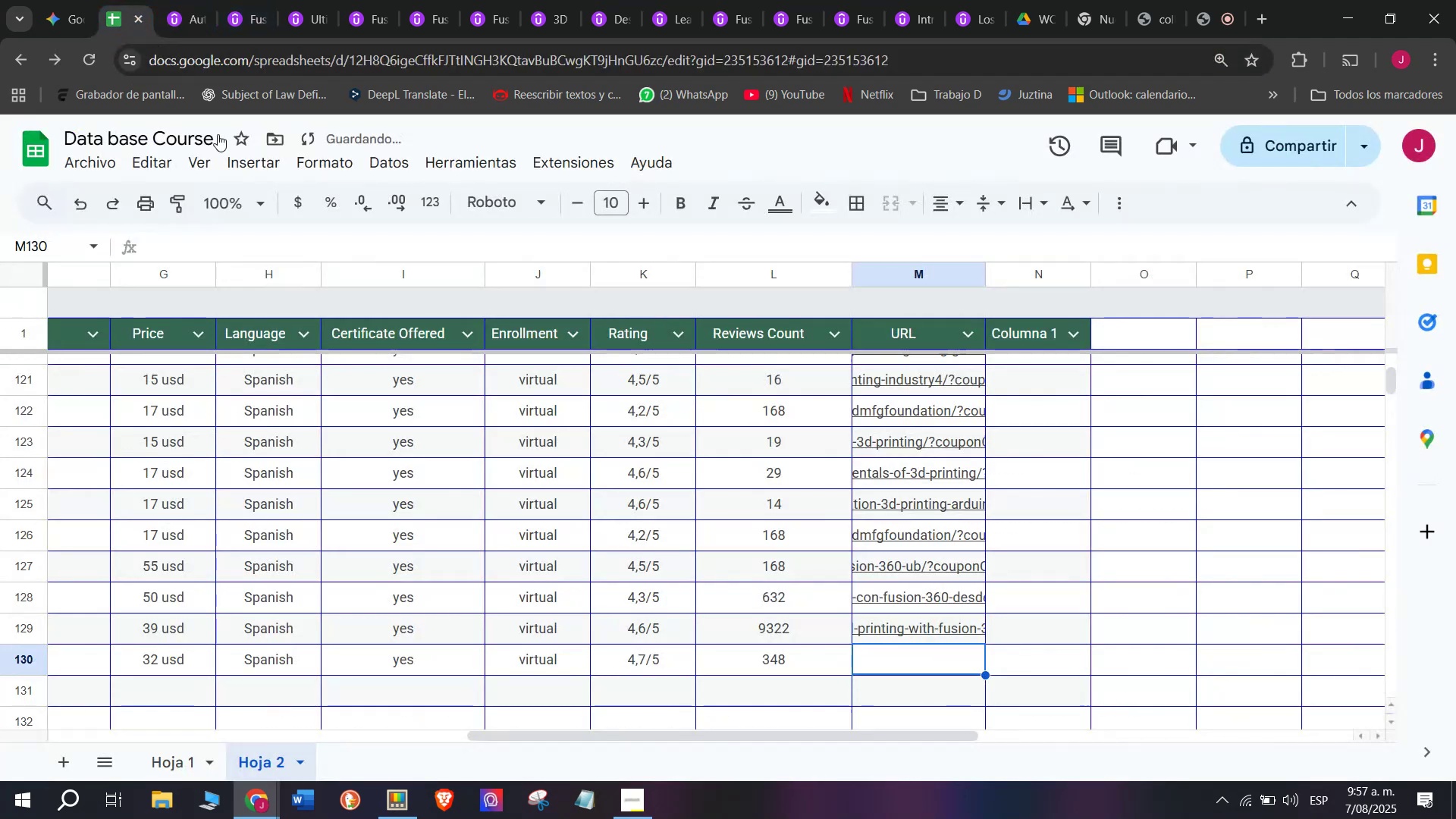 
key(Z)
 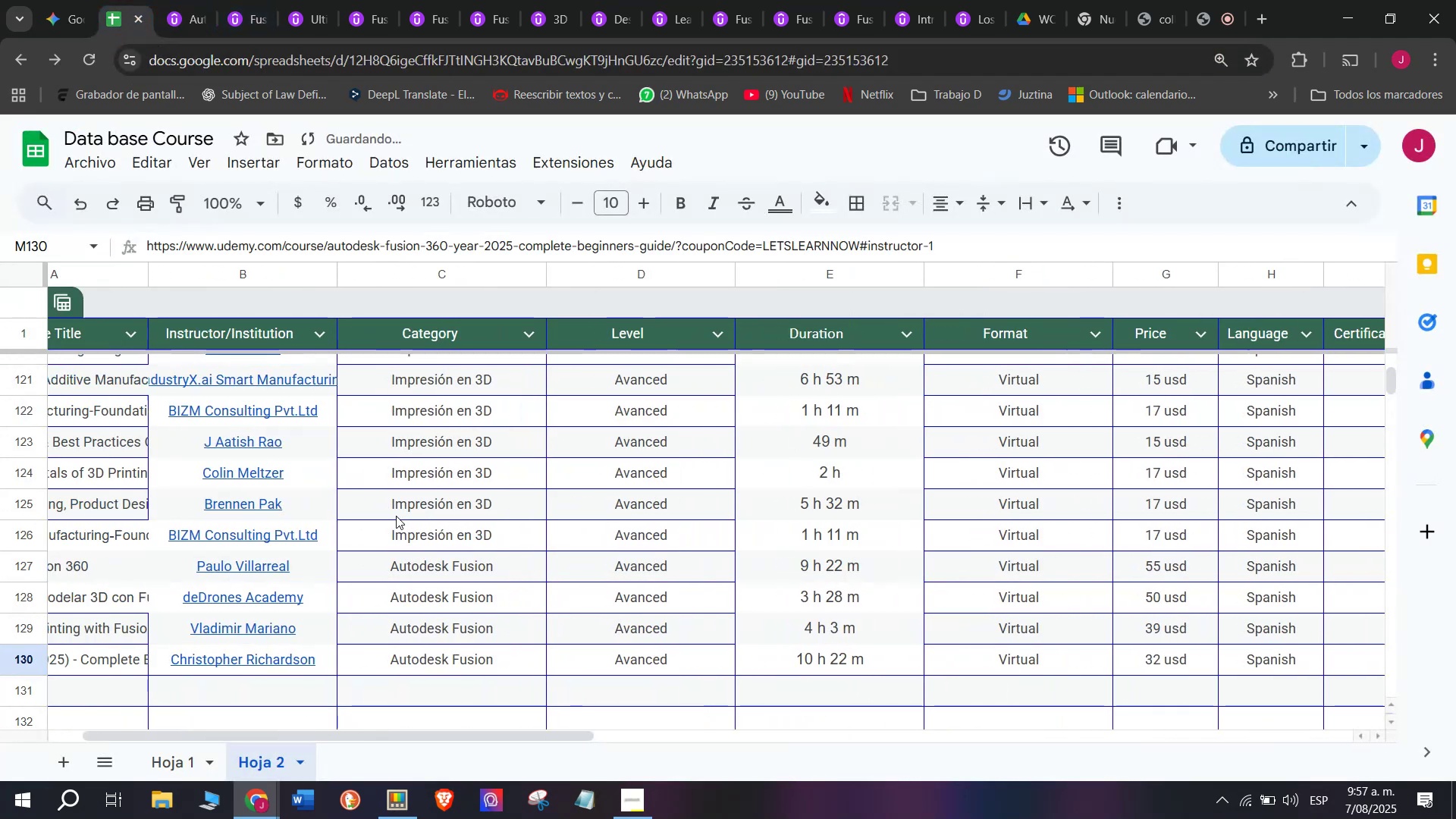 
key(Control+ControlLeft)
 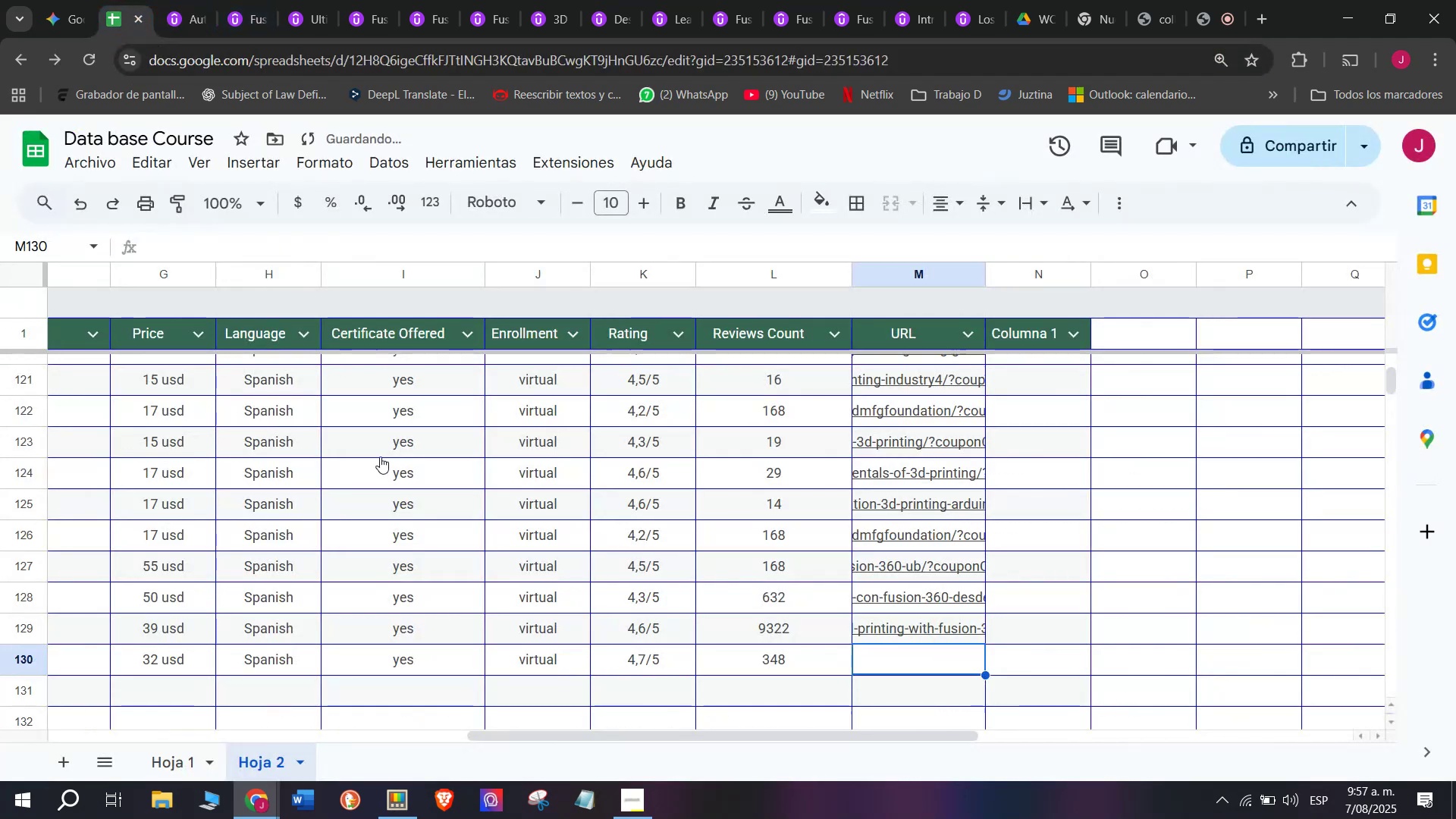 
key(Control+V)
 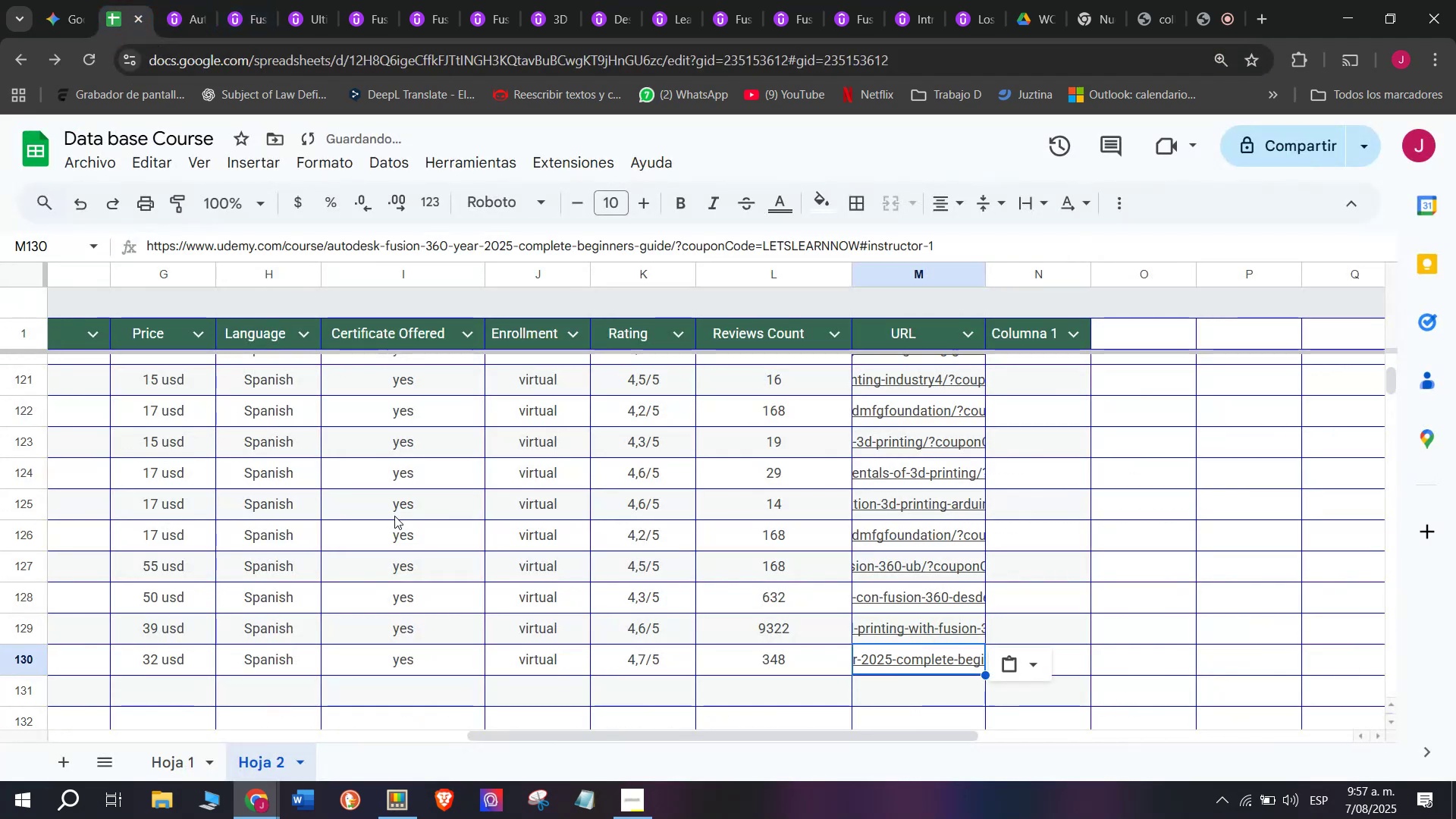 
scroll: coordinate [169, 613], scroll_direction: up, amount: 4.0
 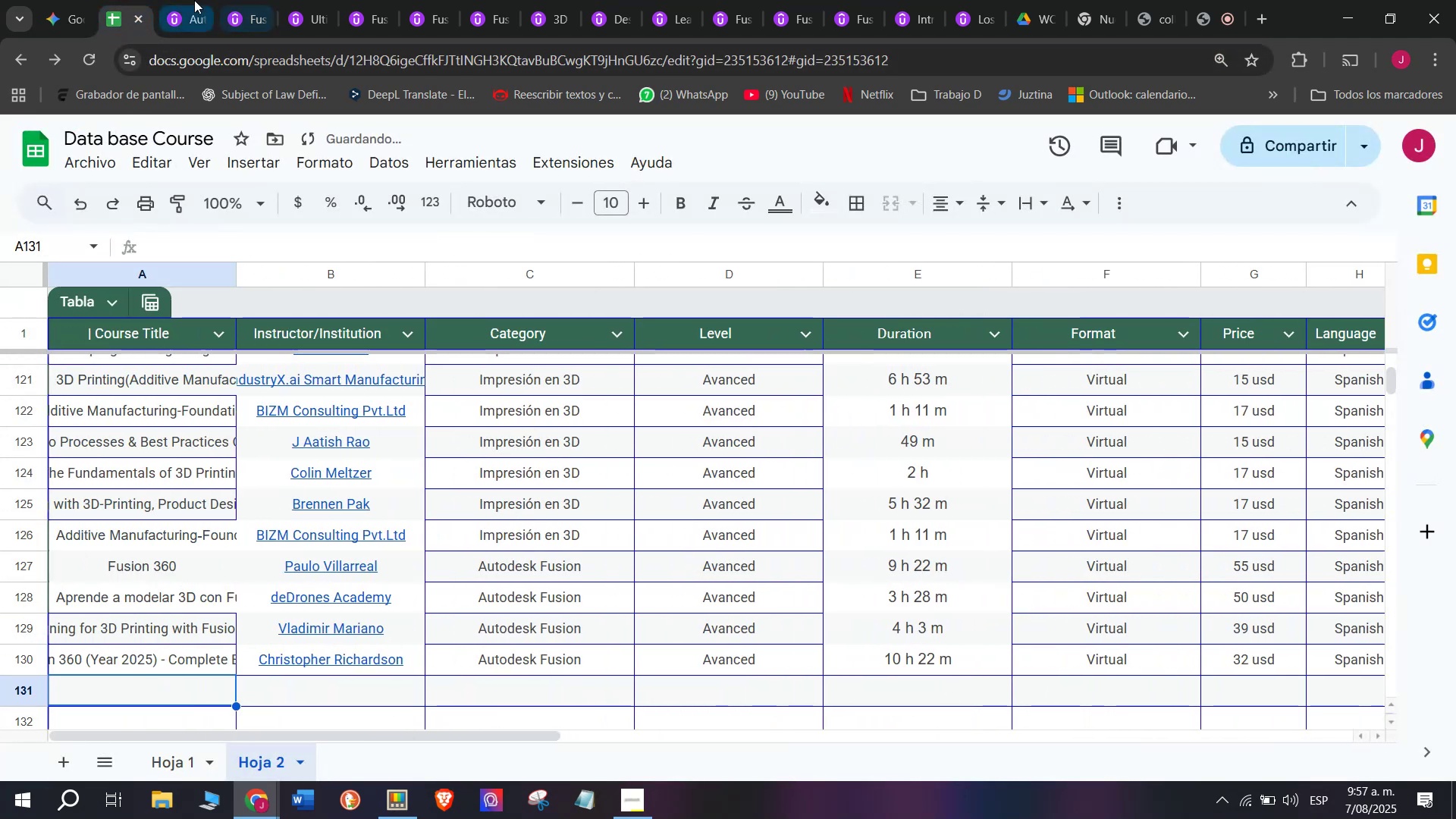 
double_click([196, 14])
 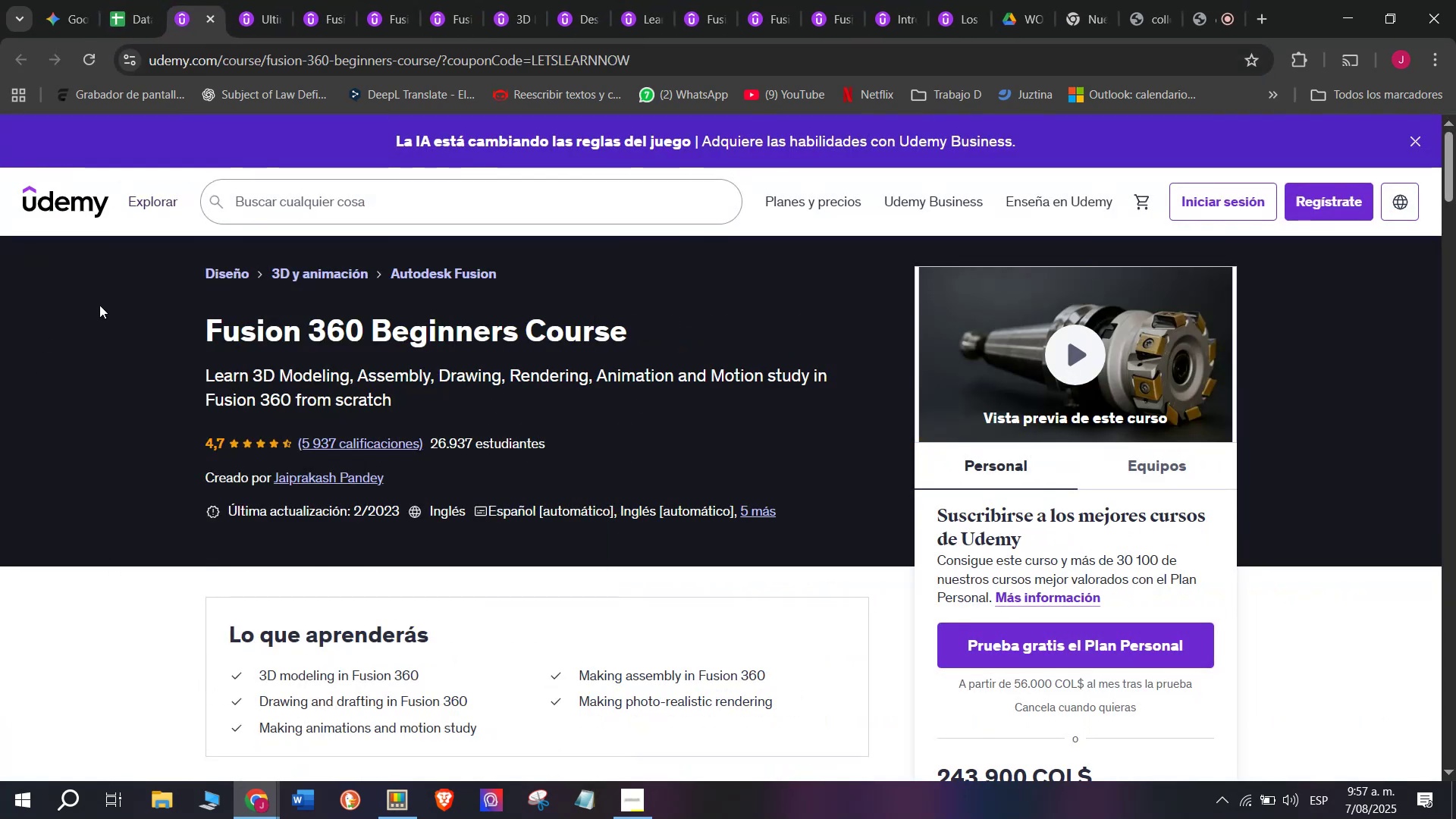 
left_click_drag(start_coordinate=[164, 315], to_coordinate=[685, 320])
 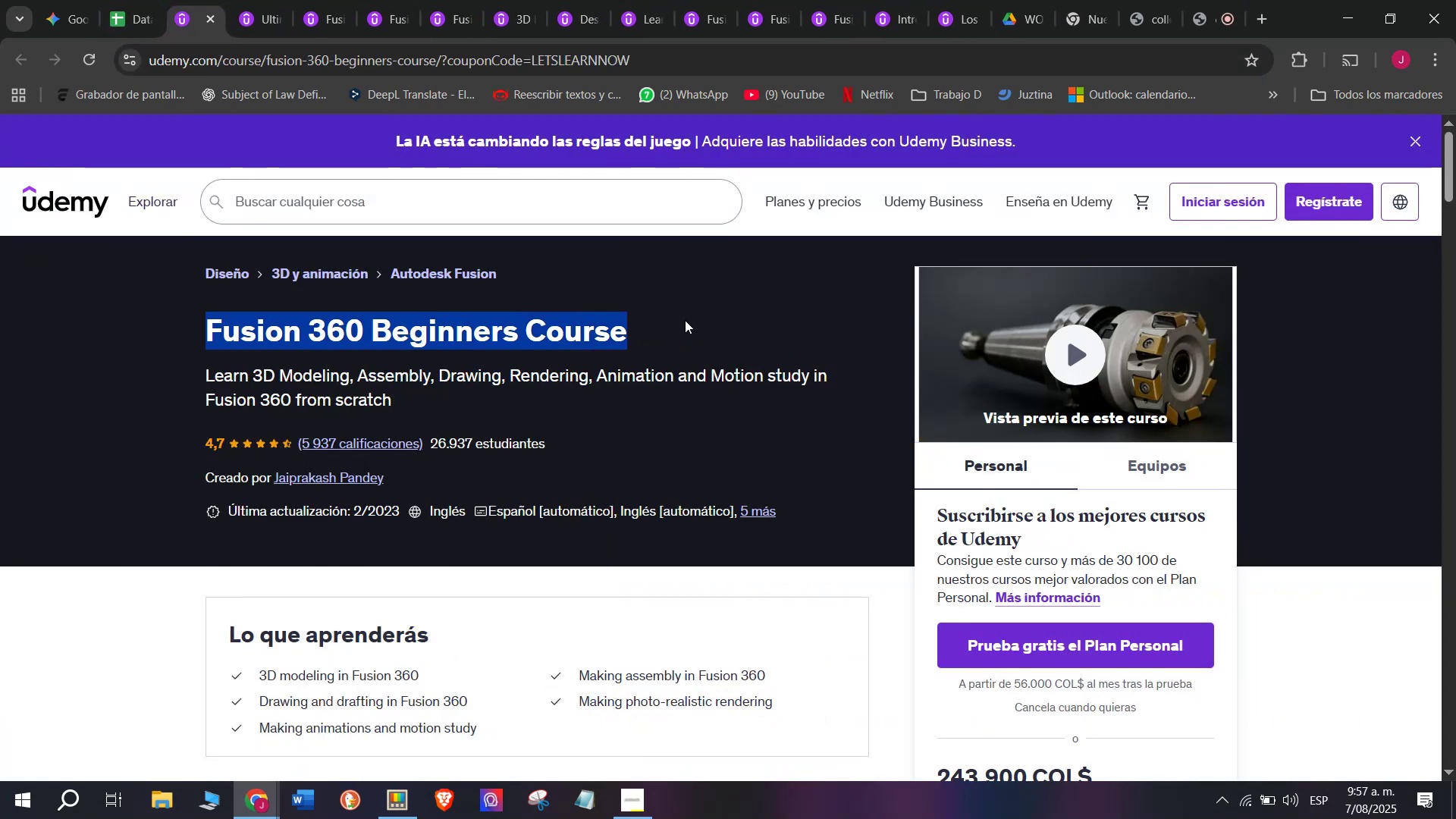 
key(Control+ControlLeft)
 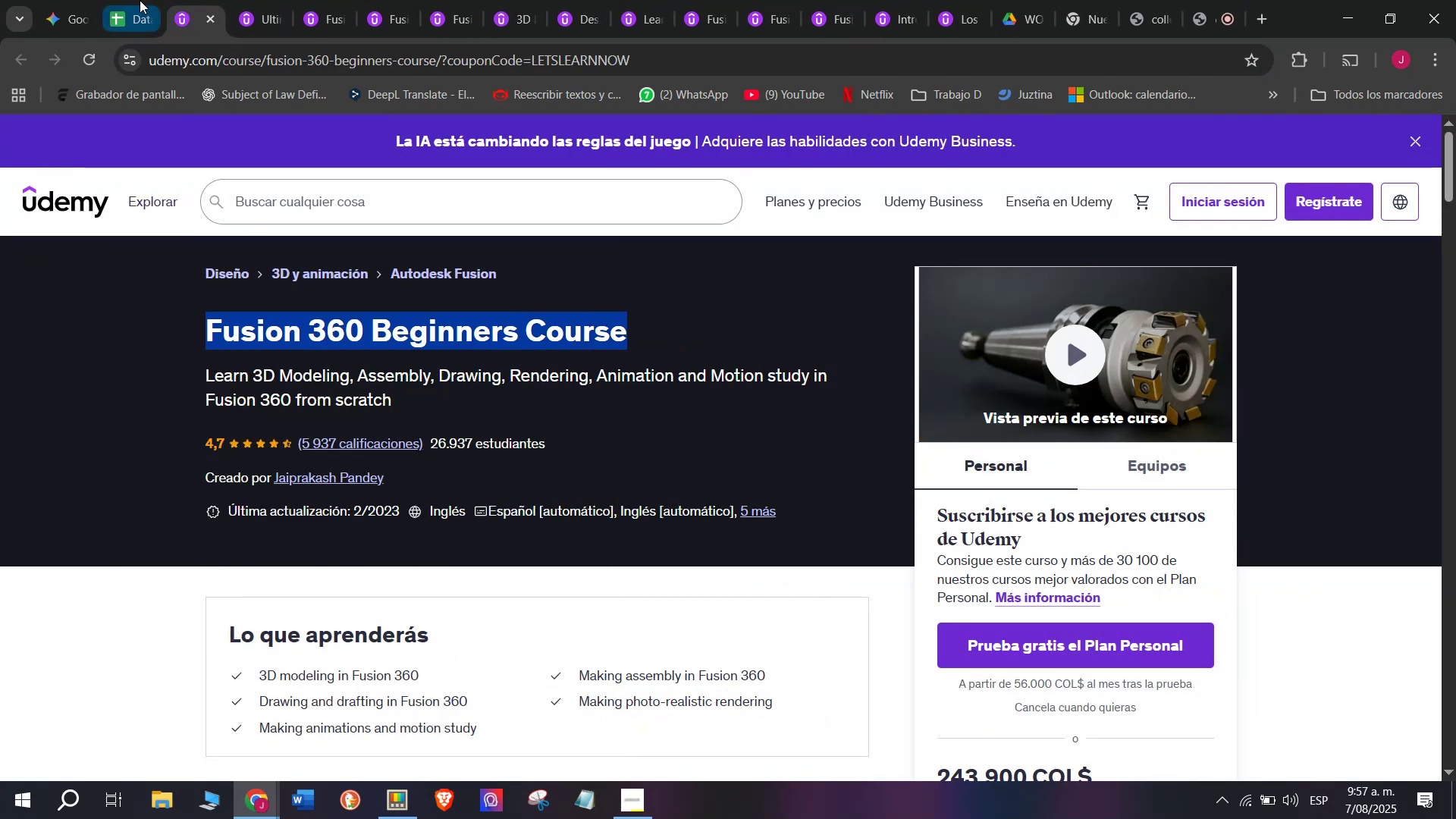 
key(Break)
 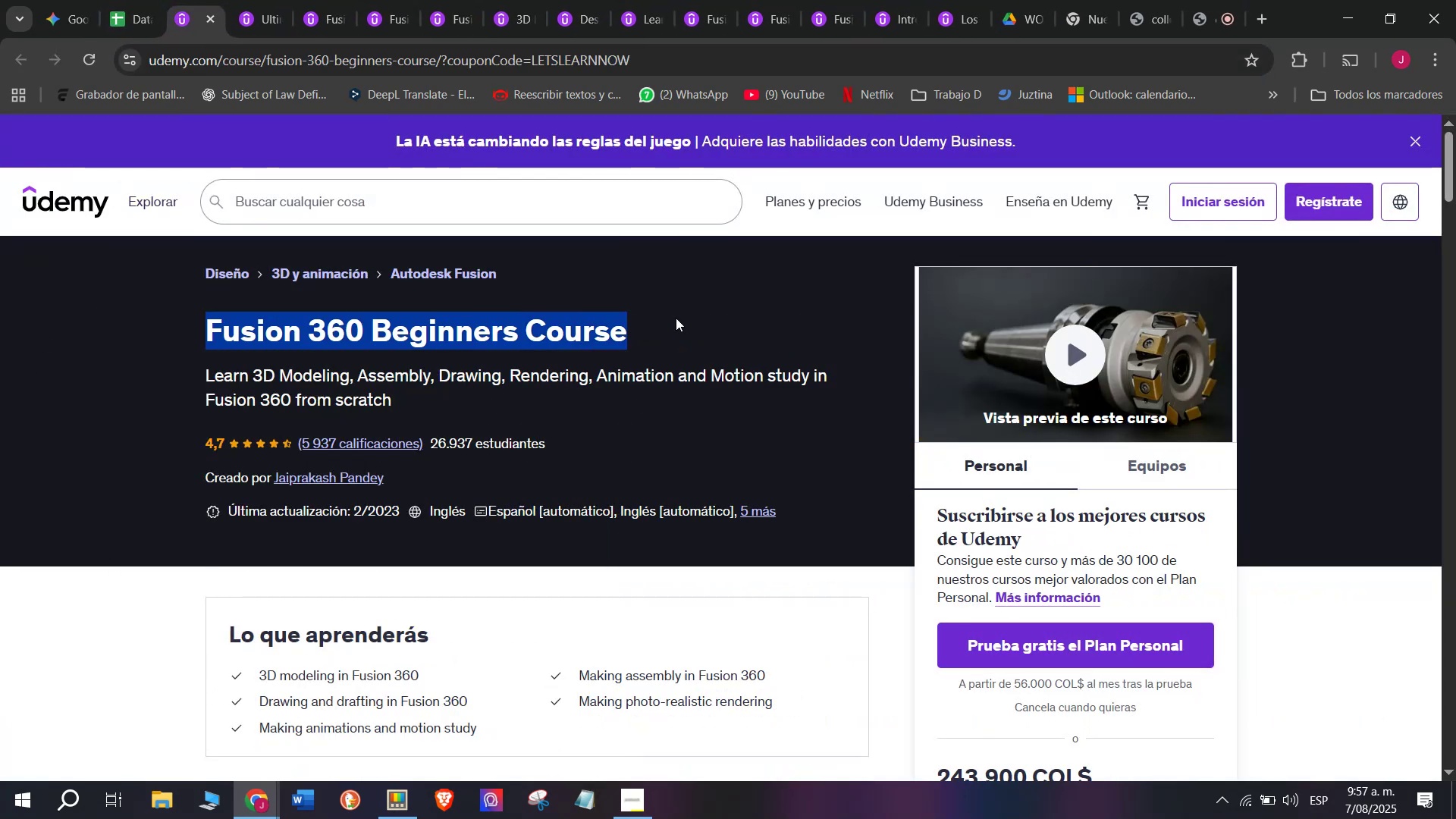 
key(Control+C)
 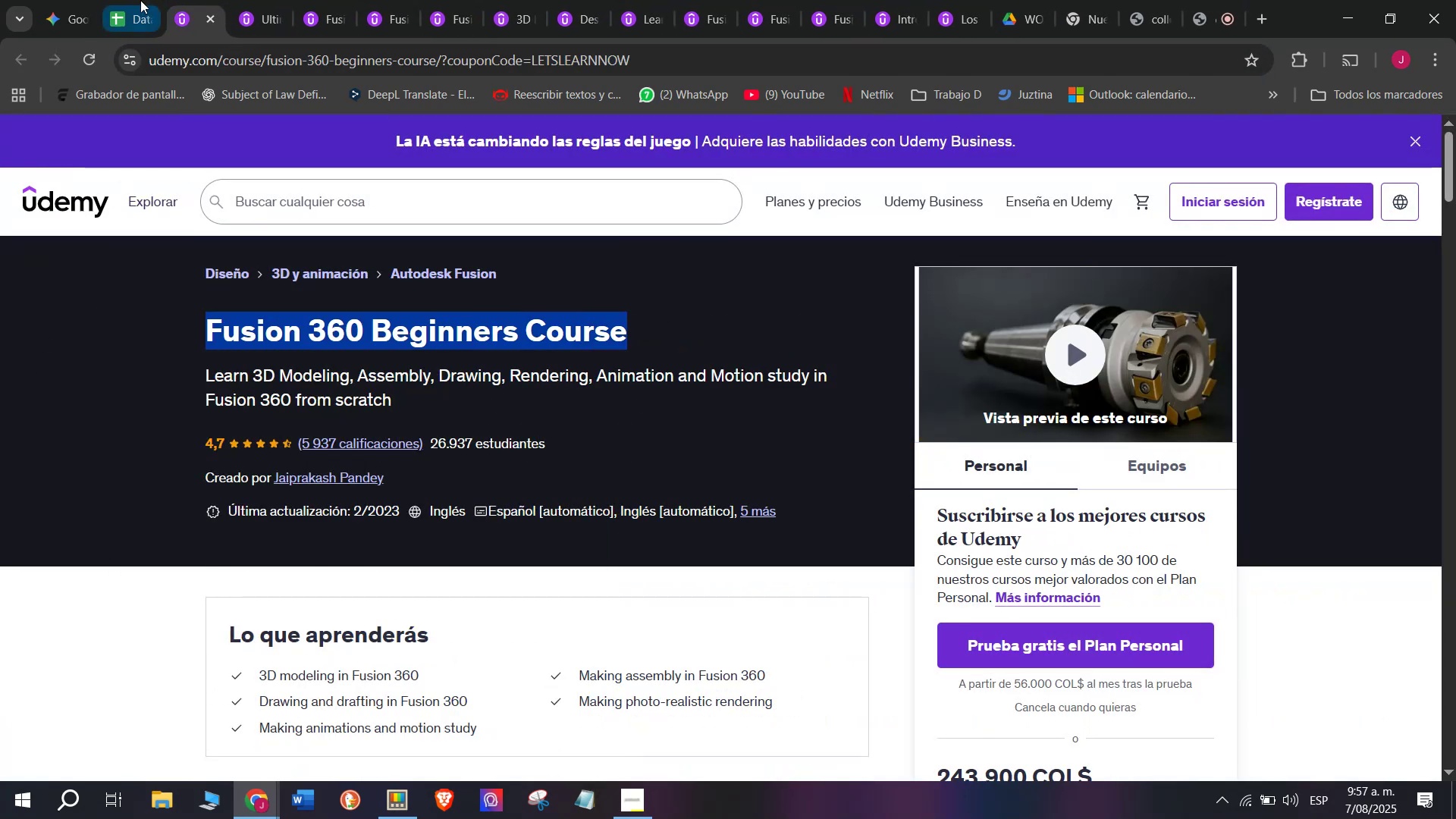 
left_click([140, 0])
 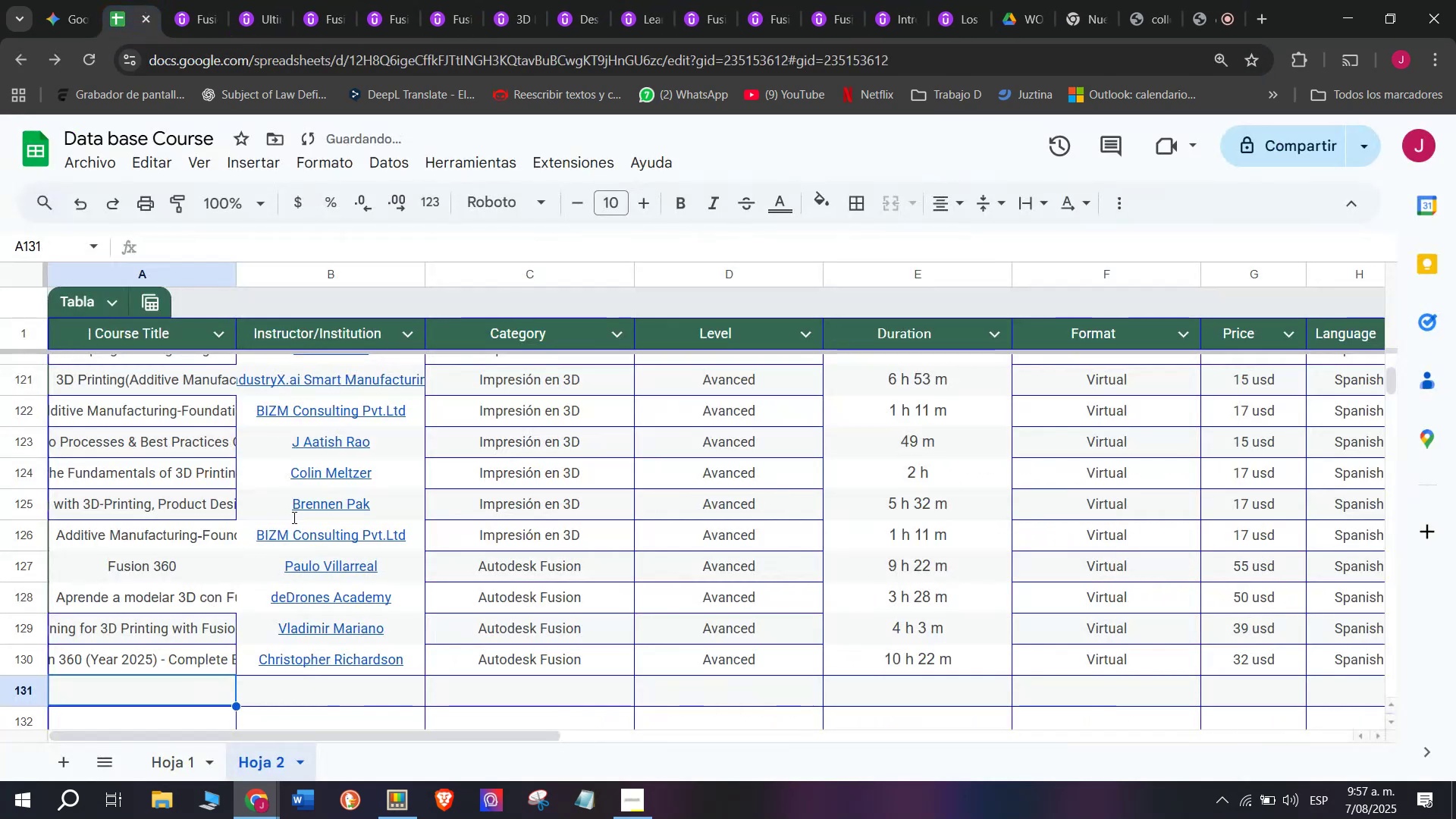 
key(Control+V)
 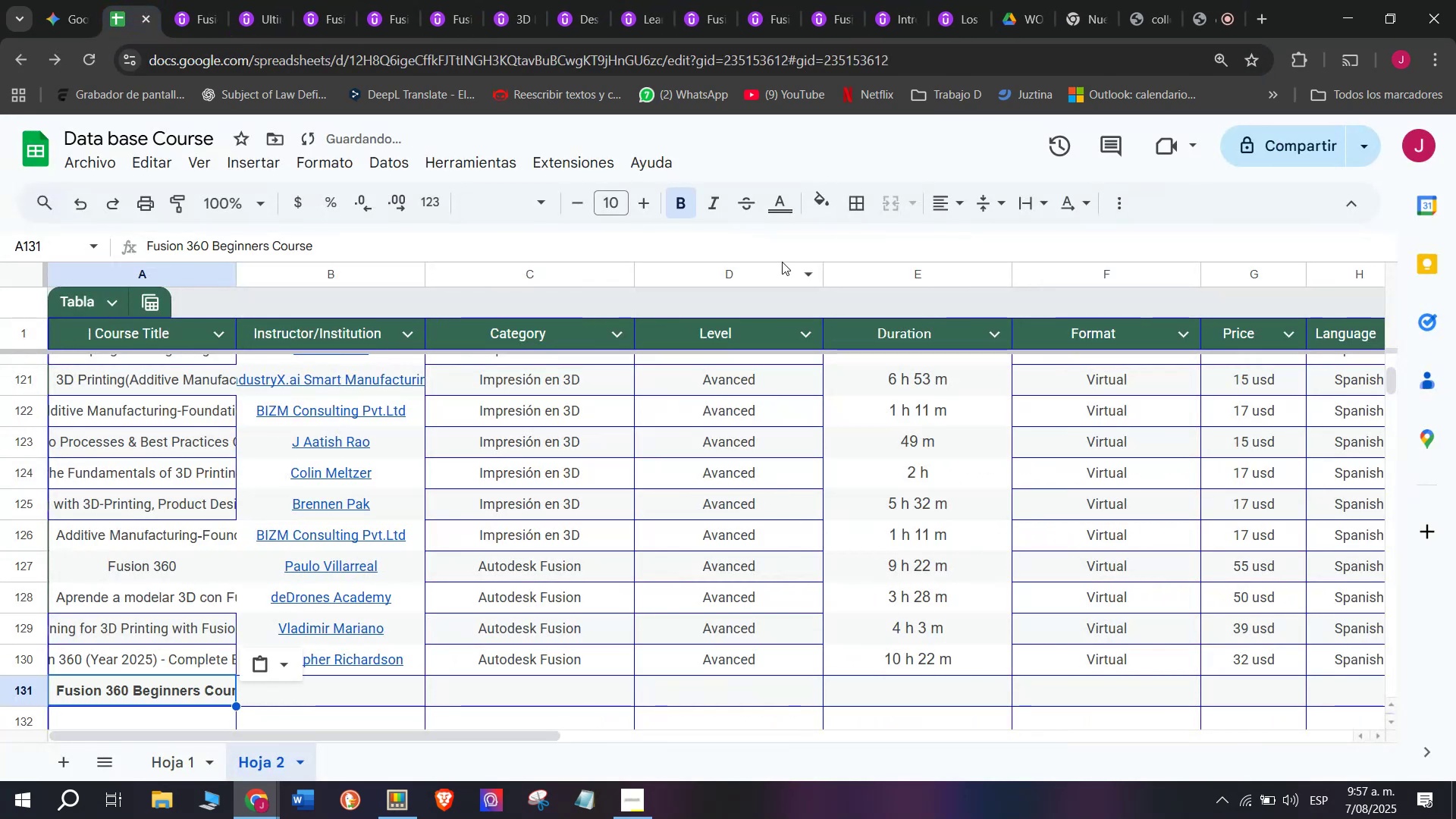 
key(Control+ControlLeft)
 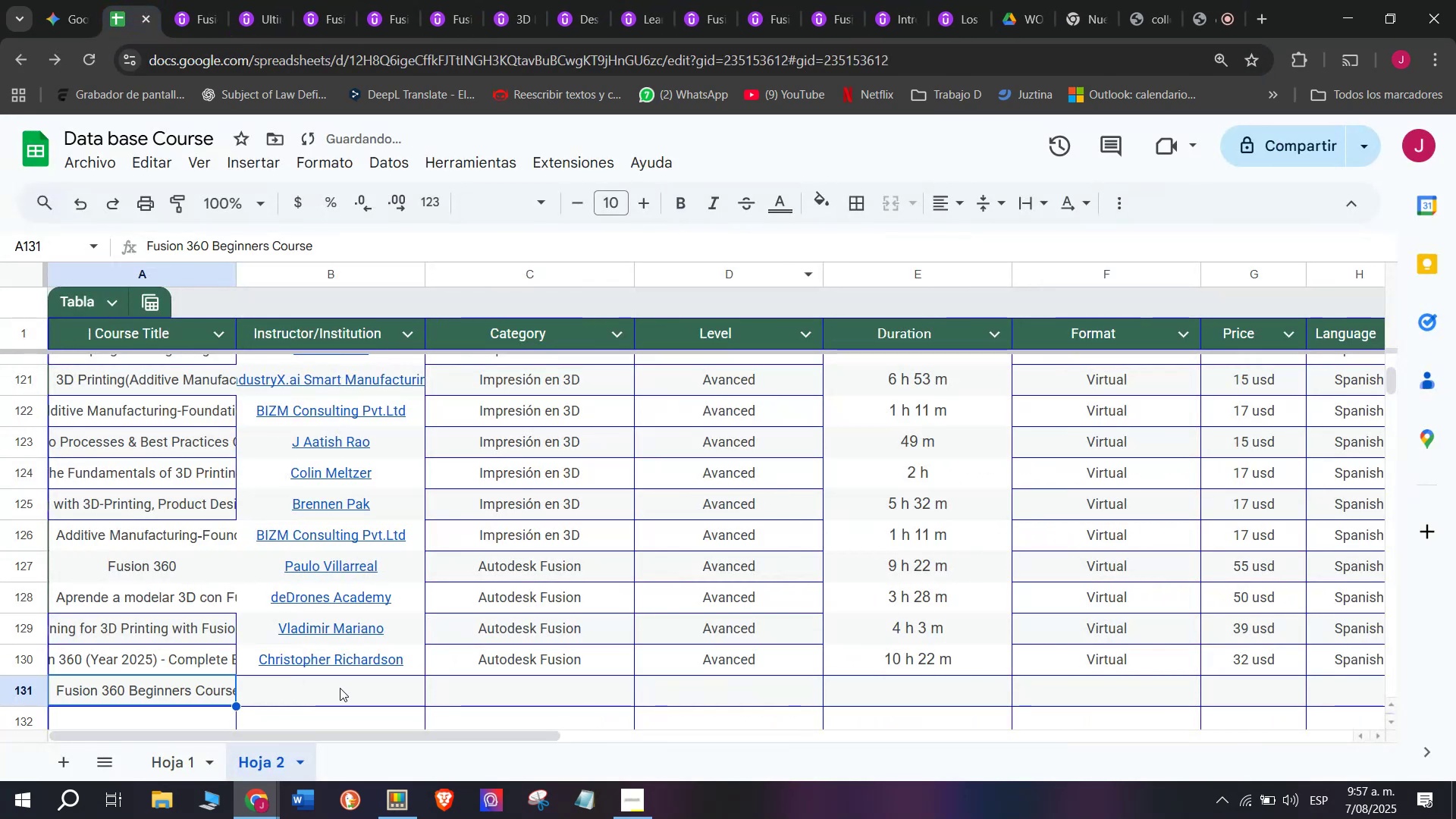 
key(Z)
 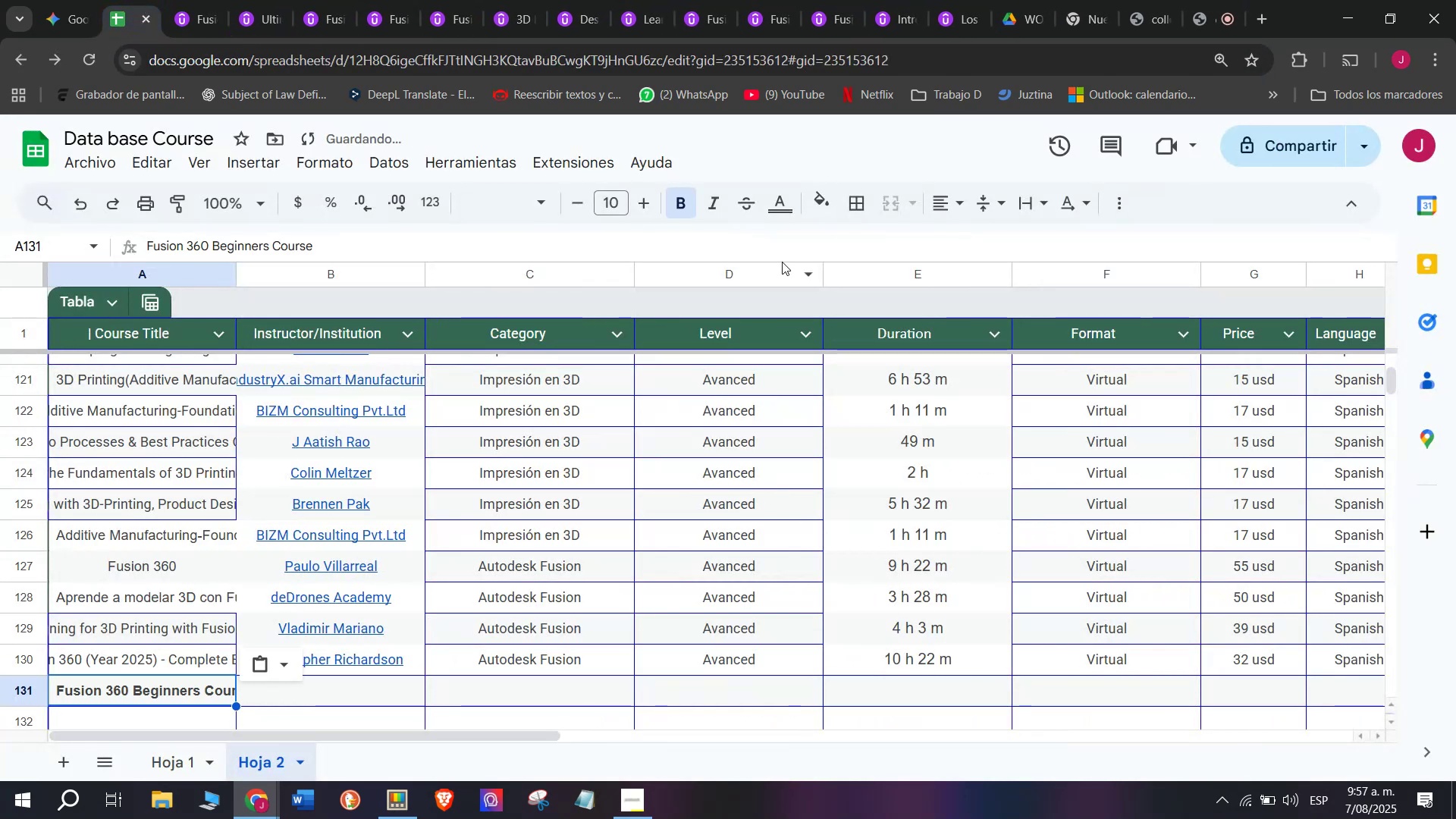 
left_click([196, 0])
 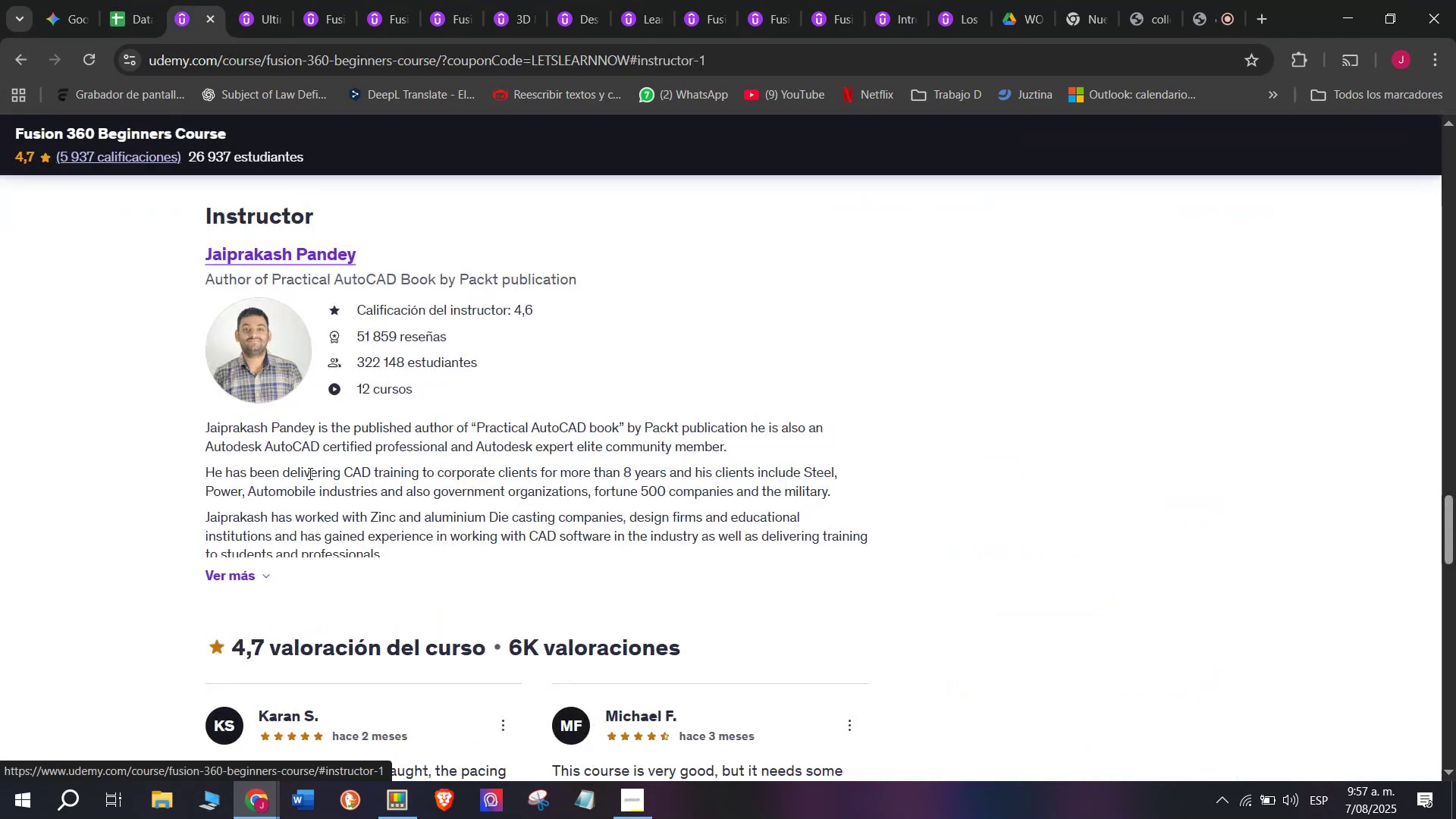 
left_click_drag(start_coordinate=[171, 268], to_coordinate=[331, 262])
 